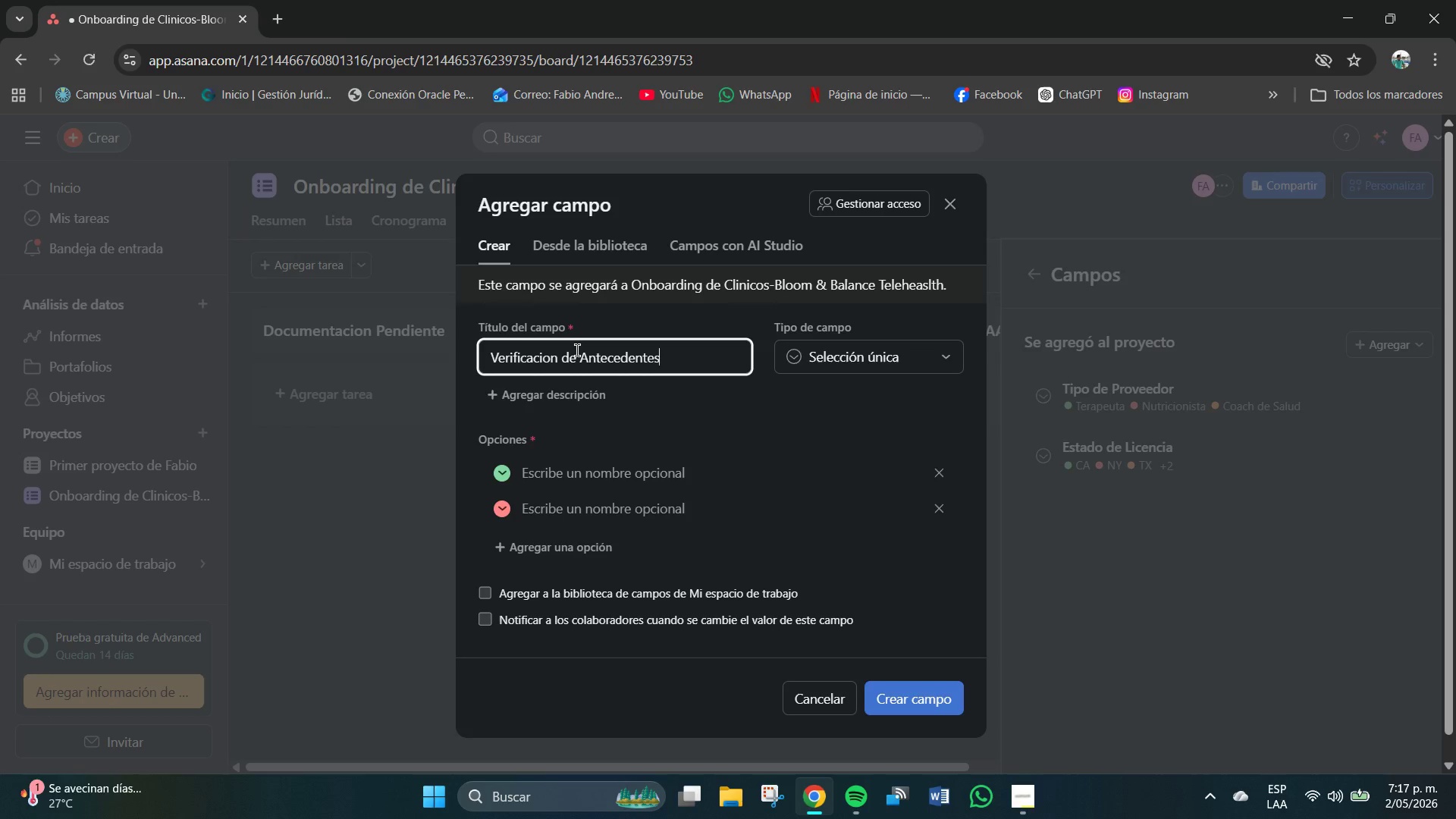 
wait(8.47)
 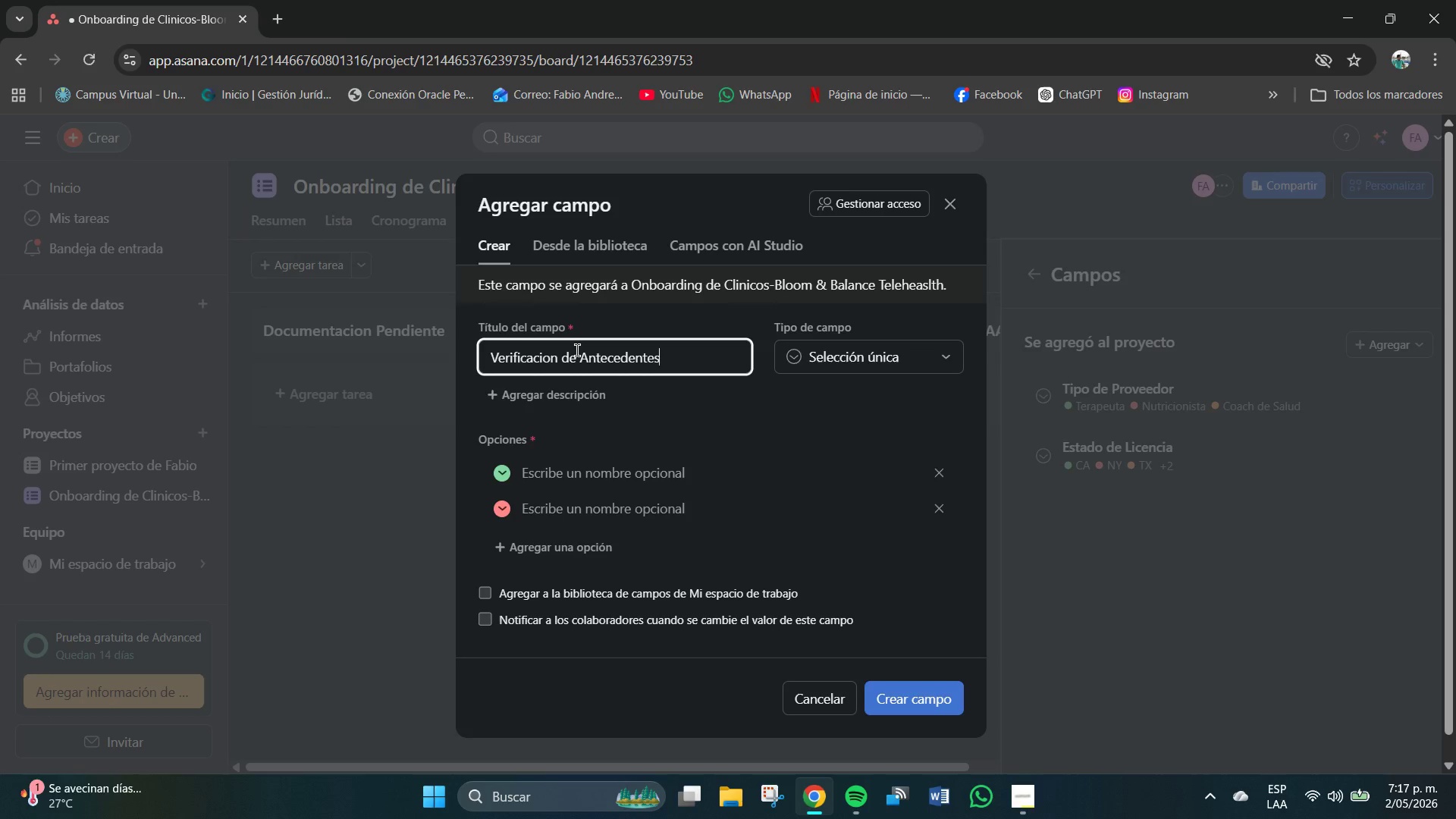 
left_click([873, 361])
 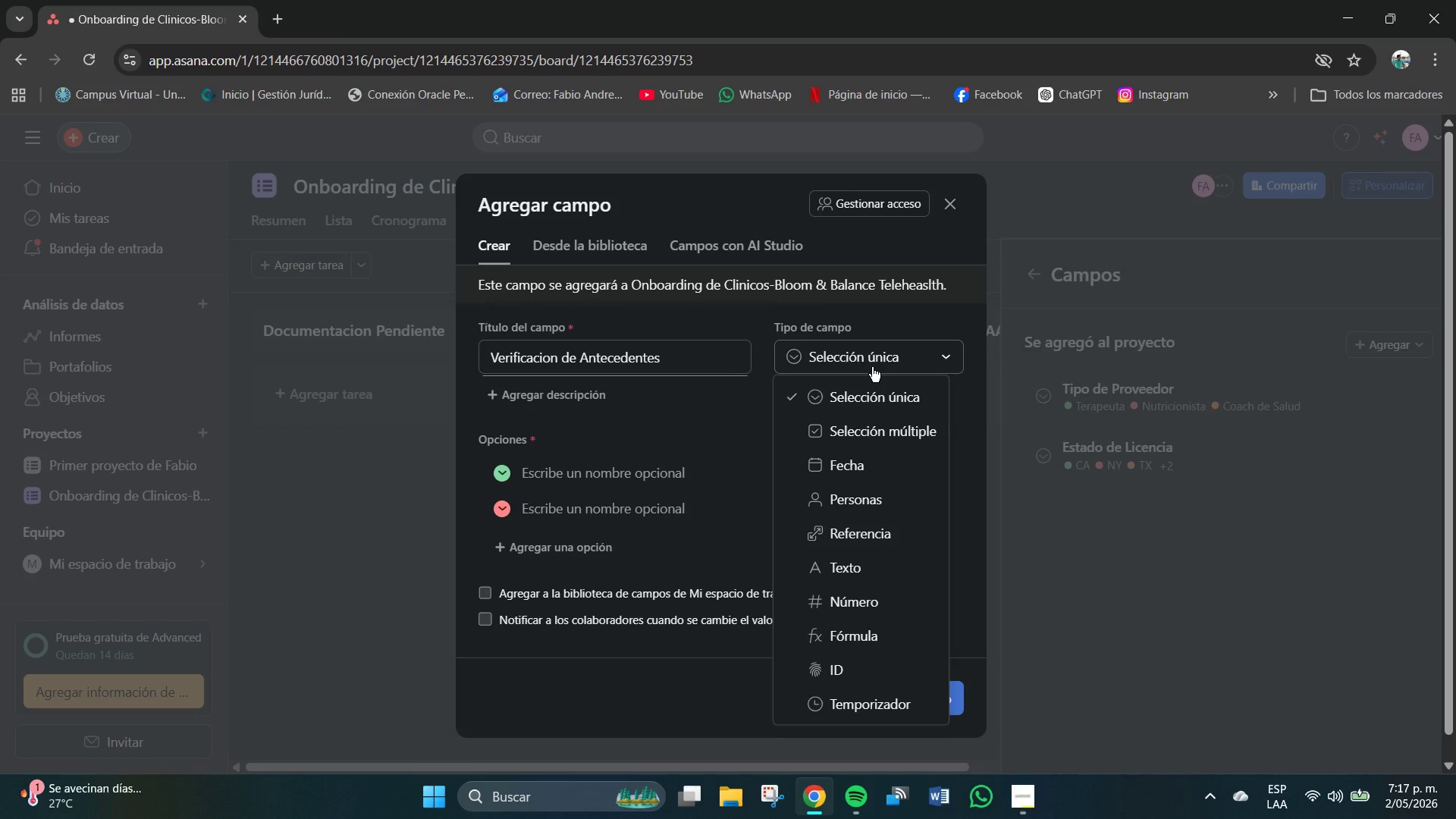 
wait(9.27)
 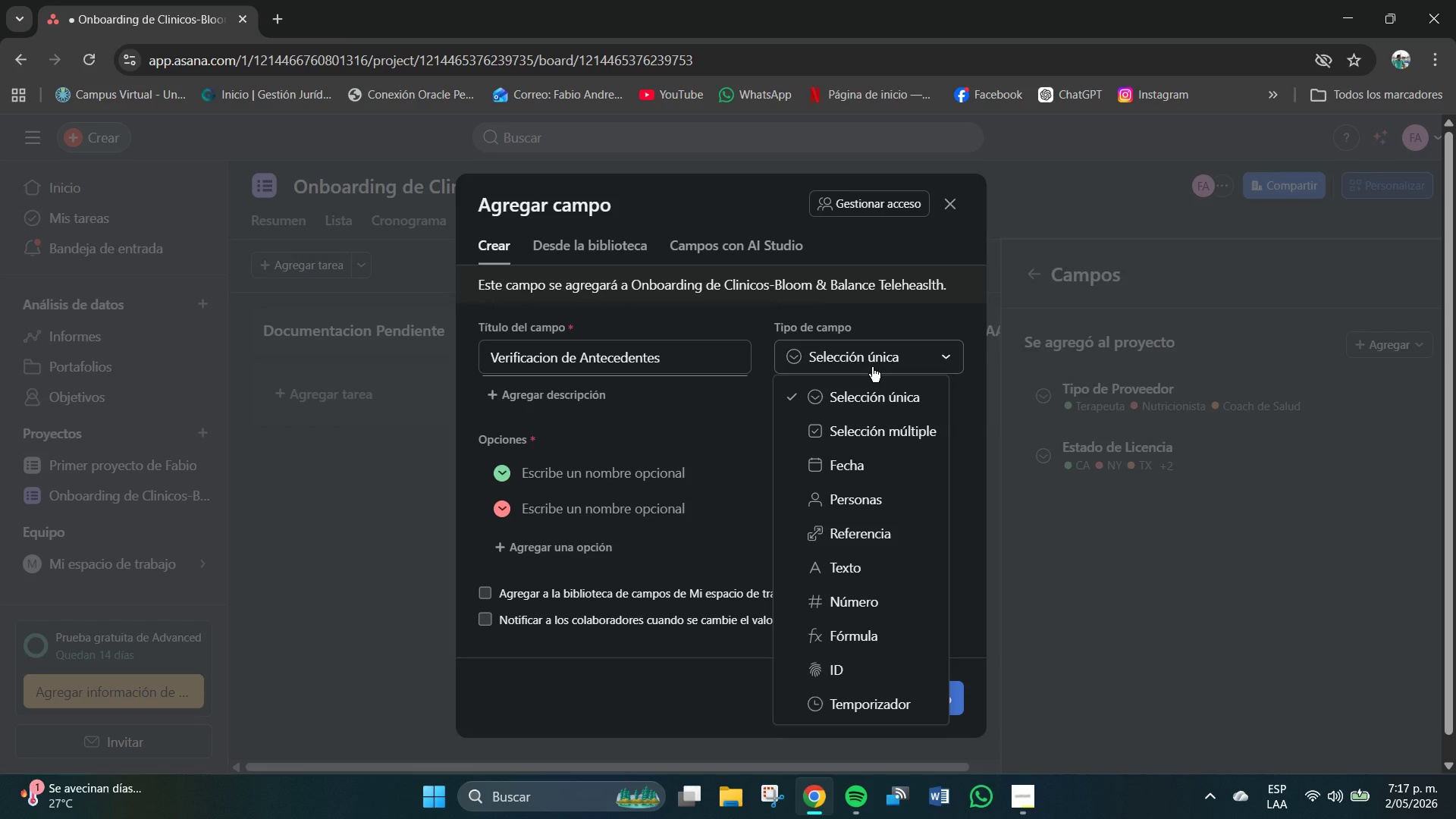 
left_click([851, 353])
 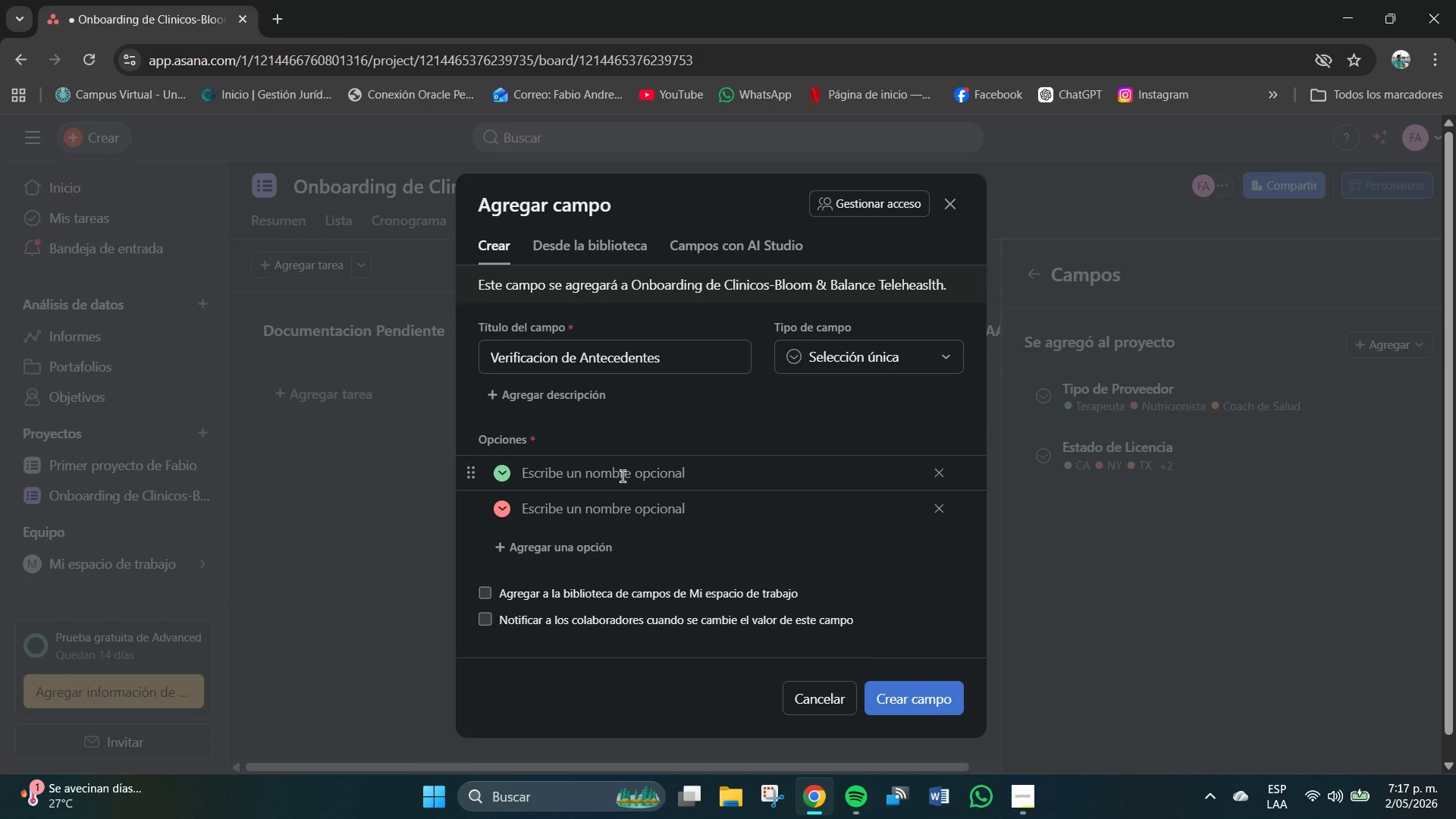 
wait(8.05)
 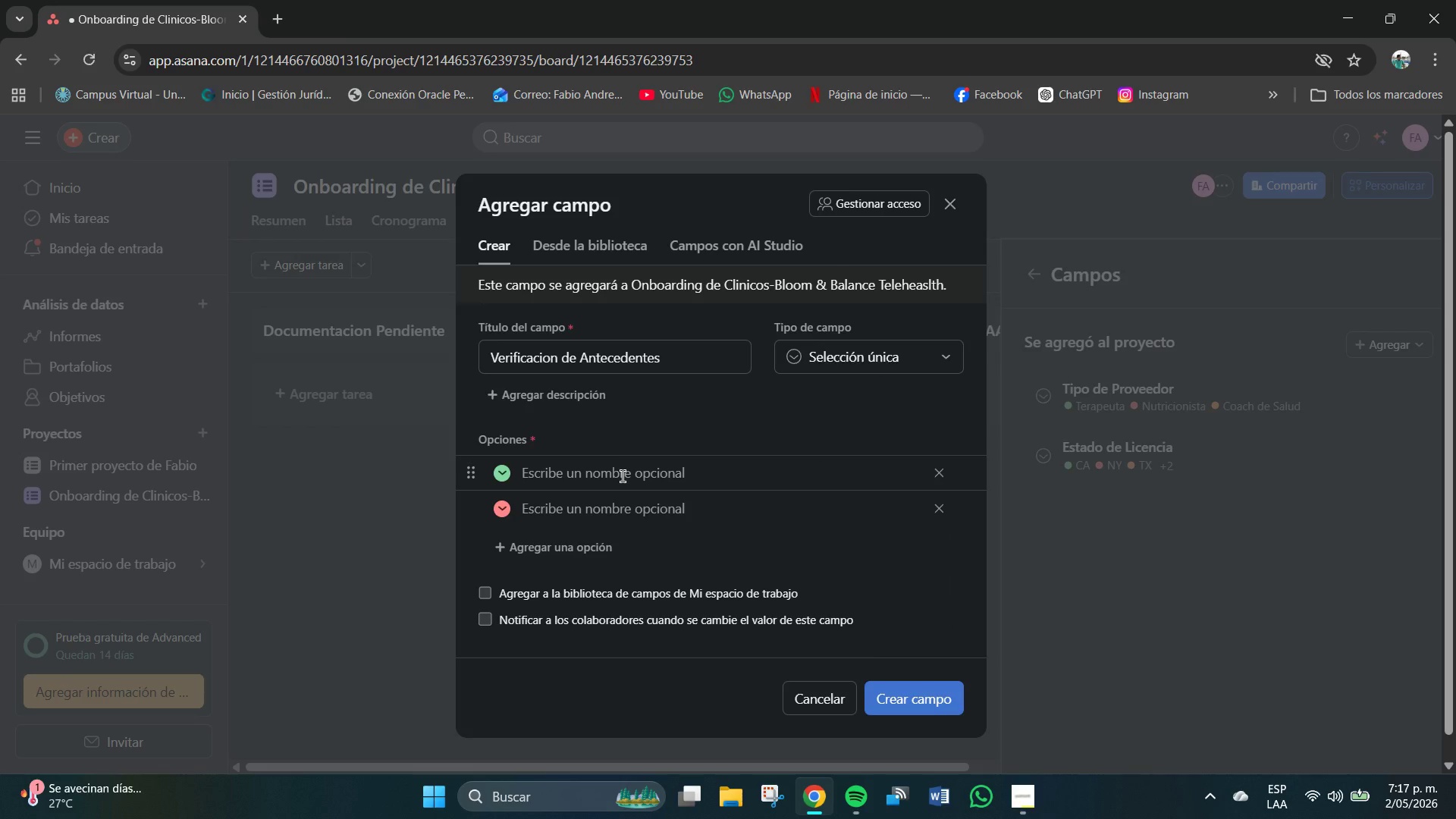 
type(Verficable)
 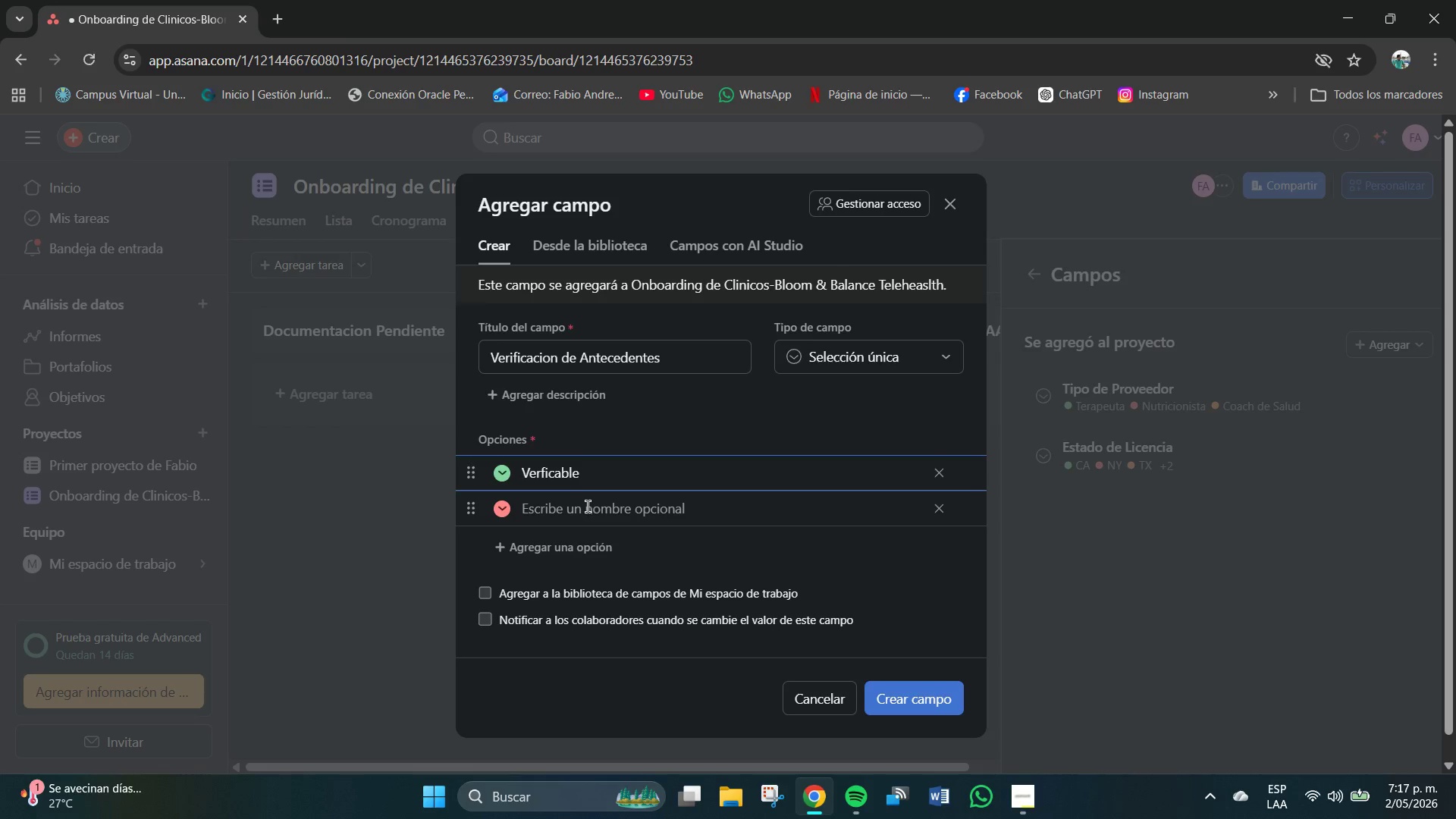 
left_click([588, 507])
 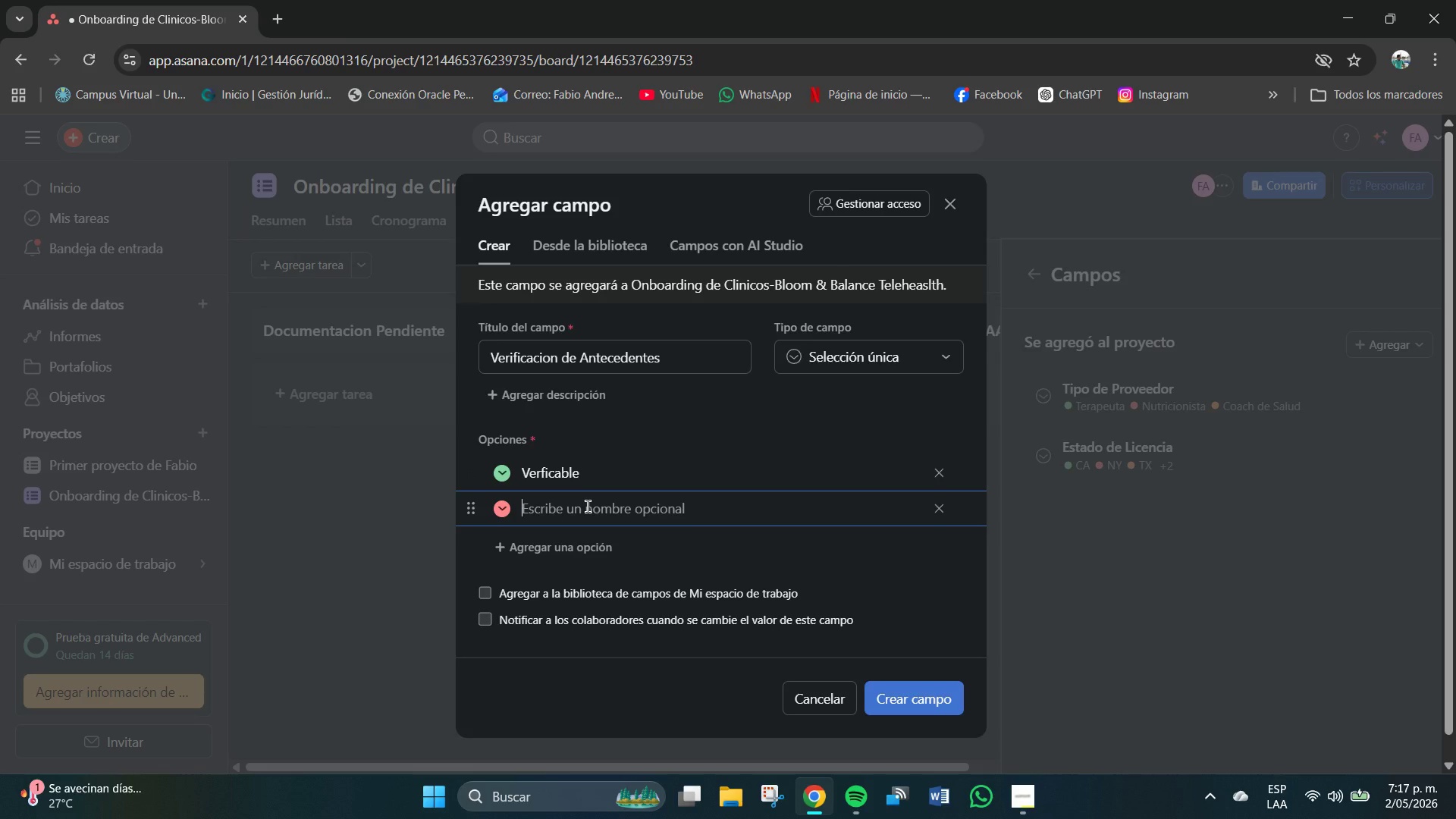 
type(No verificable)
 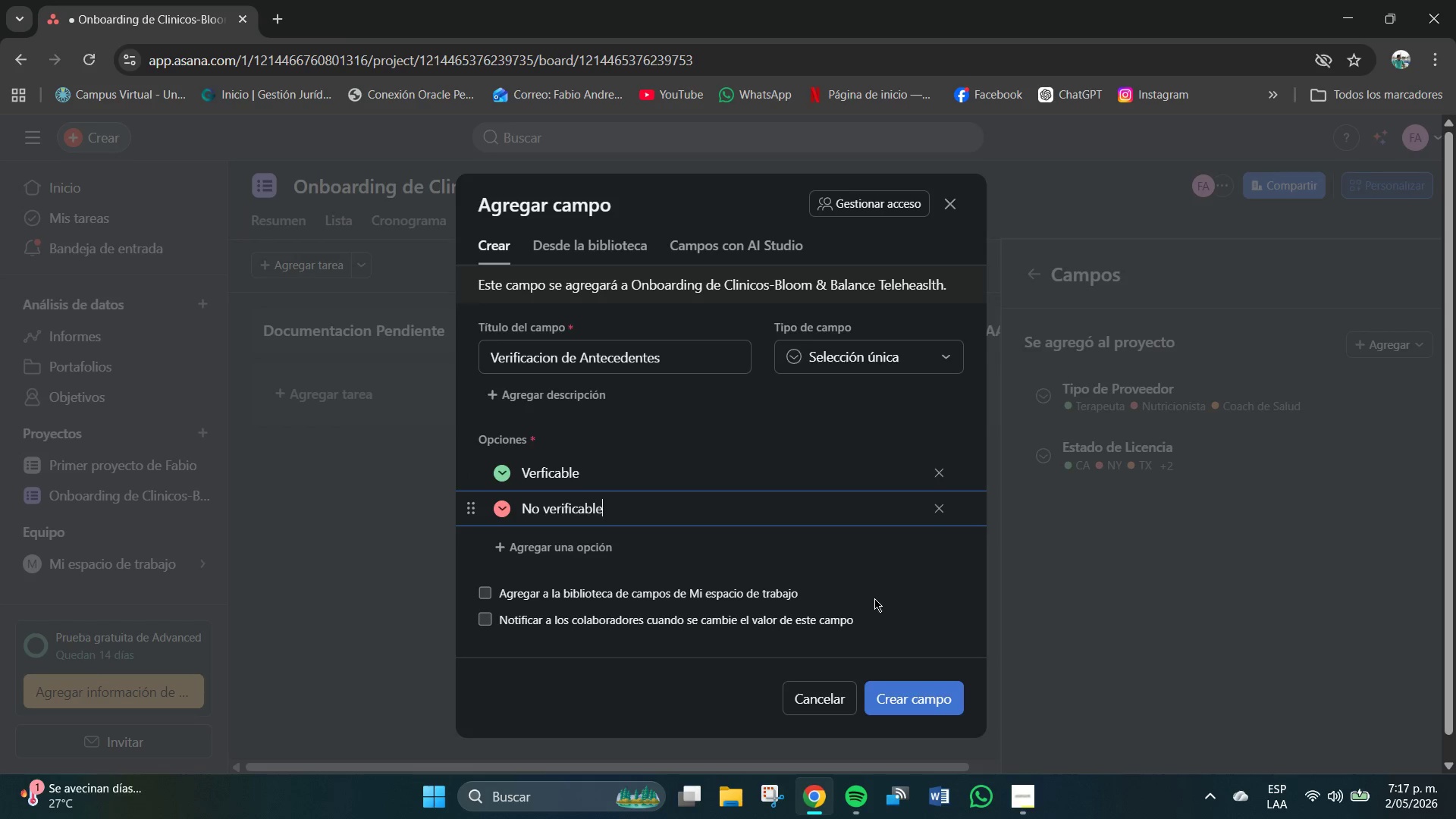 
left_click([913, 695])
 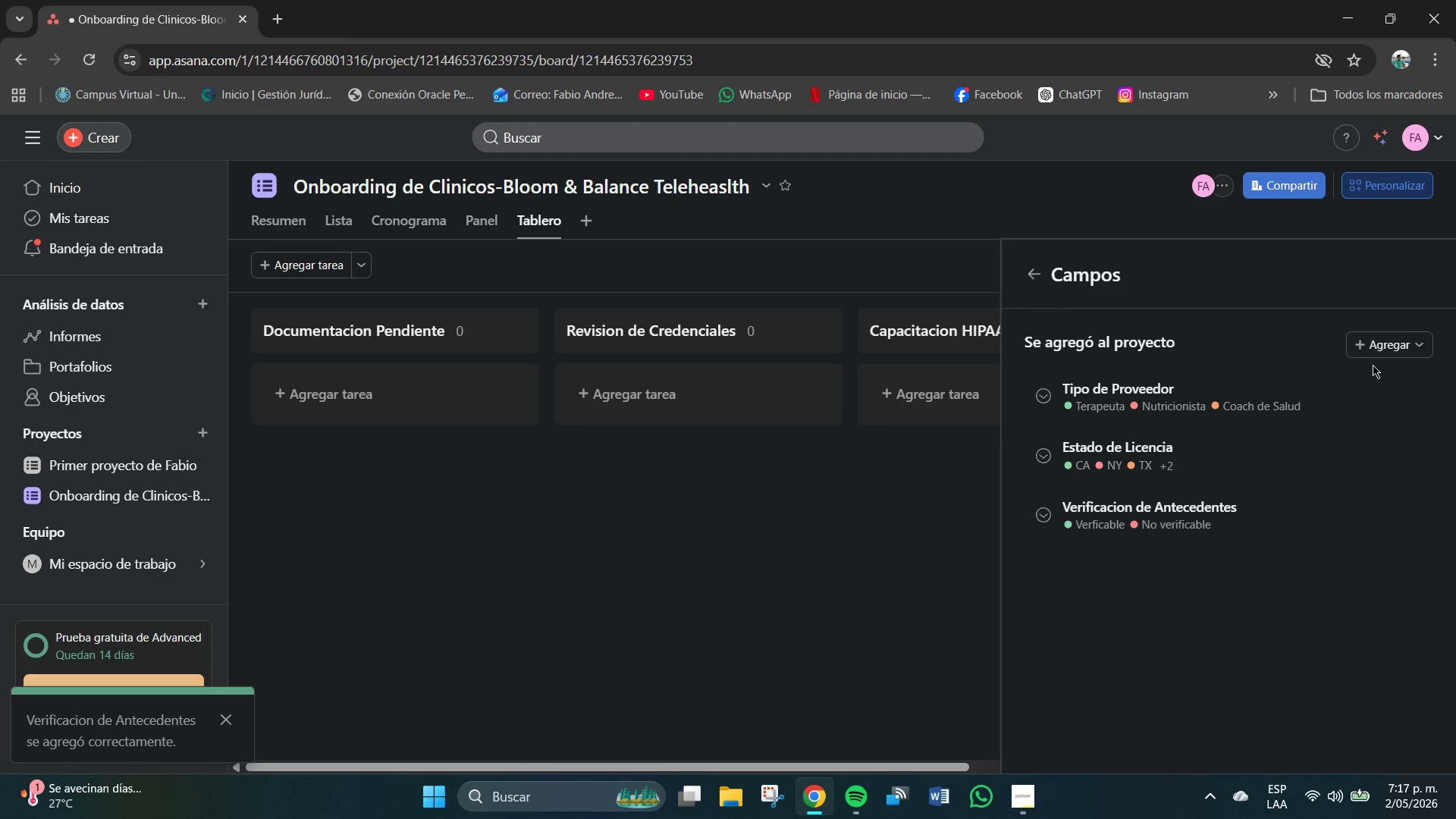 
left_click([1379, 350])
 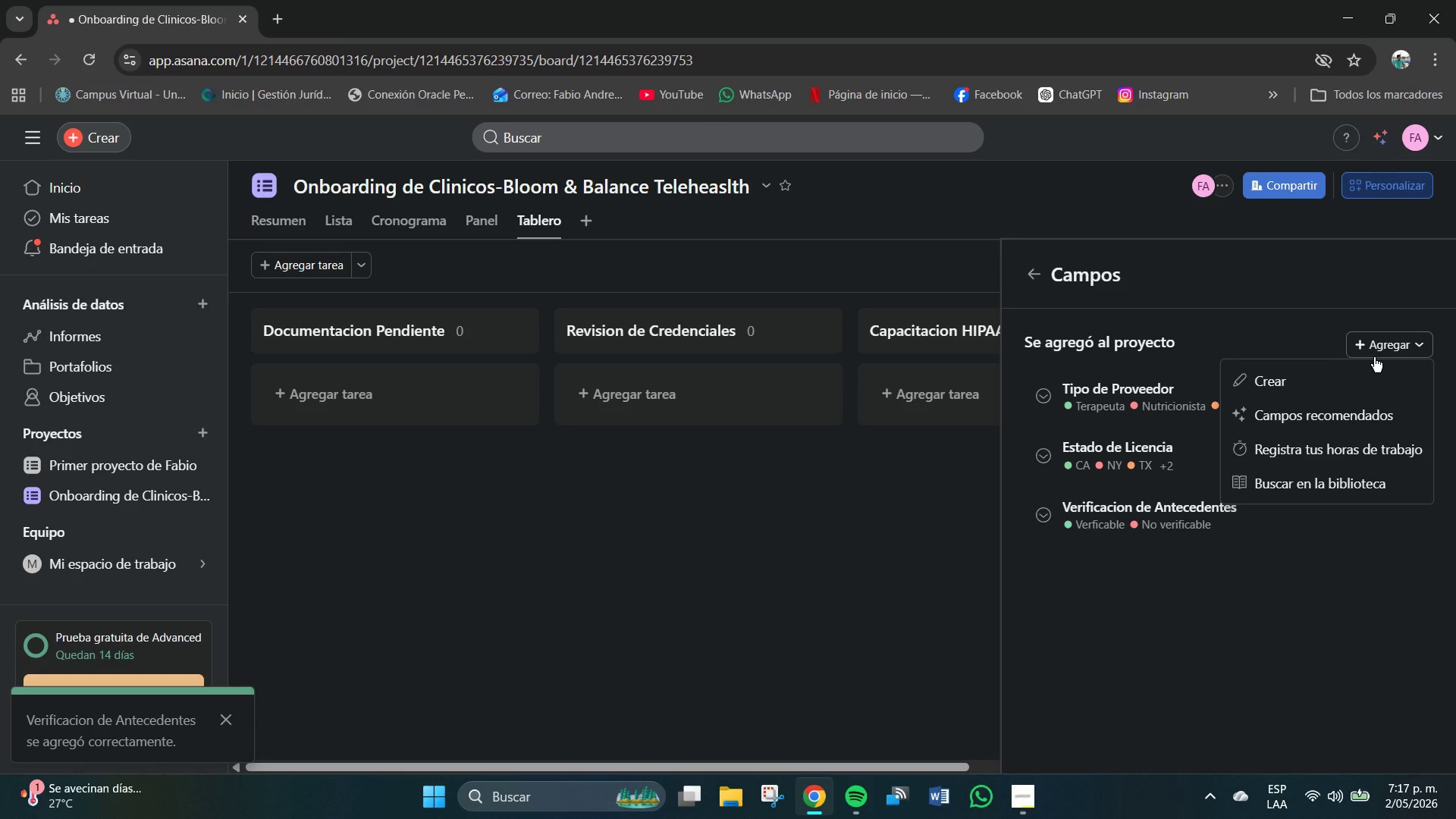 
wait(6.09)
 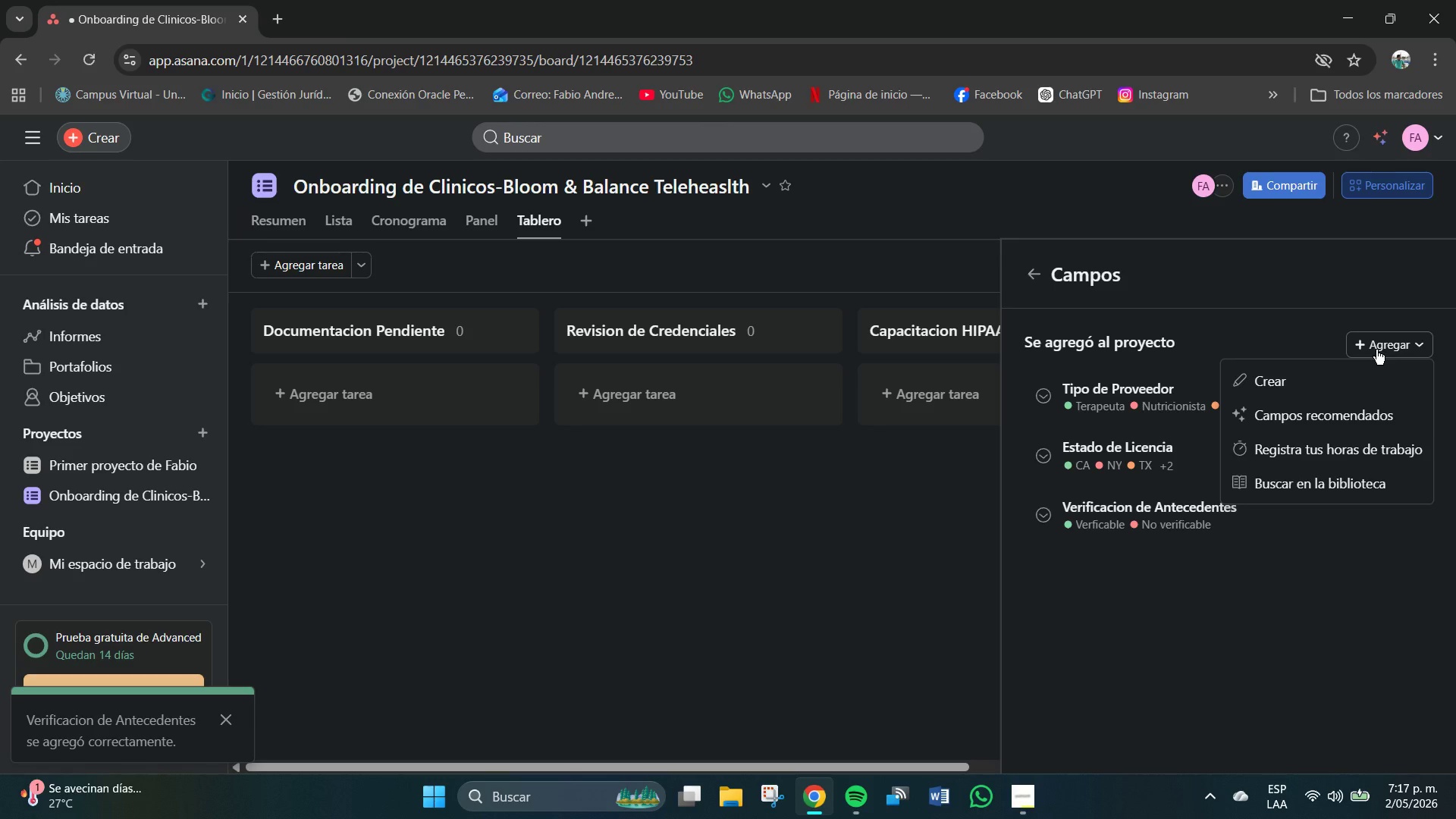 
left_click([1317, 374])
 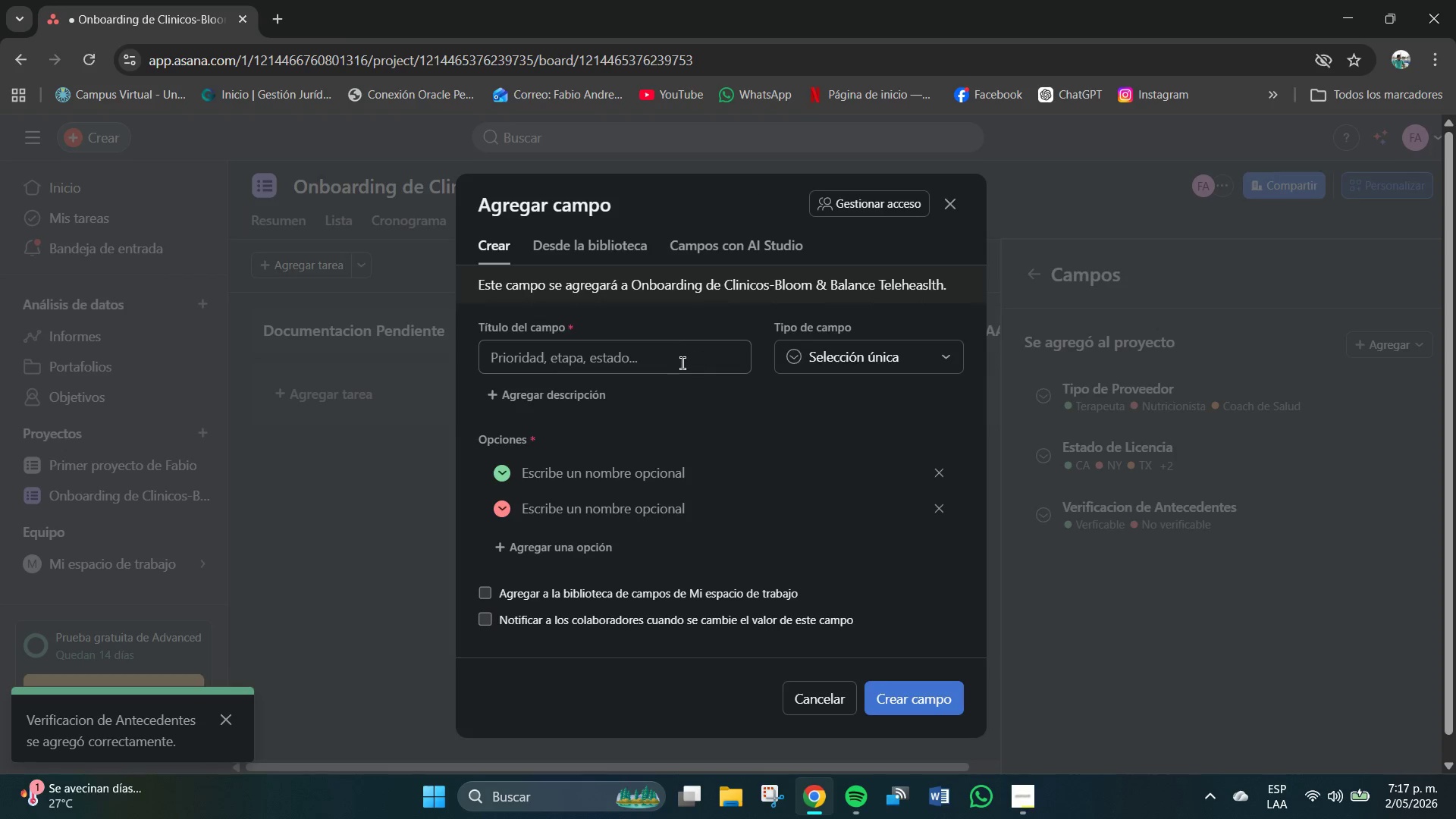 
left_click([671, 362])
 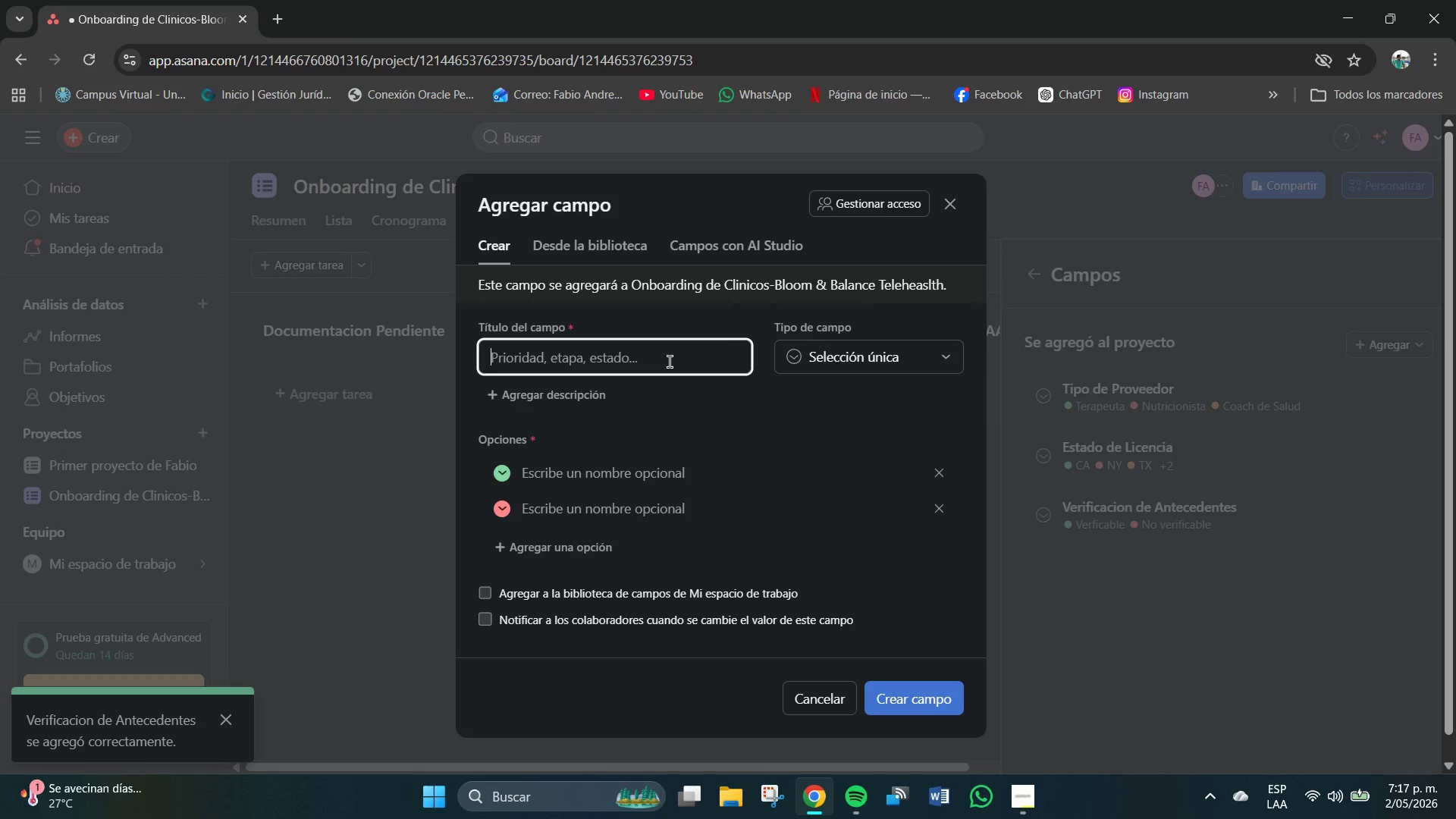 
type(Equipo)
 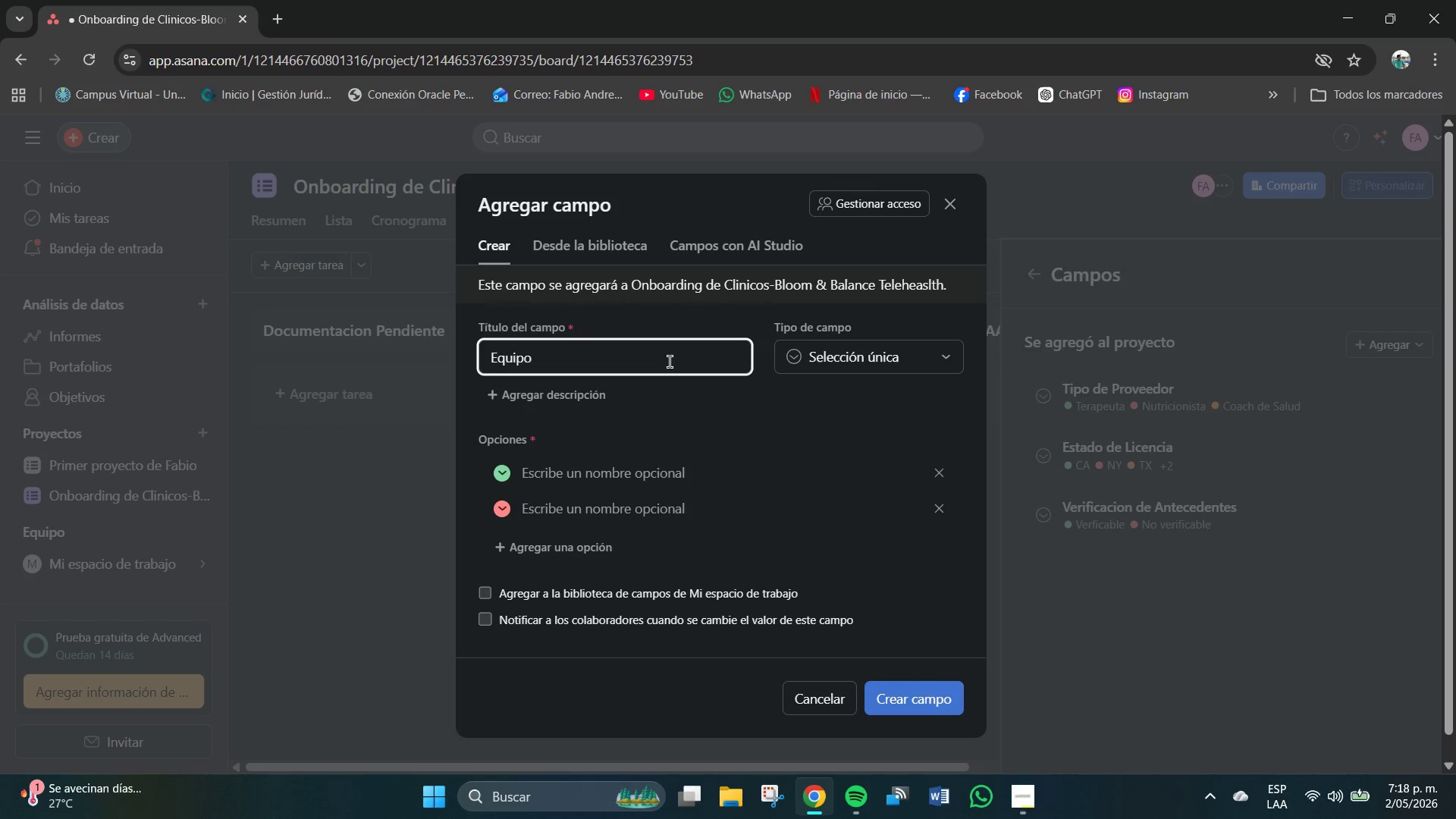 
type( Enviado)
 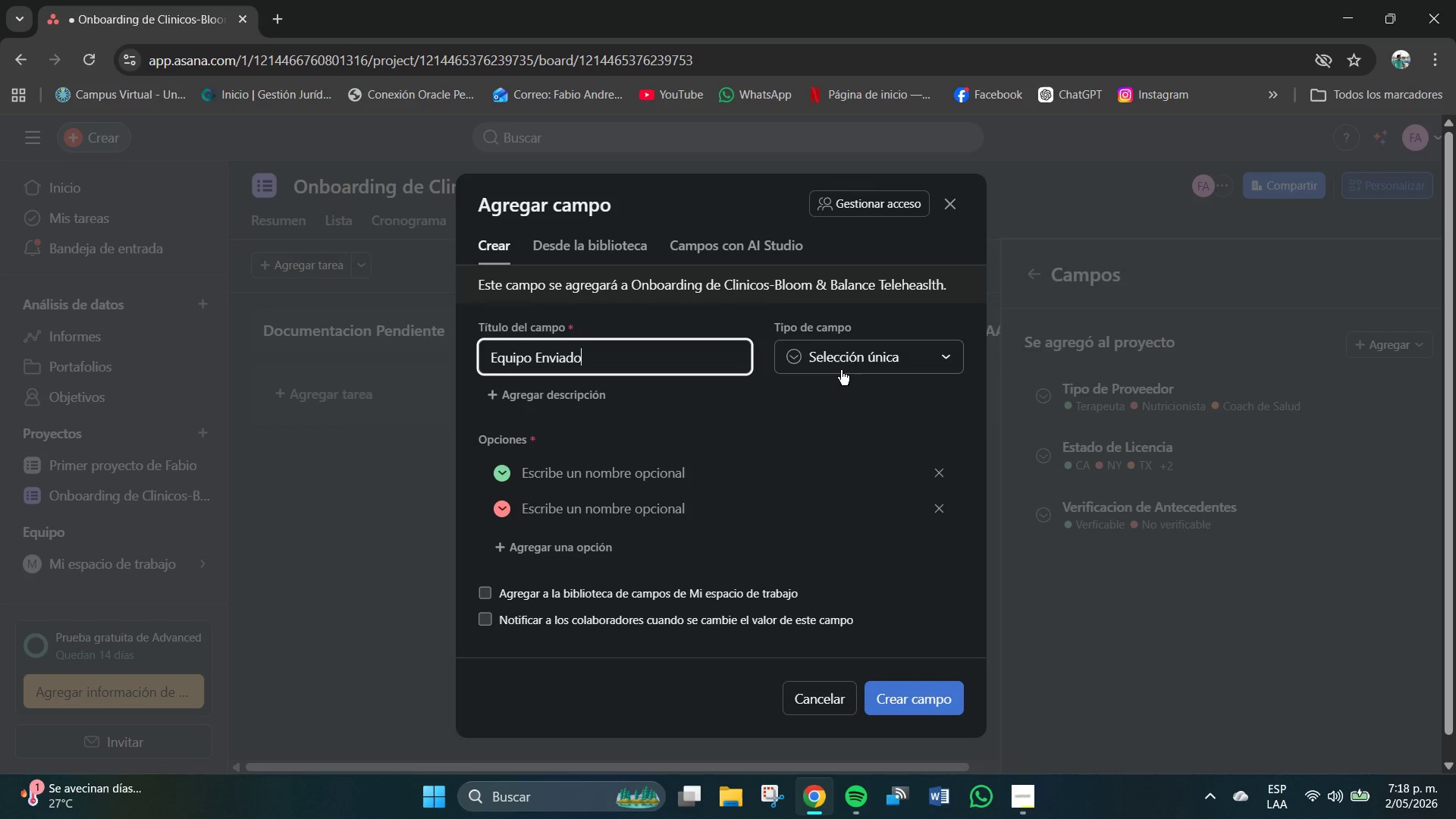 
wait(8.47)
 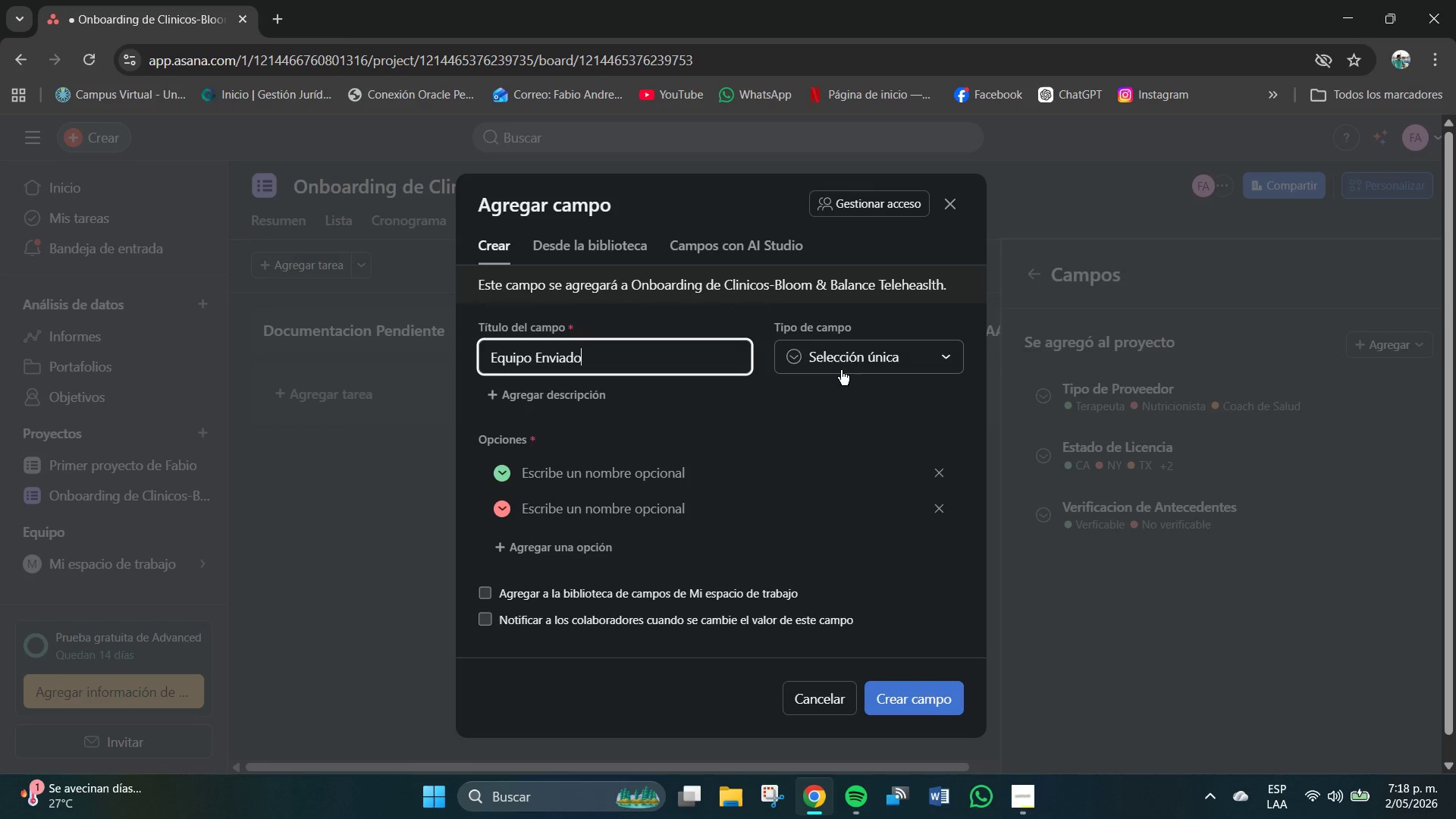 
left_click([852, 353])
 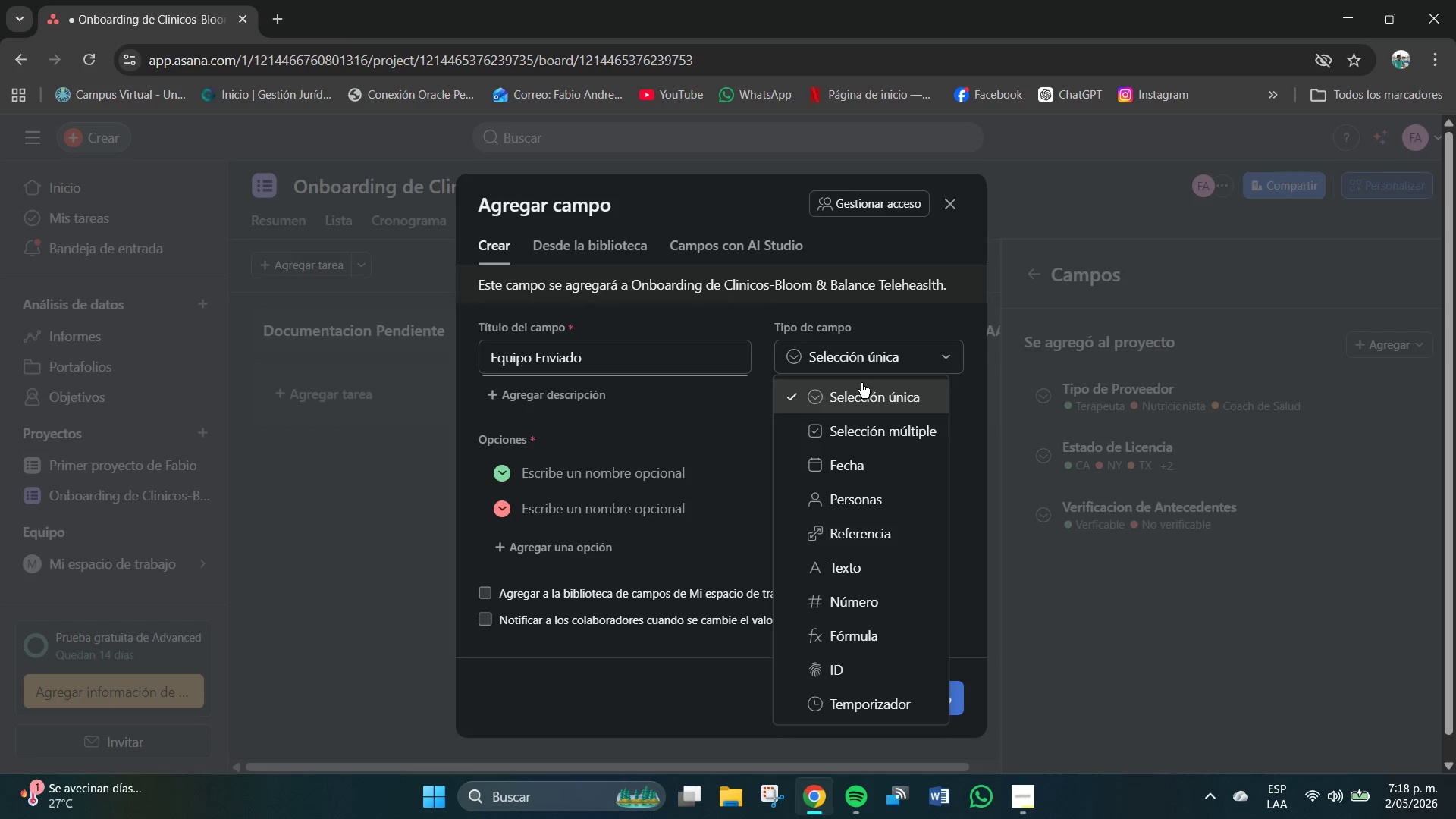 
left_click([856, 367])
 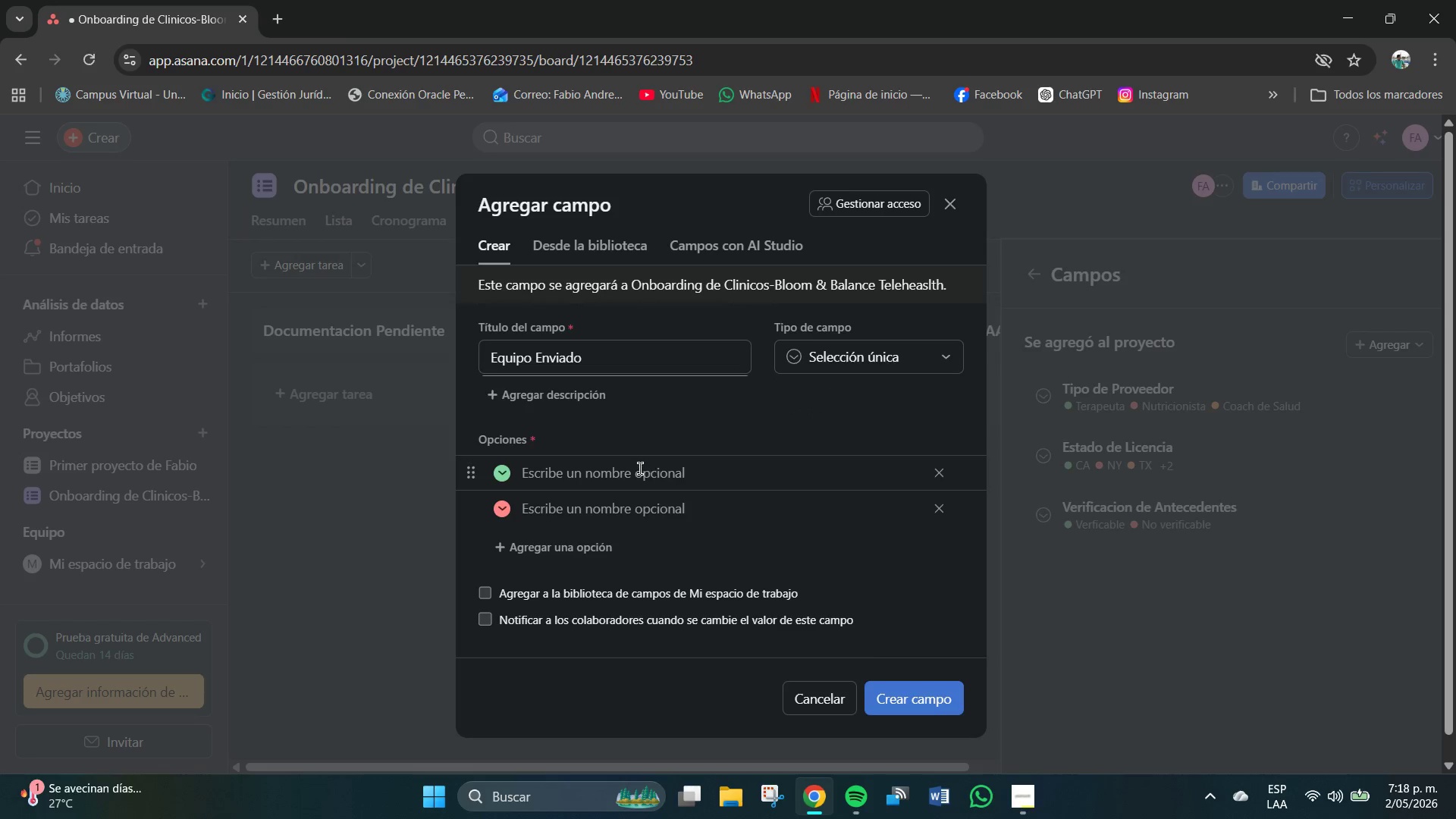 
left_click([639, 469])
 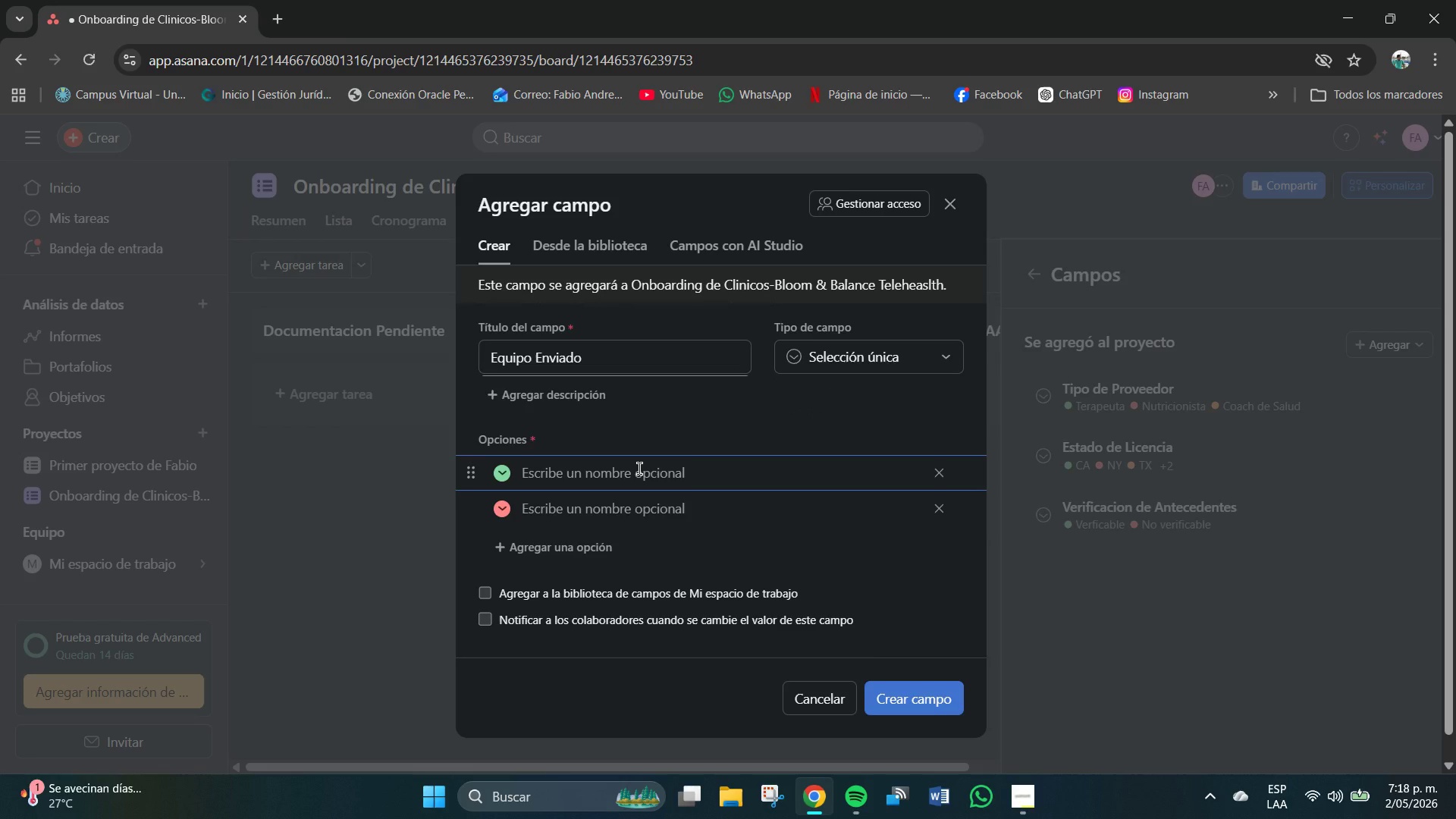 
type(Verificable)
 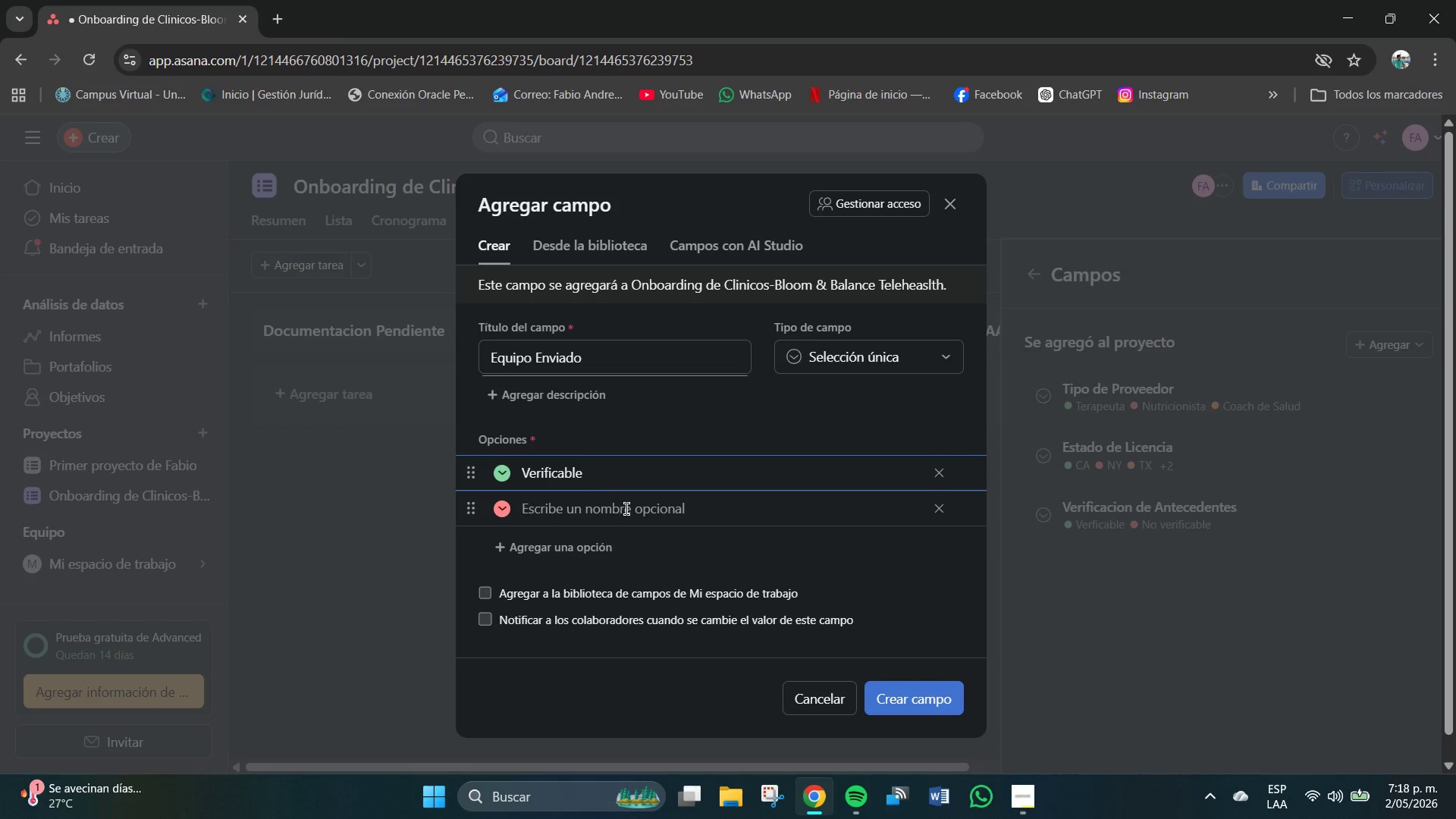 
left_click([626, 509])
 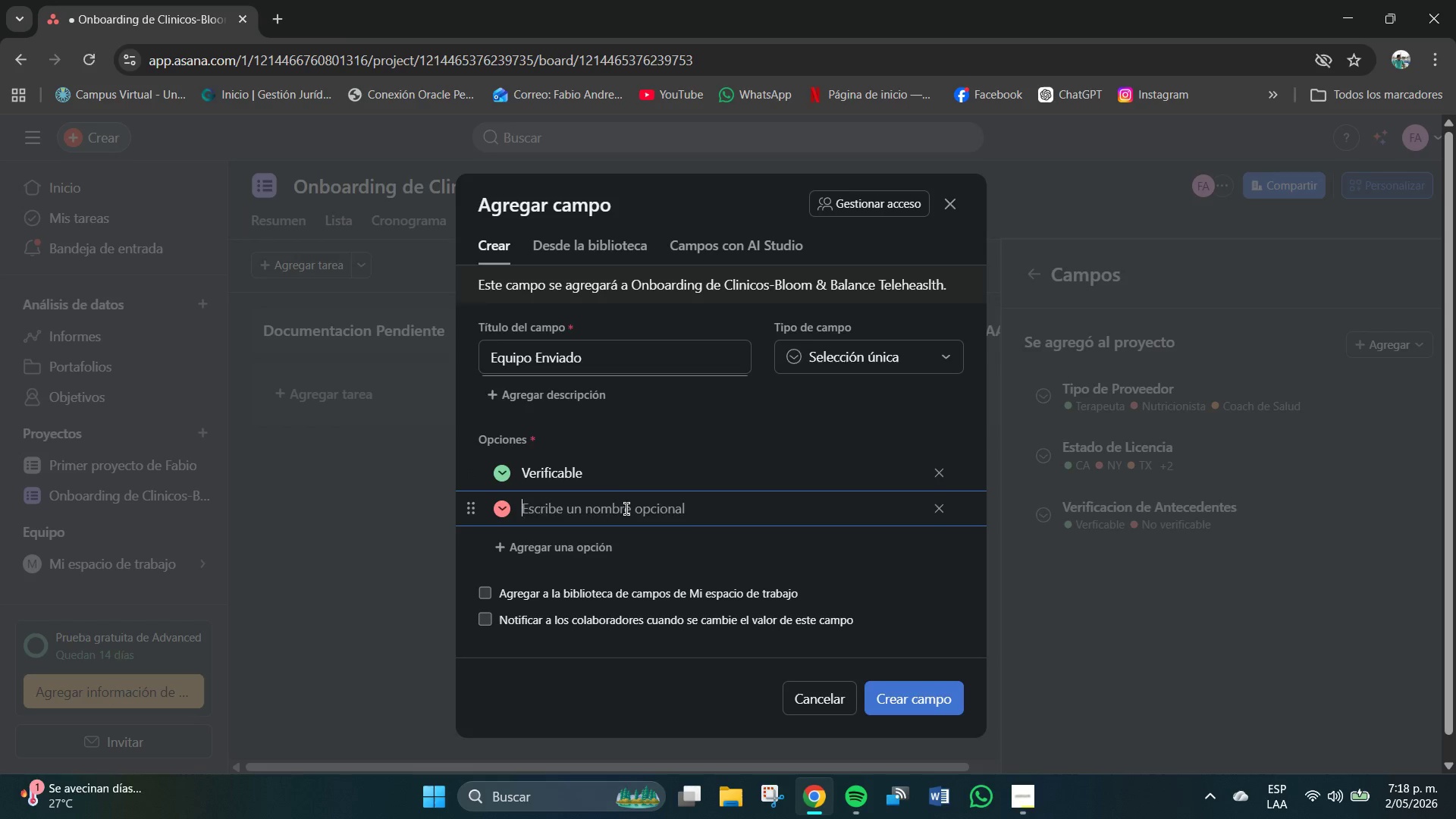 
type(No verificab`e)
key(Backspace)
key(Backspace)
type(le)
 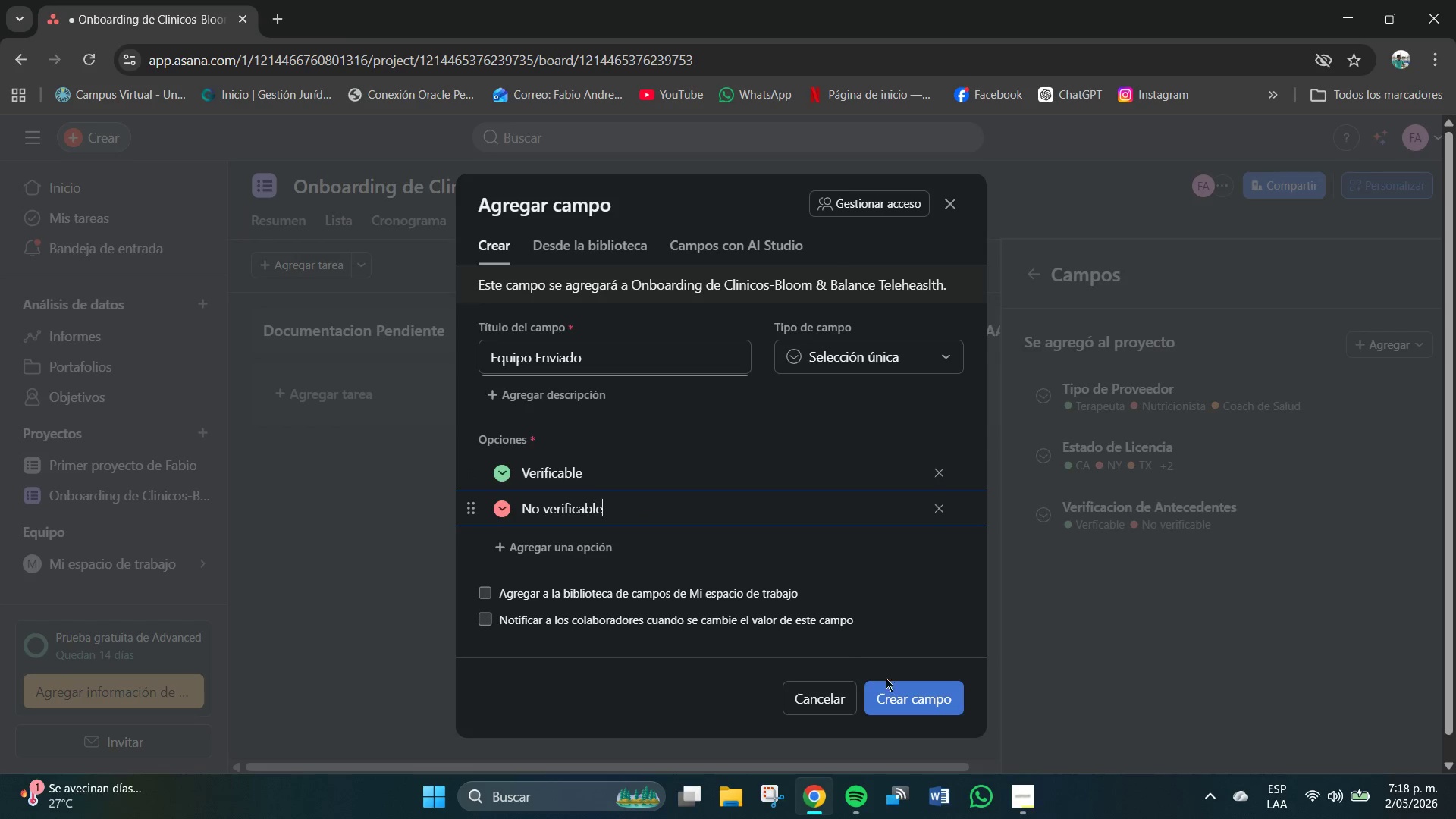 
left_click([899, 692])
 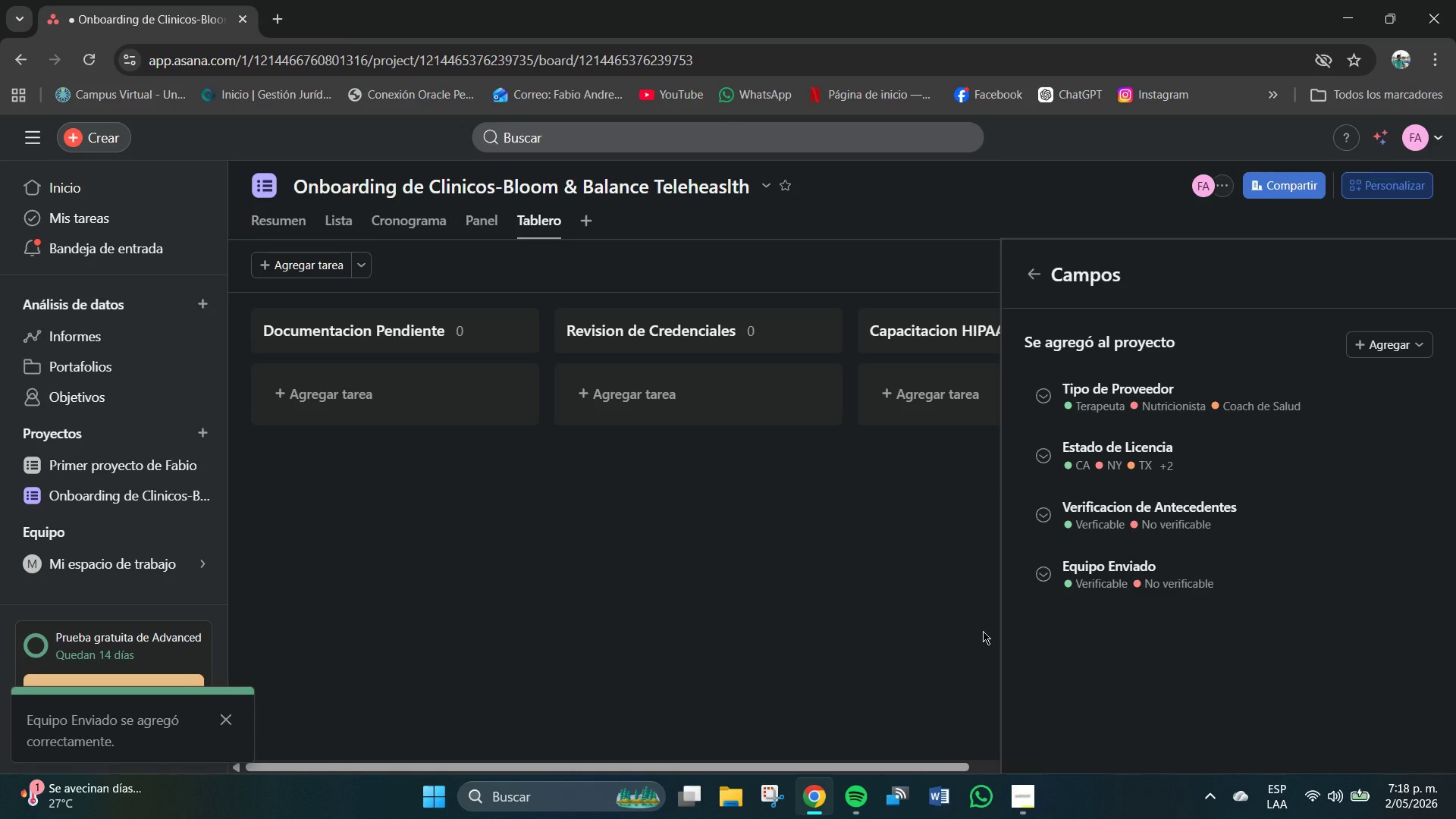 
wait(14.3)
 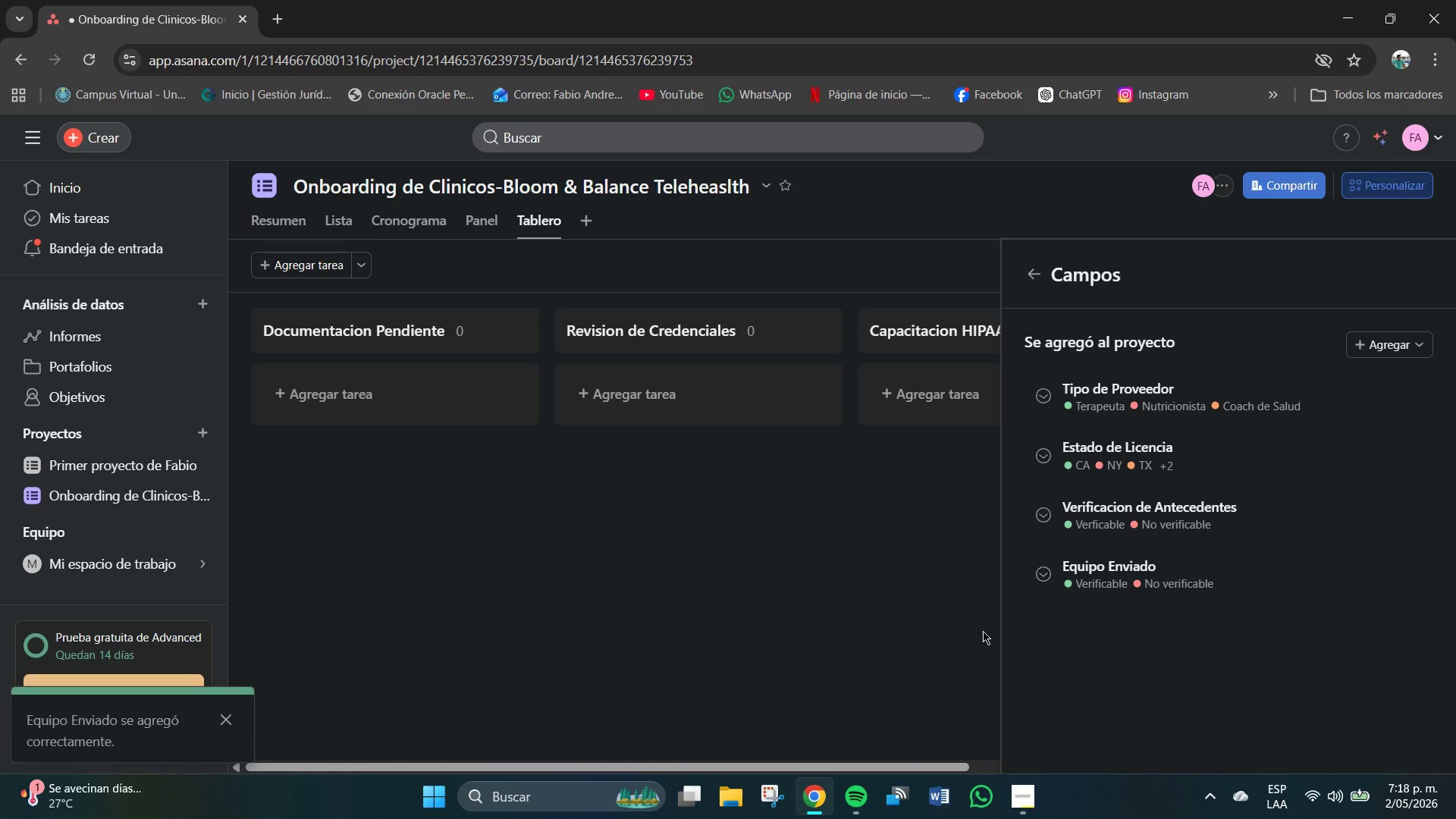 
left_click([918, 567])
 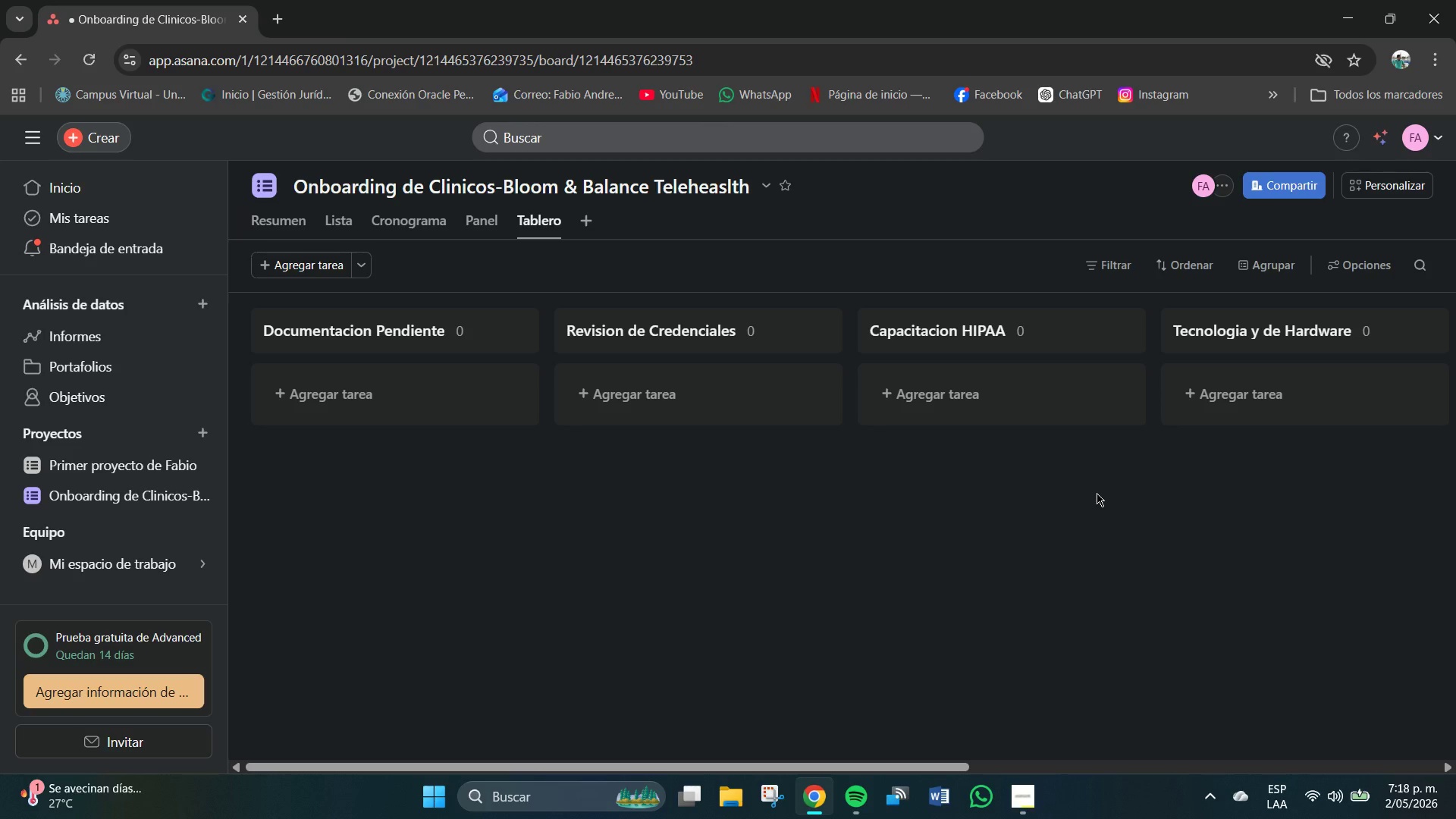 
wait(8.36)
 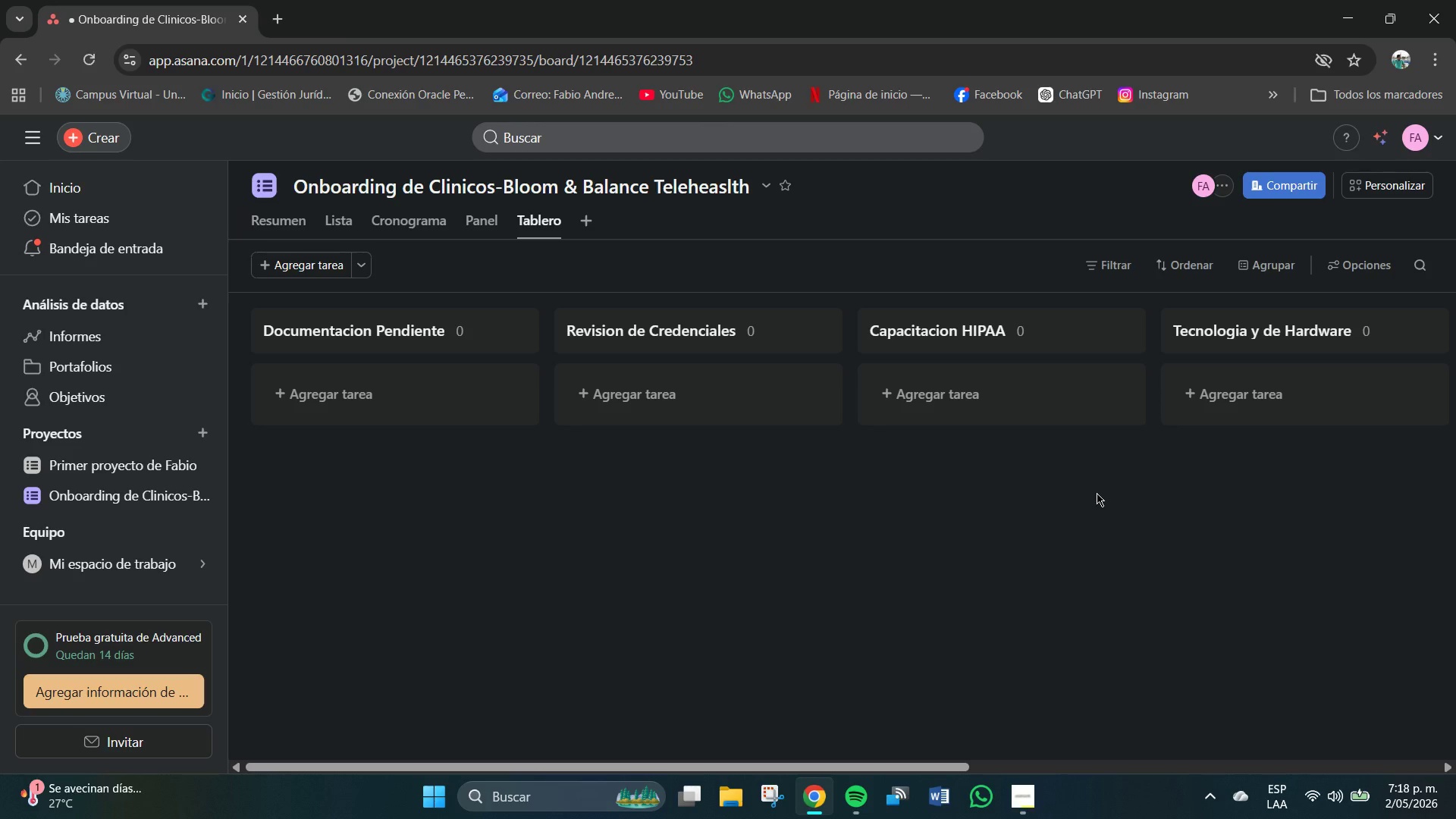 
left_click([1174, 359])
 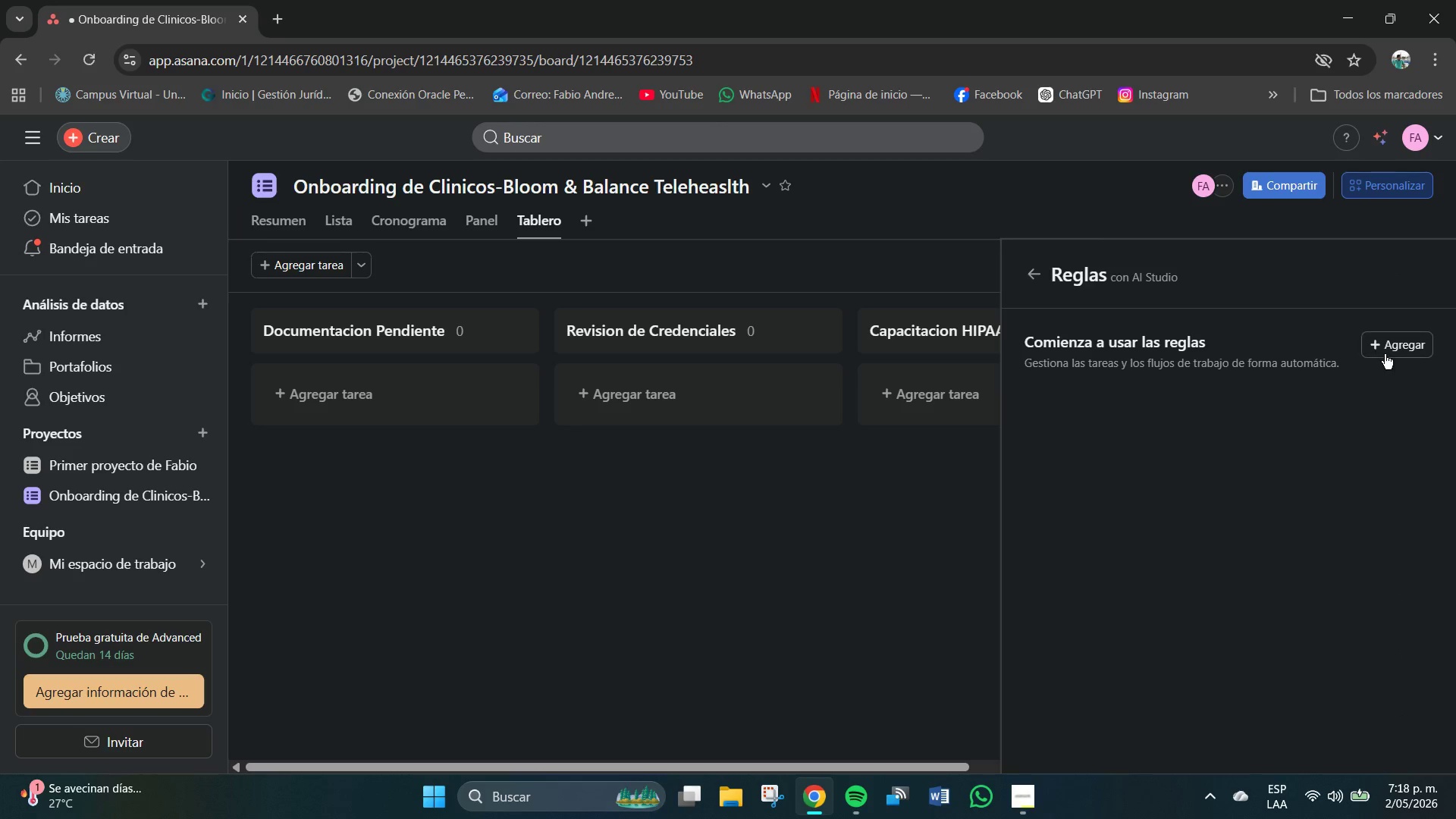 
left_click([1390, 350])
 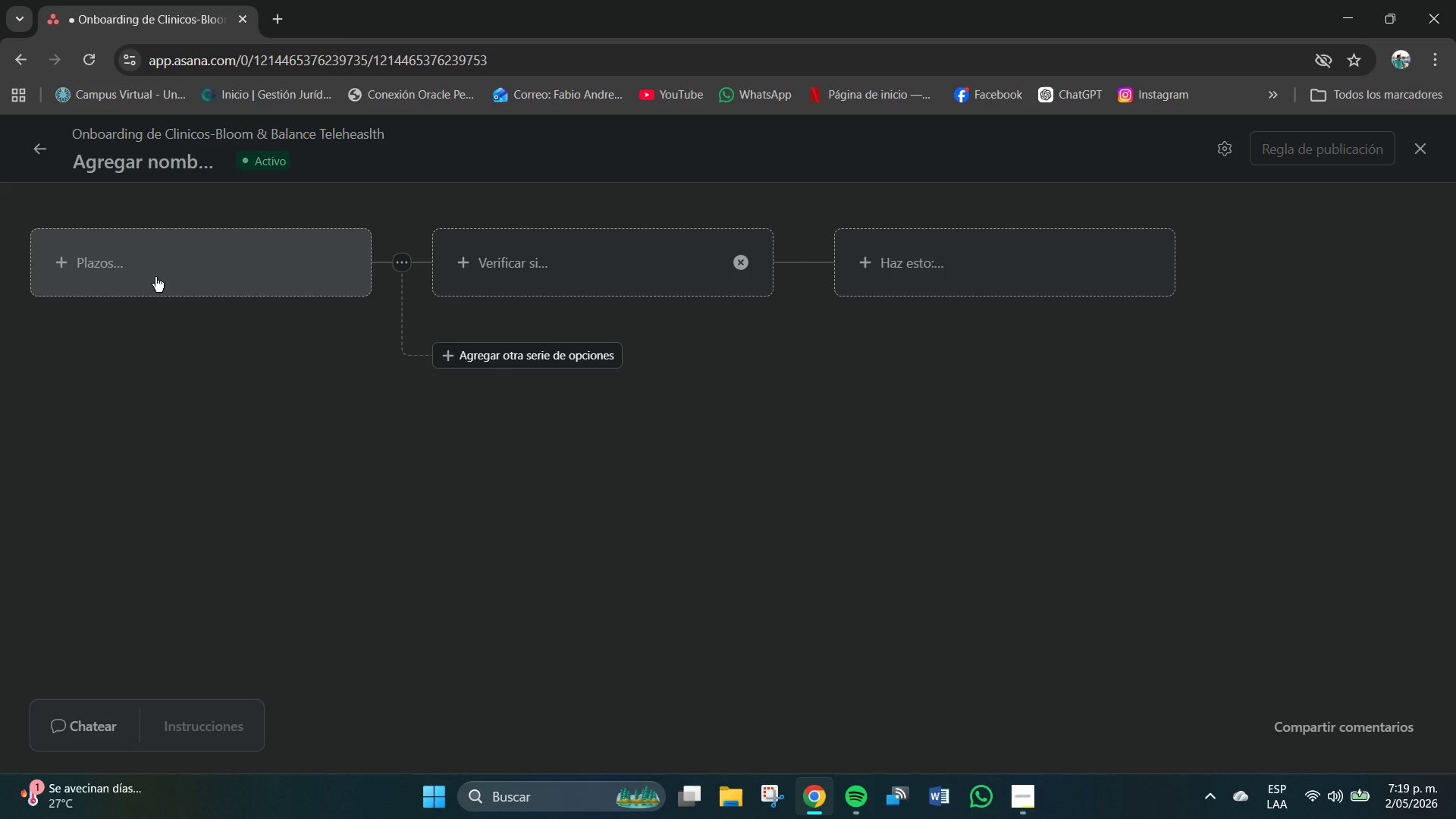 
wait(19.94)
 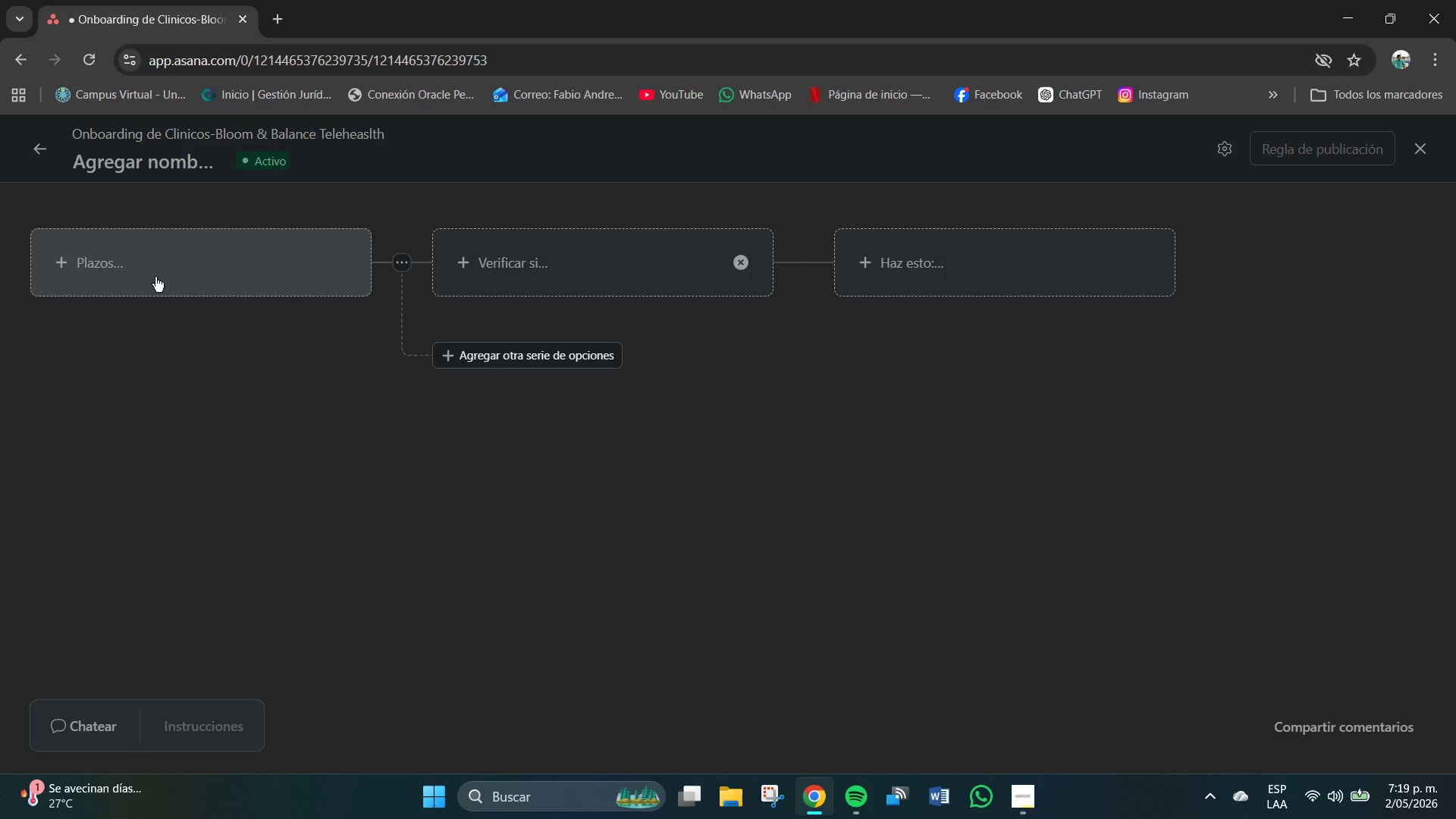 
scroll: coordinate [1185, 673], scroll_direction: down, amount: 18.0
 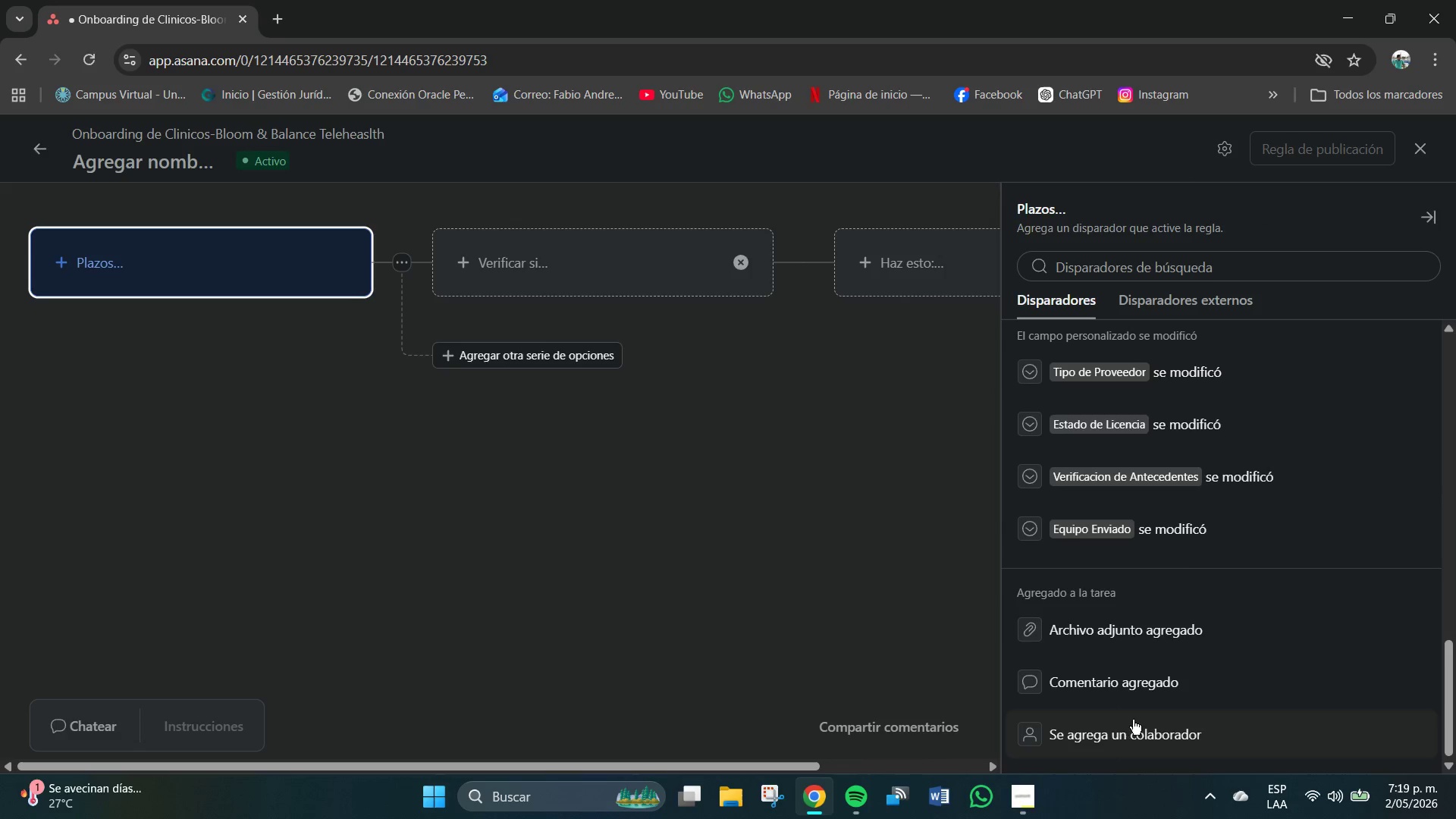 
scroll: coordinate [1133, 599], scroll_direction: up, amount: 19.0
 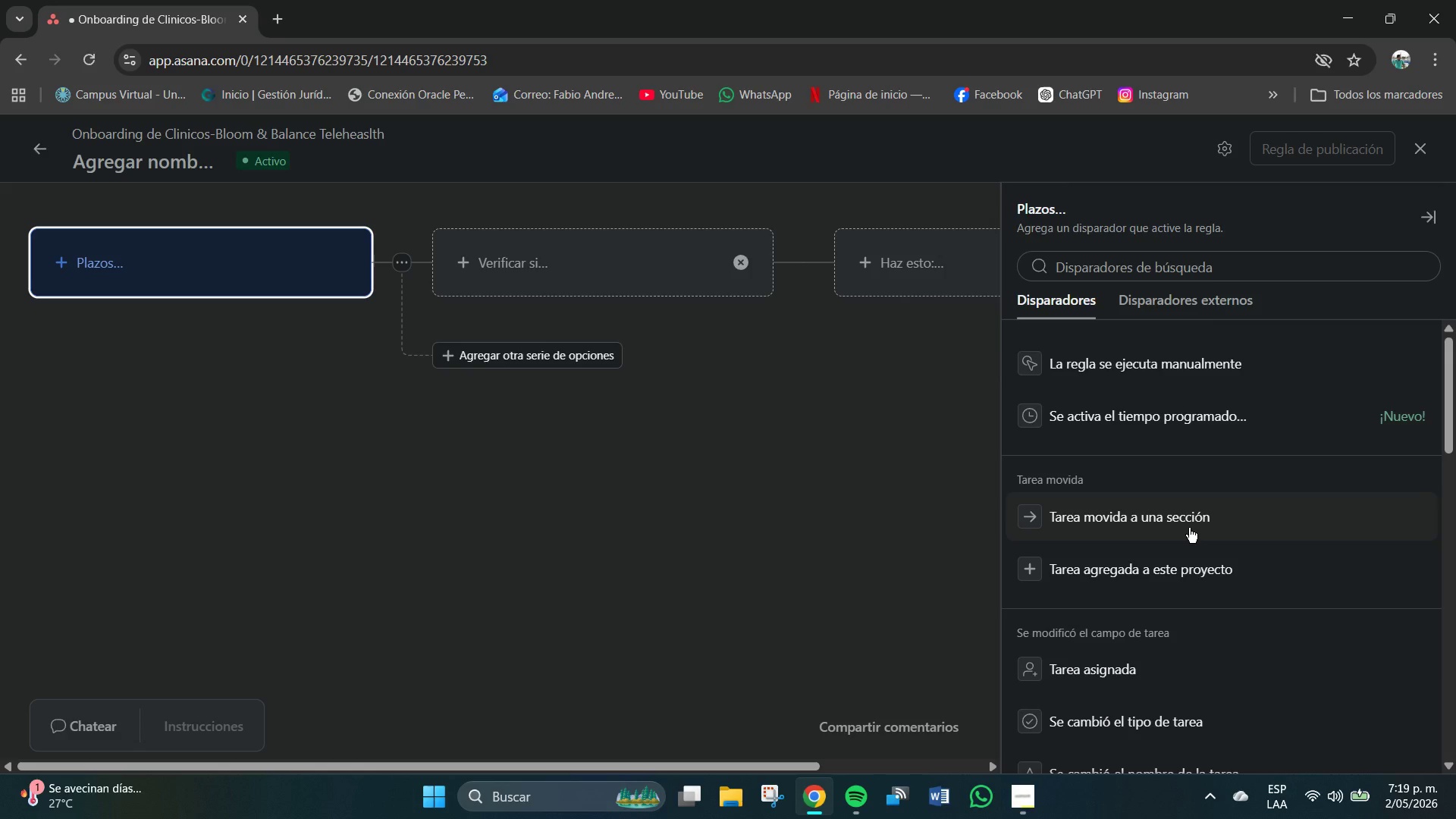 
wait(9.92)
 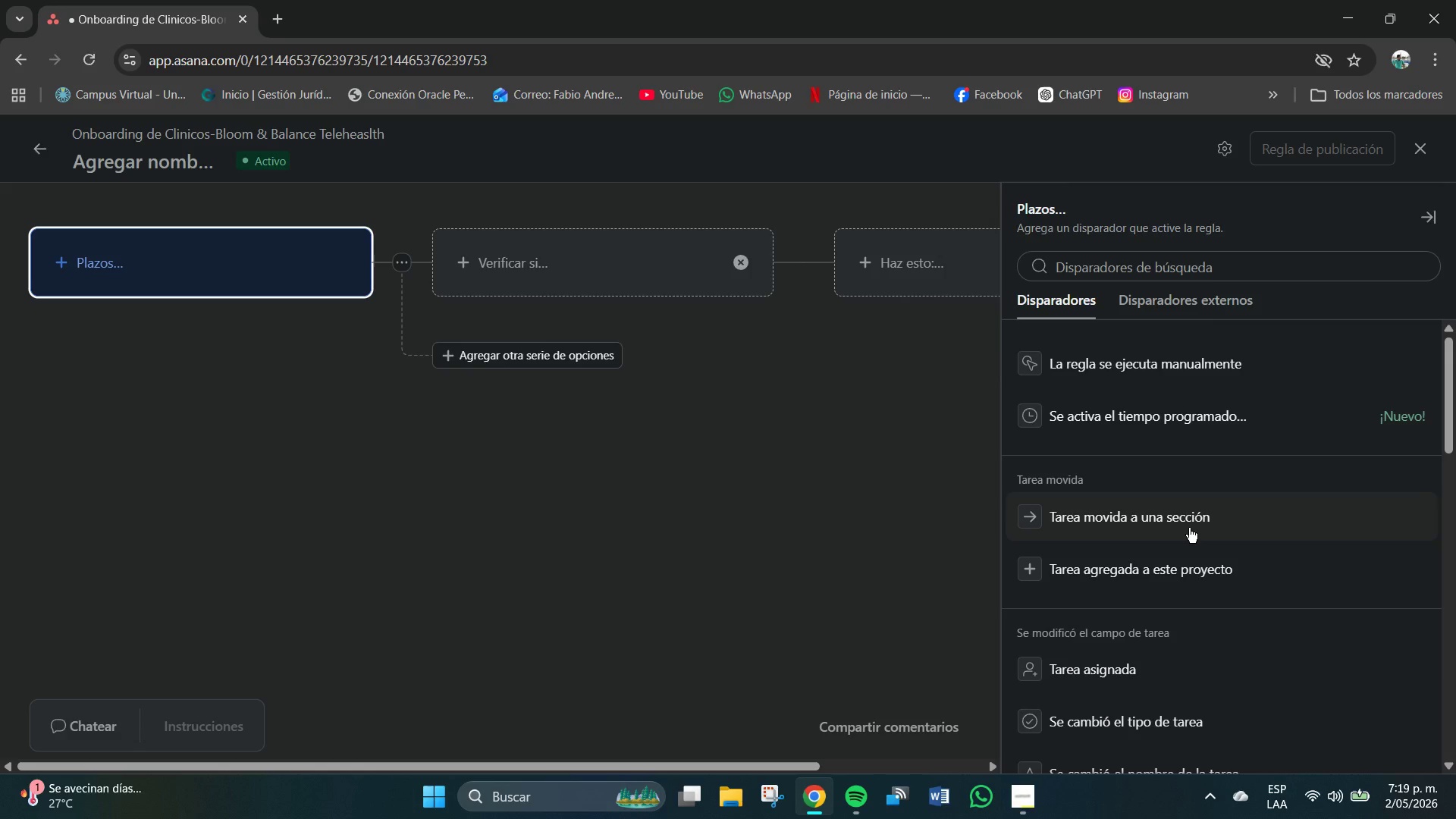 
scroll: coordinate [1158, 475], scroll_direction: down, amount: 1.0
 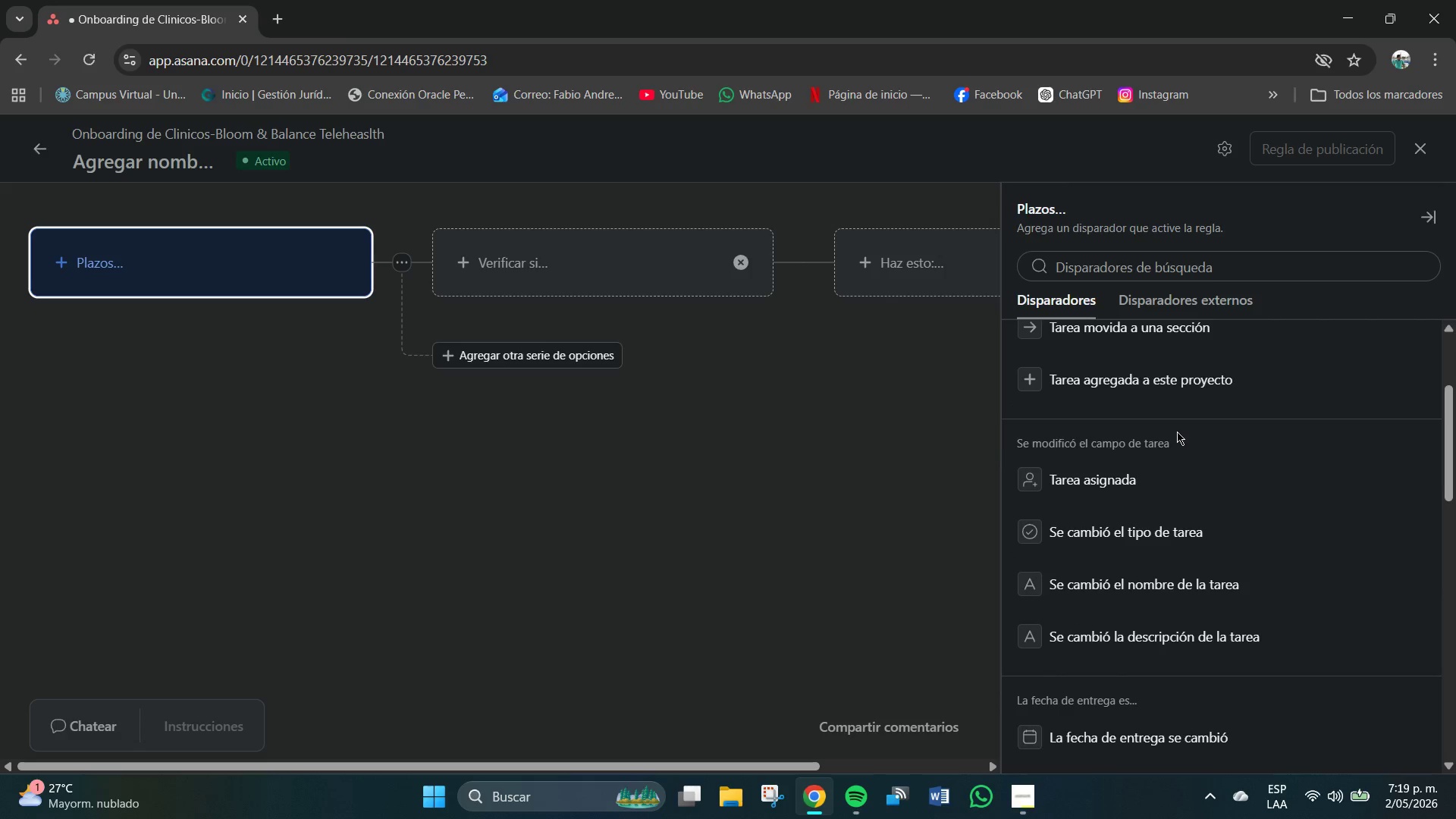 
scroll: coordinate [1178, 431], scroll_direction: none, amount: 0.0
 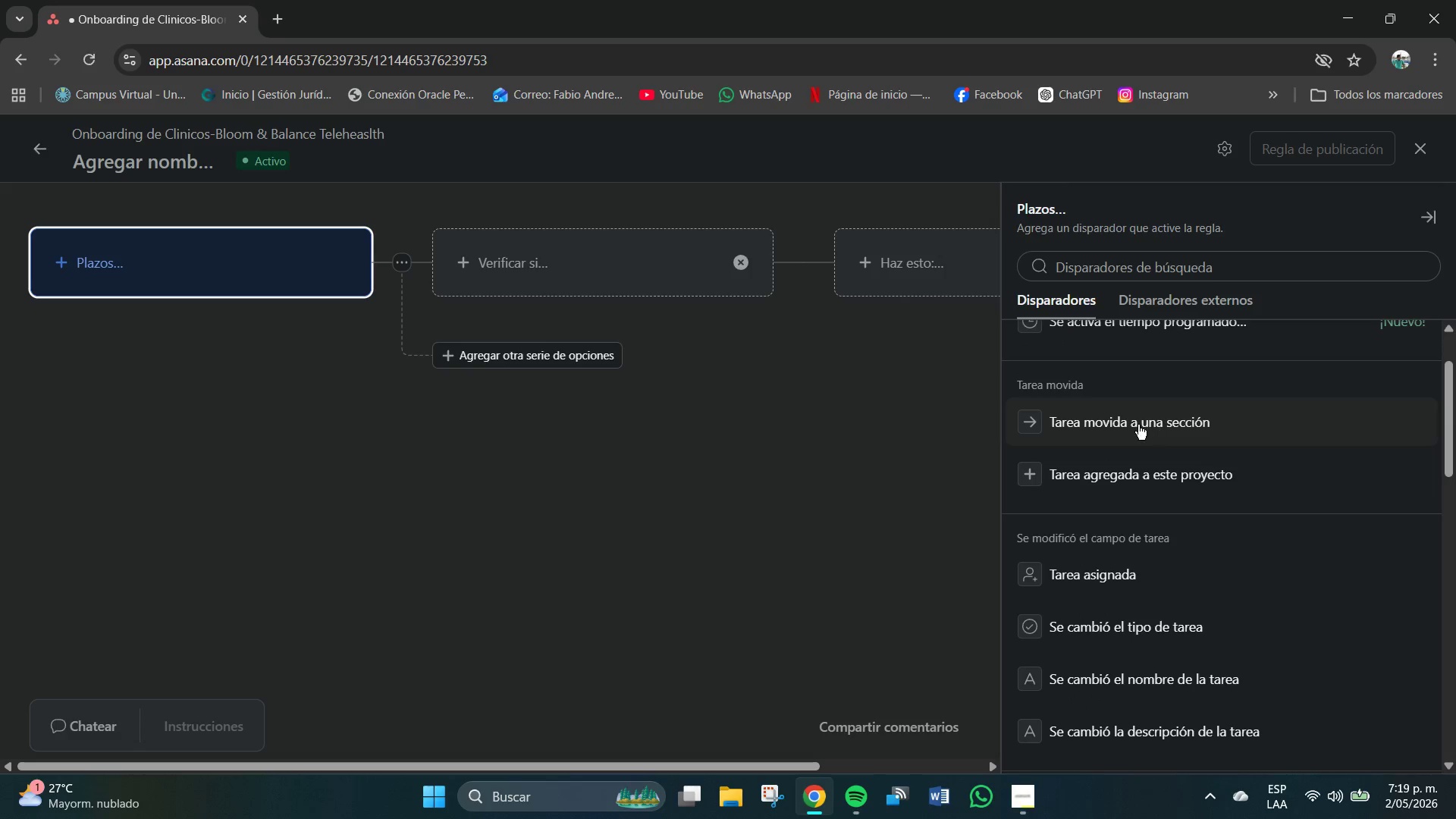 
left_click([1138, 425])
 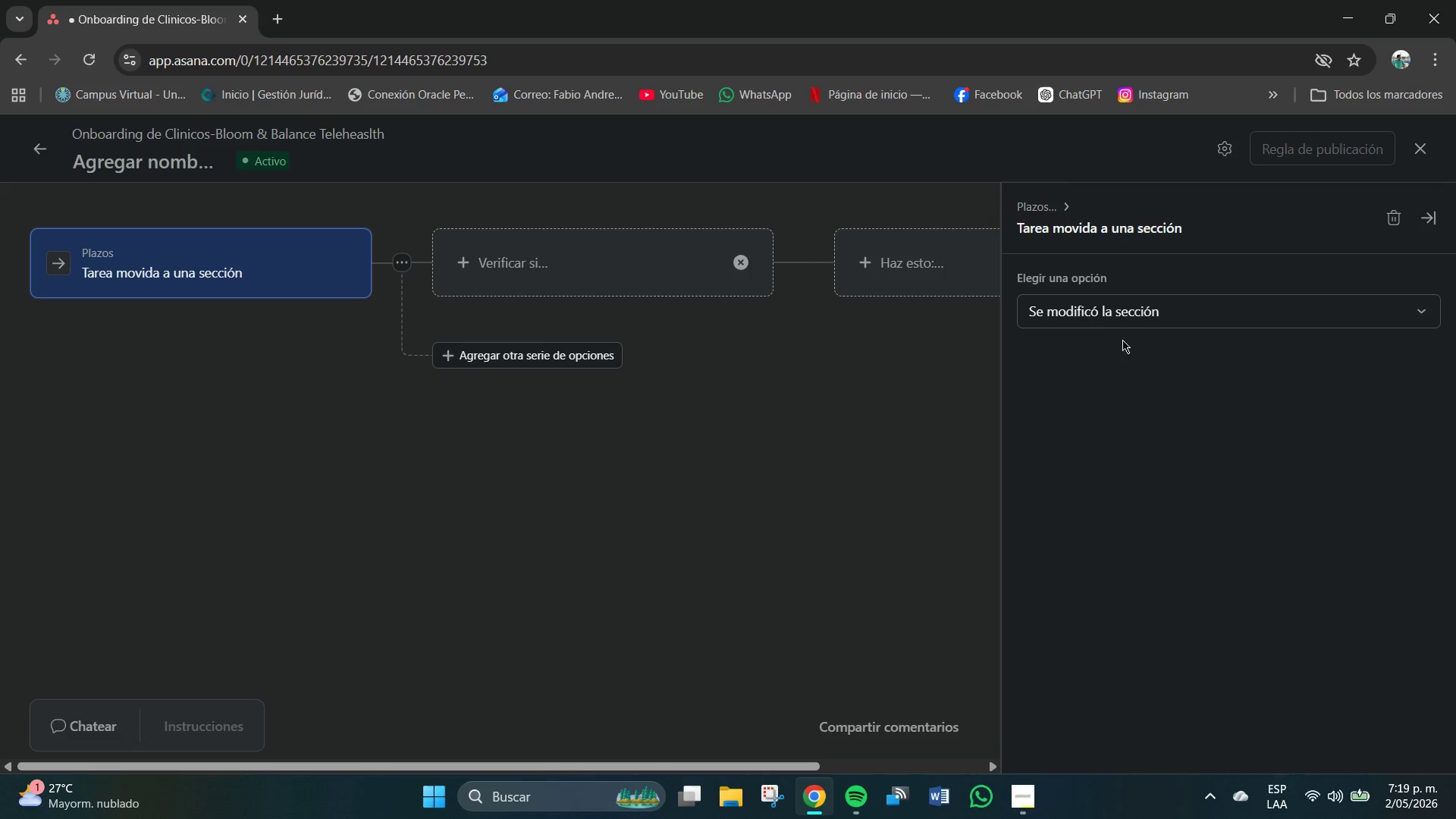 
mouse_move([1131, 341])
 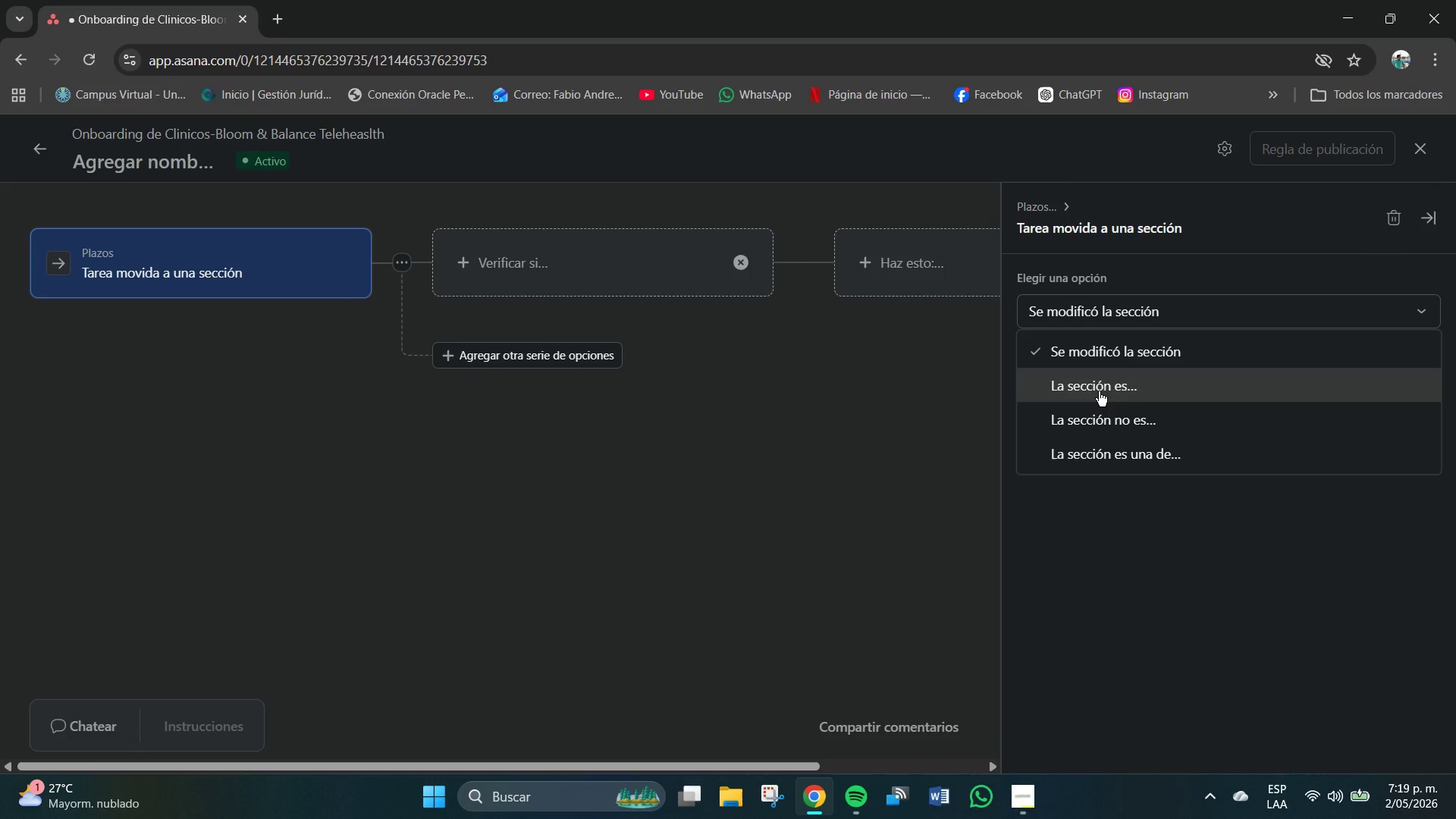 
left_click([1099, 391])
 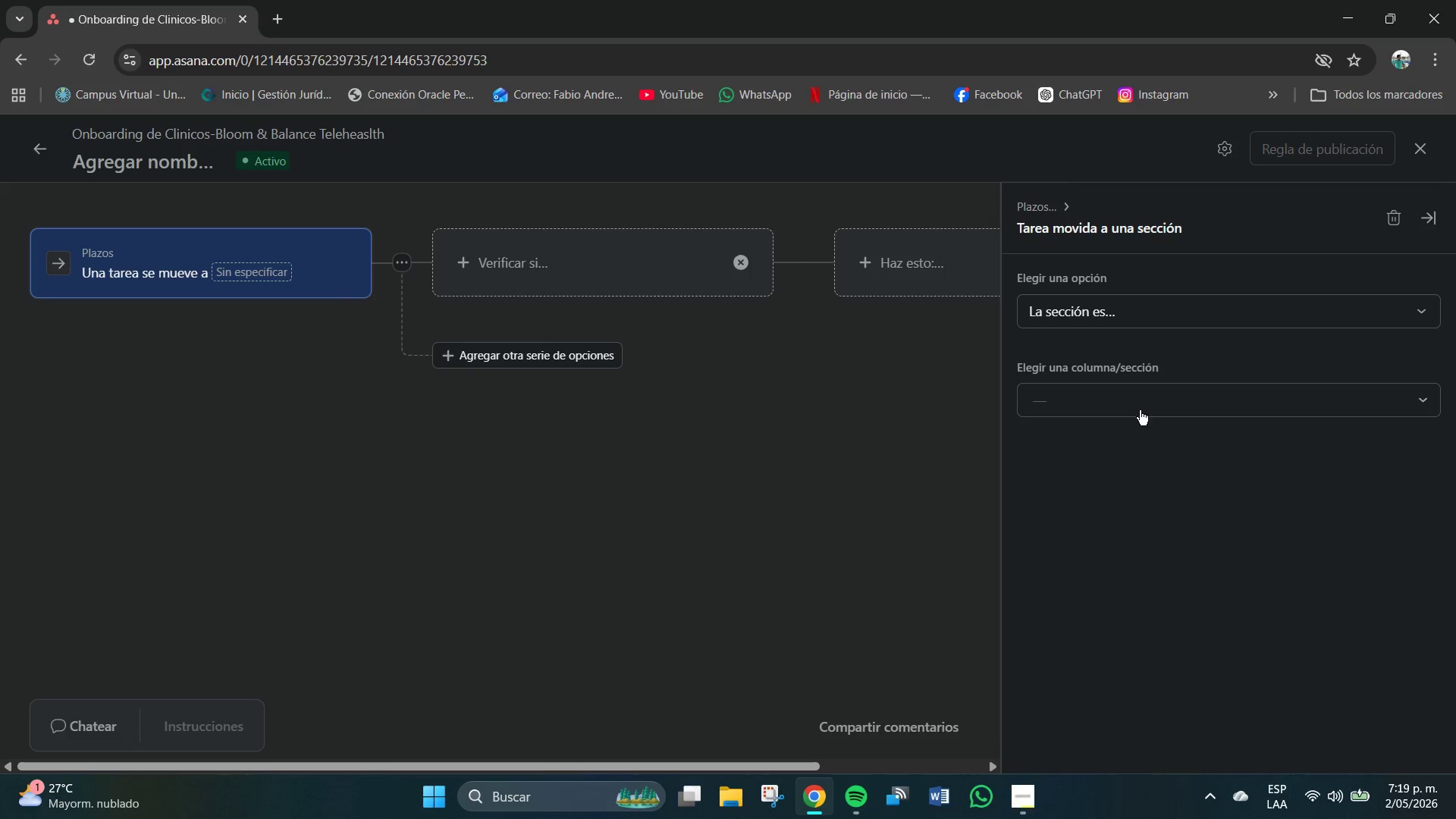 
left_click([1125, 402])
 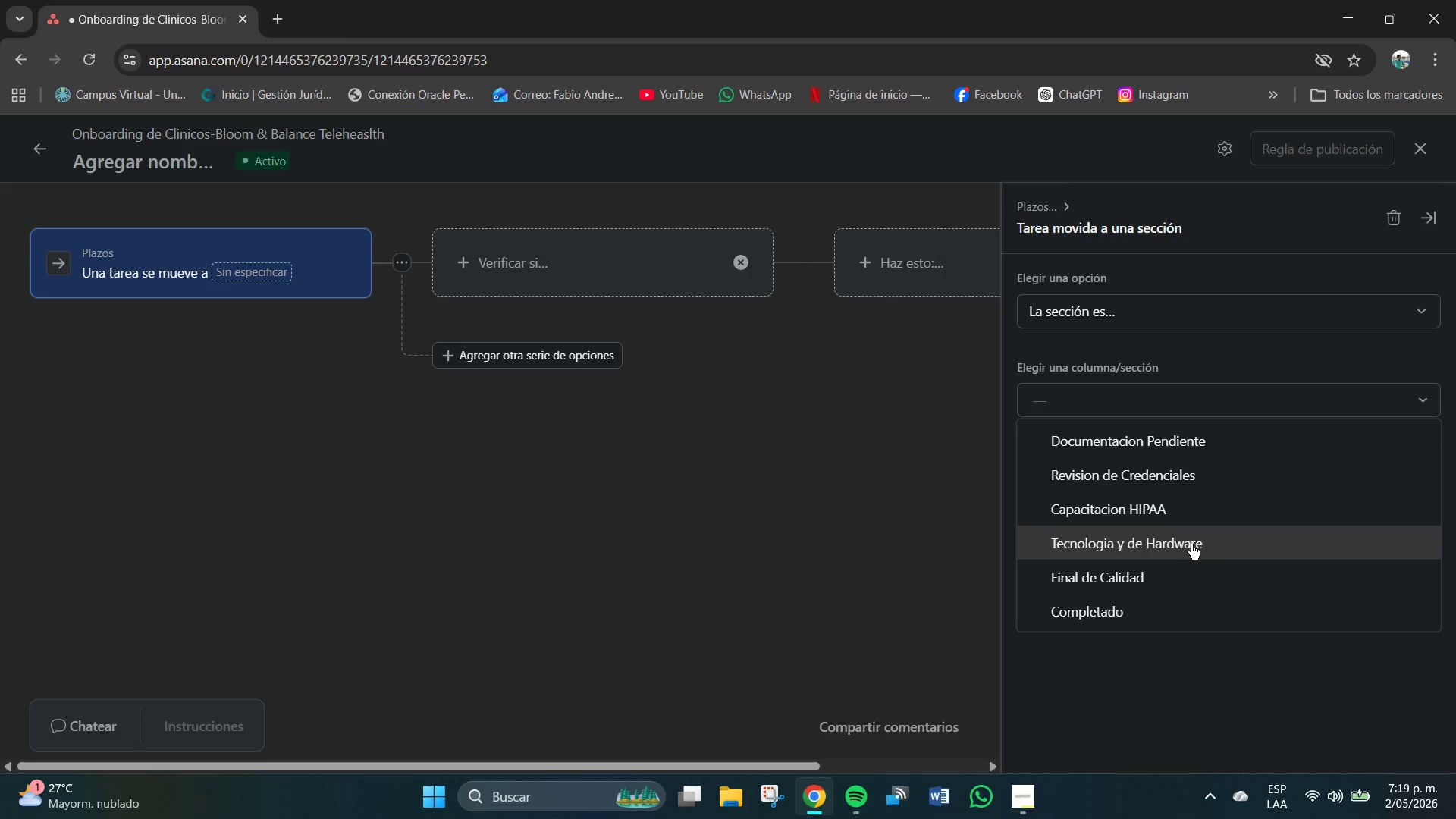 
left_click([1181, 542])
 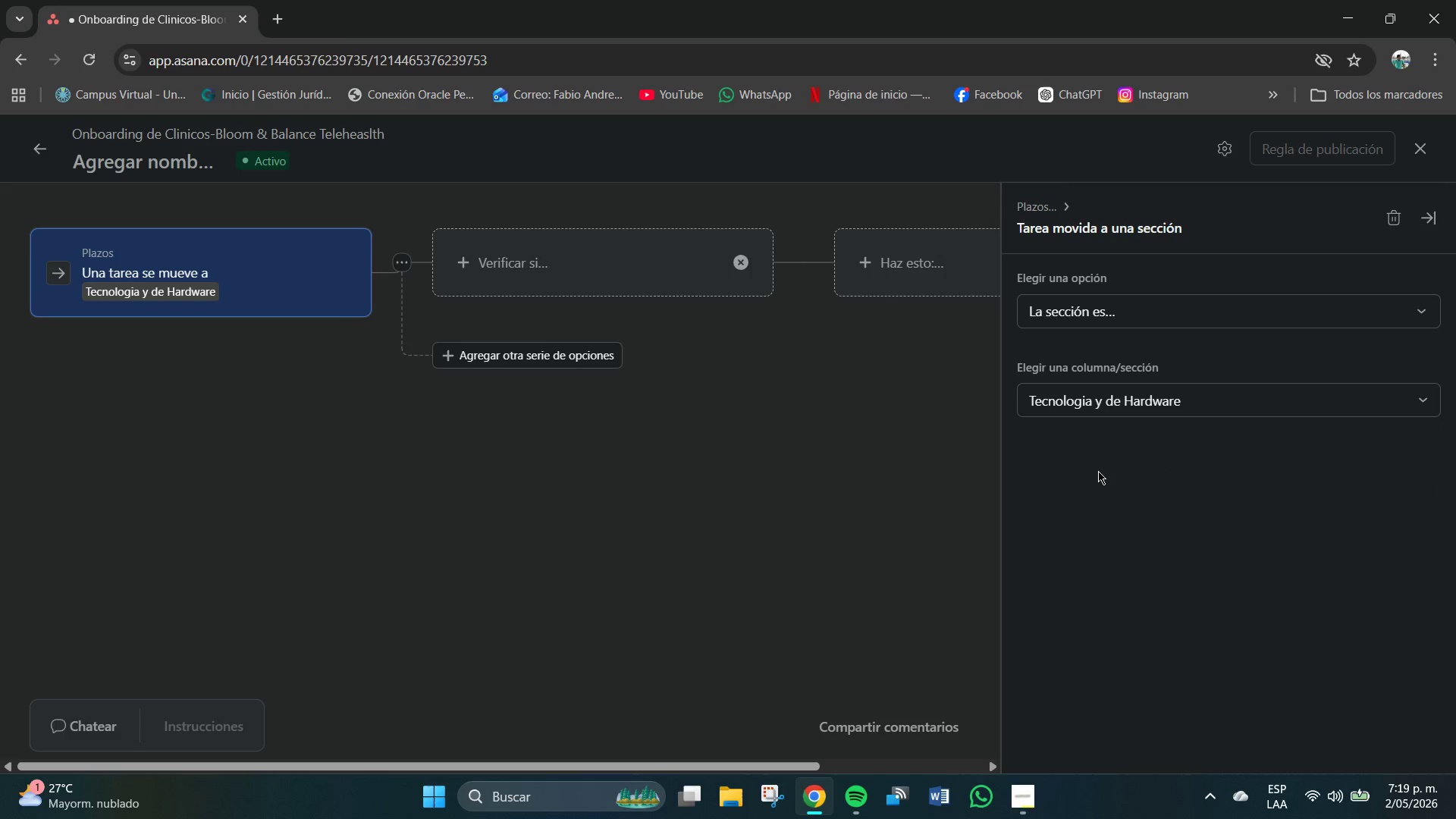 
wait(12.25)
 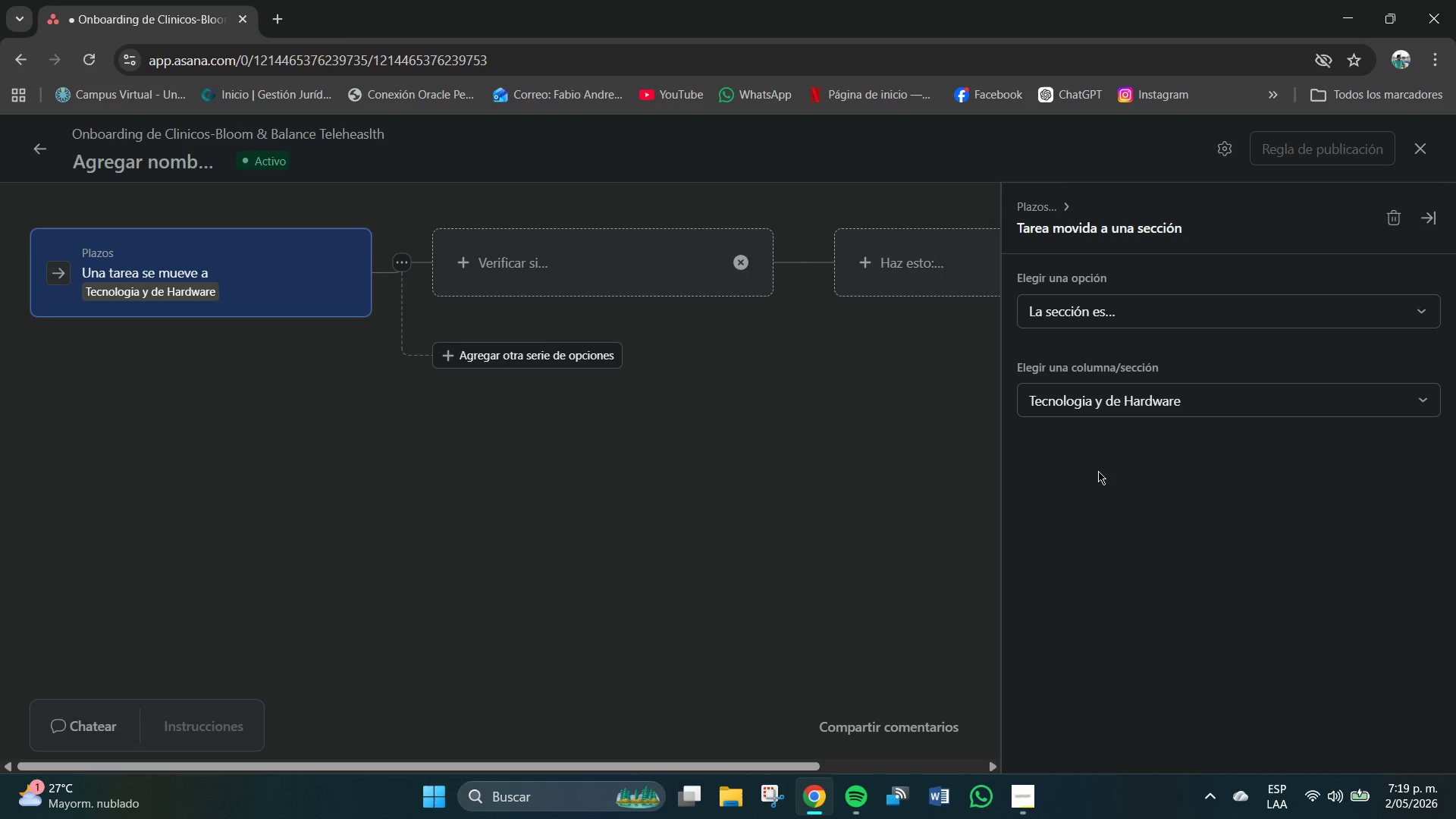 
left_click([963, 263])
 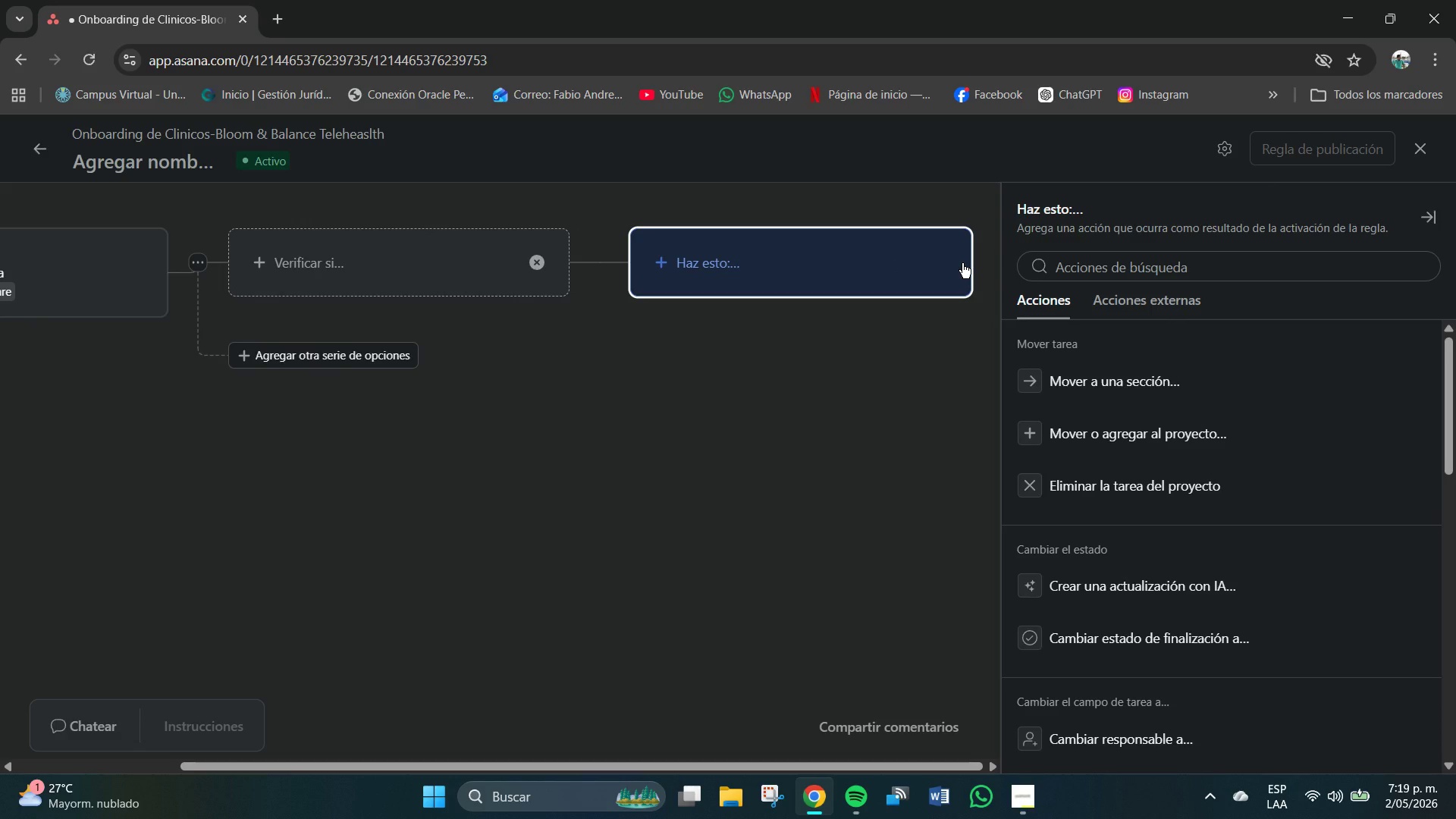 
wait(6.72)
 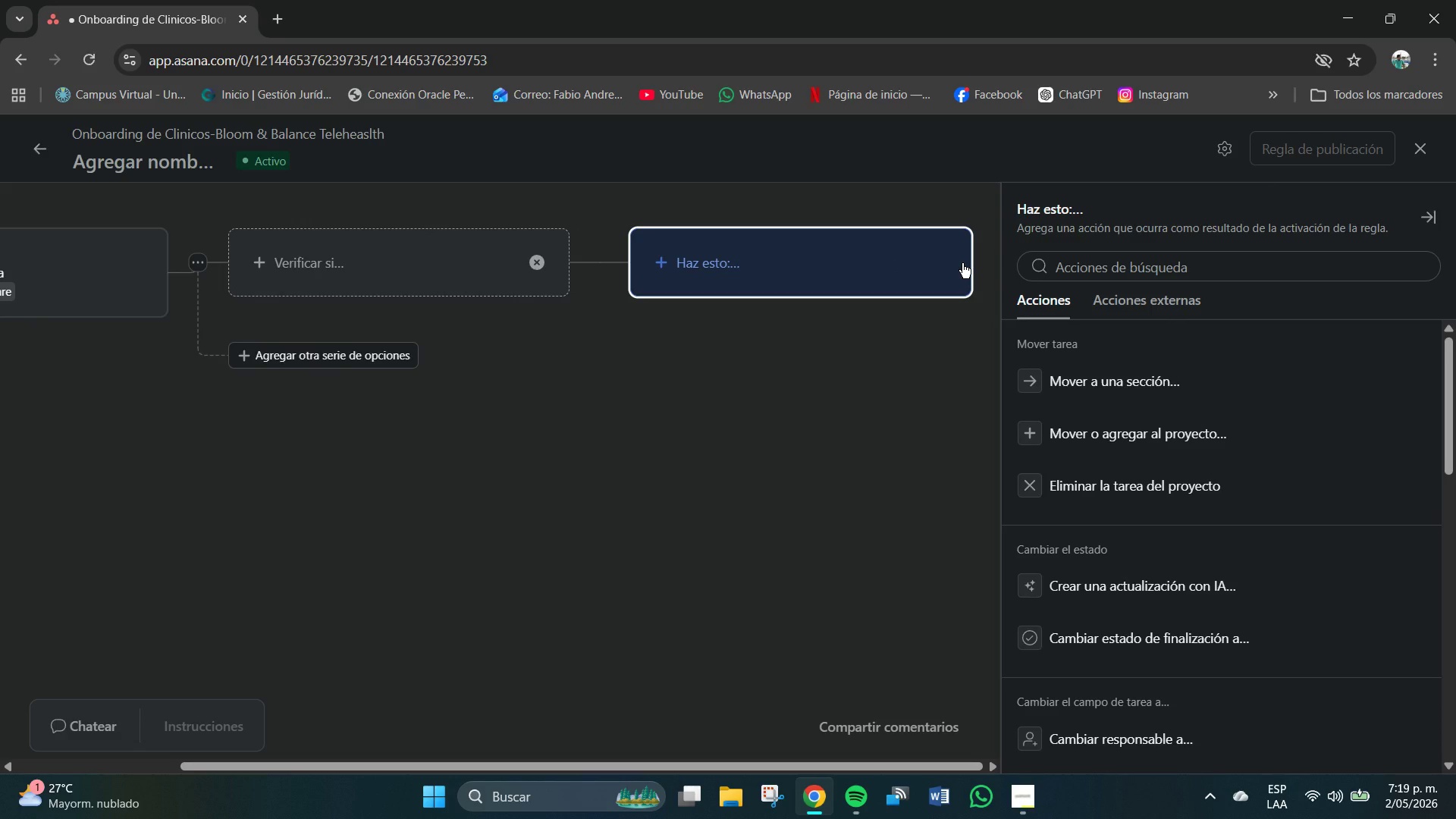 
scroll: coordinate [1209, 492], scroll_direction: down, amount: 16.0
 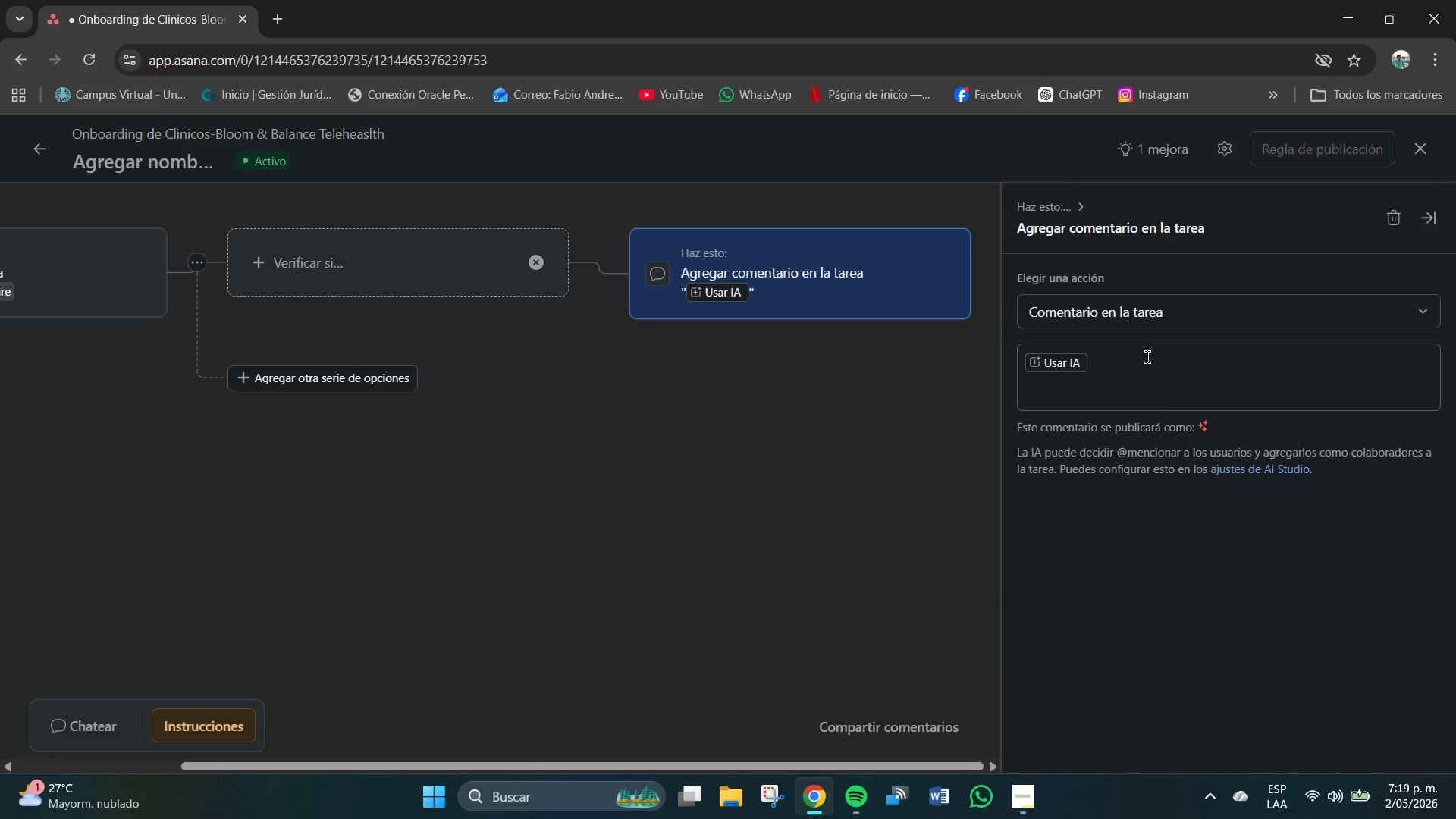 
left_click([1114, 379])
 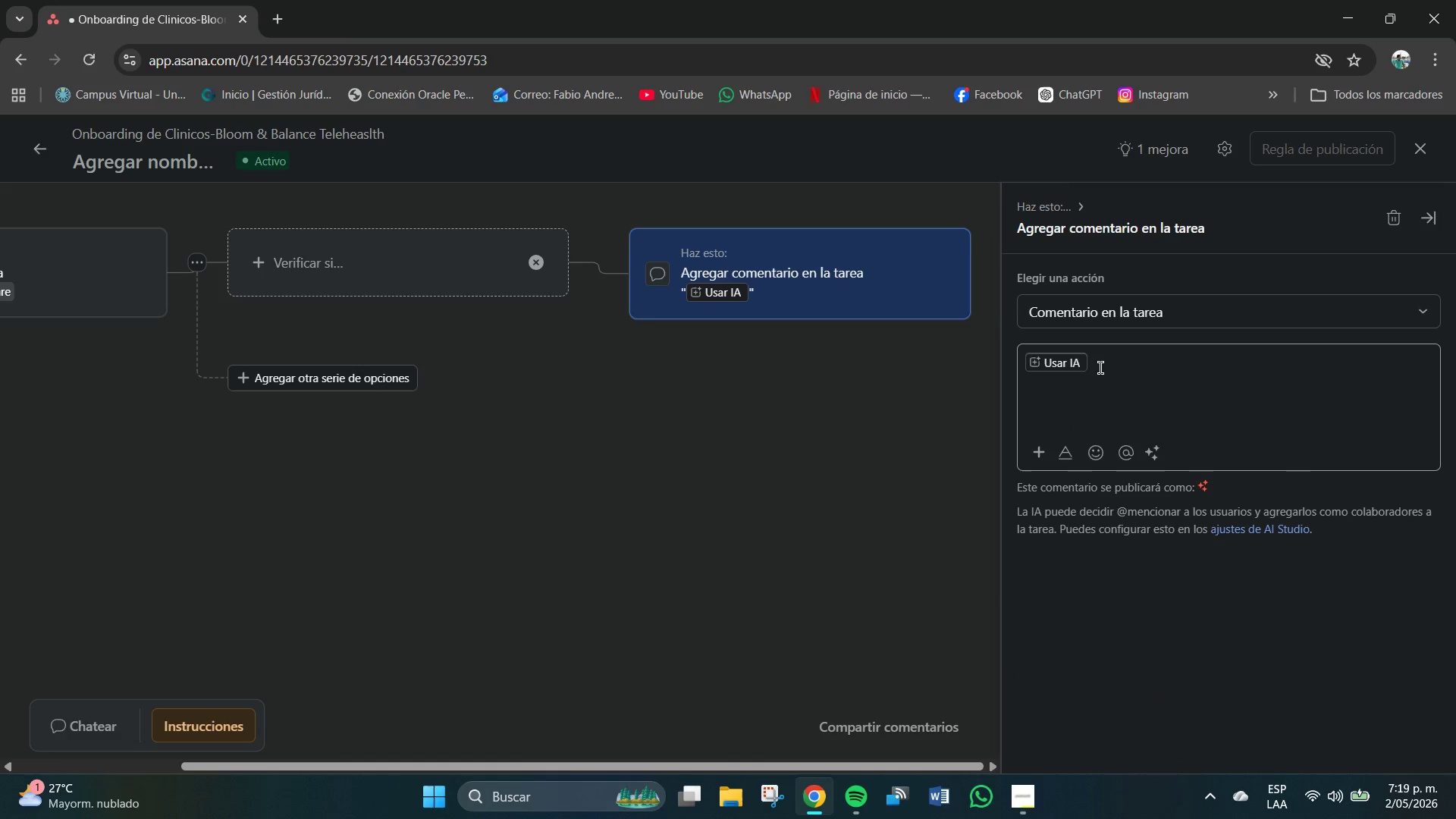 
key(Backspace)
type(Por favpr)
key(Backspace)
key(Backspace)
type(or confirme que el kik de monio)
key(Backspace)
key(Backspace)
type(itoreo)
 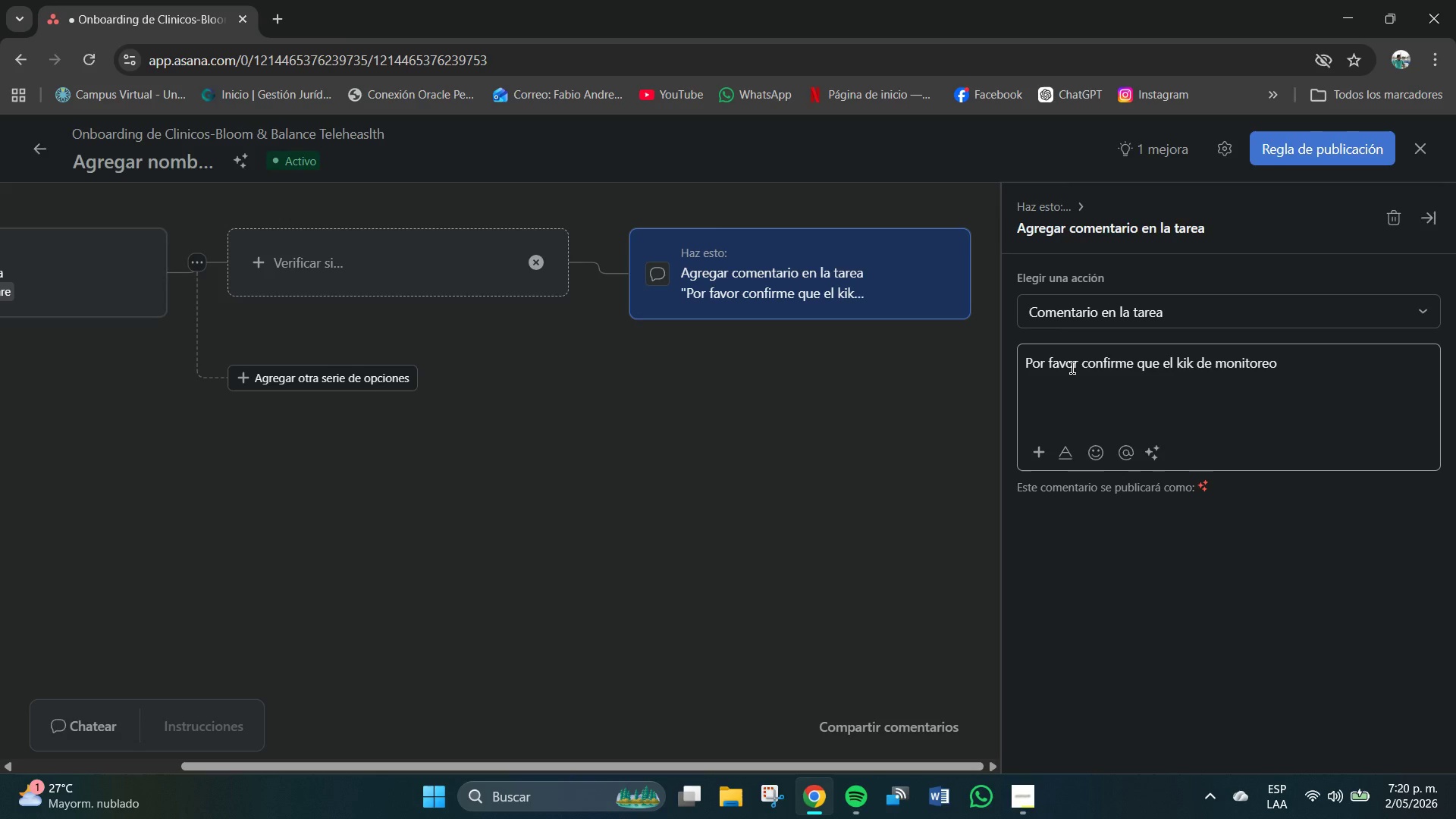 
type( remoto ha sif)
key(Backspace)
type(do enviado a la dirrecion)
key(Backspace)
key(Backspace)
key(Backspace)
key(Backspace)
key(Backspace)
key(Backspace)
type(eccion domiciliaria del proveedor. )
 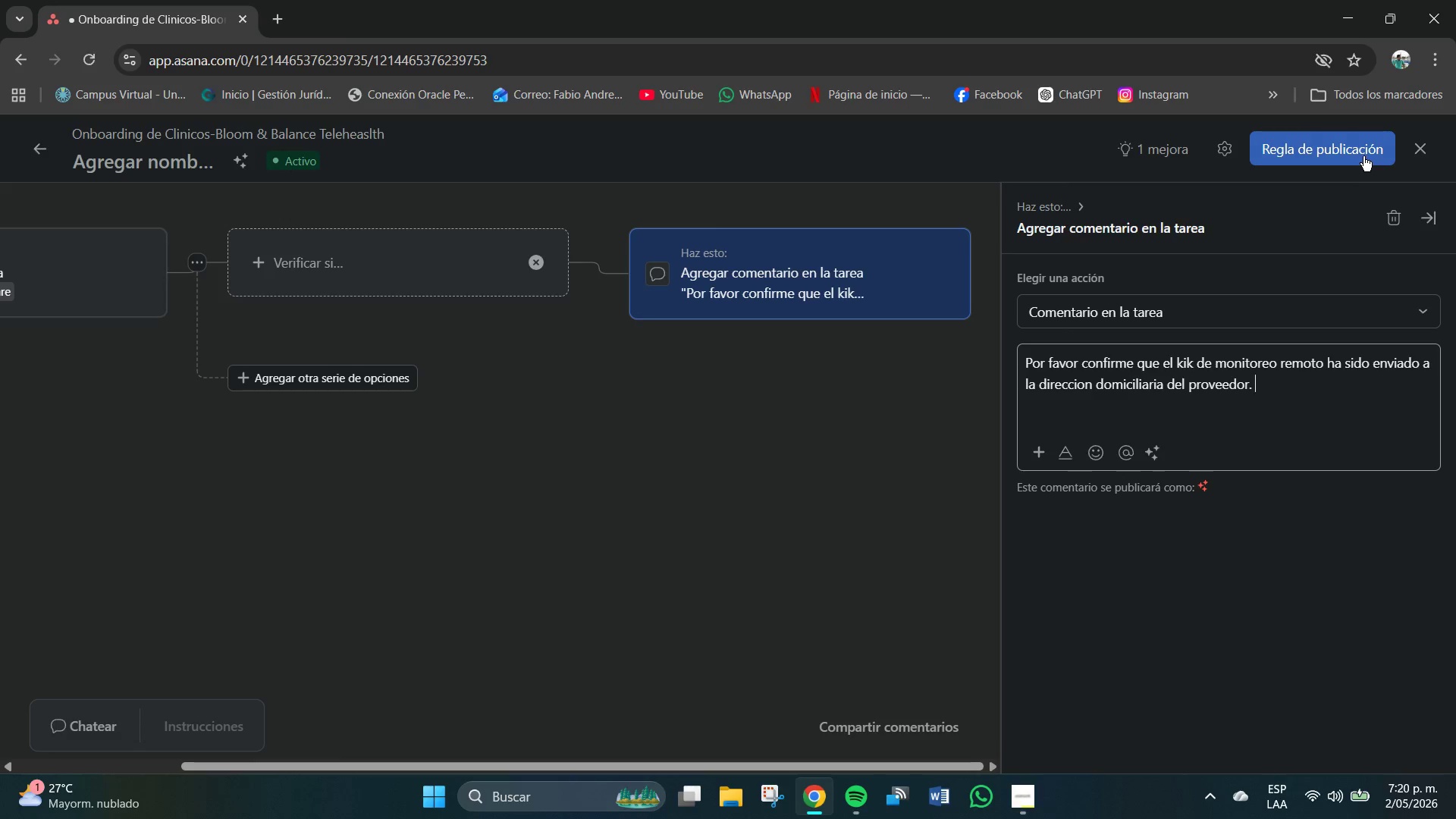 
left_click([1349, 150])
 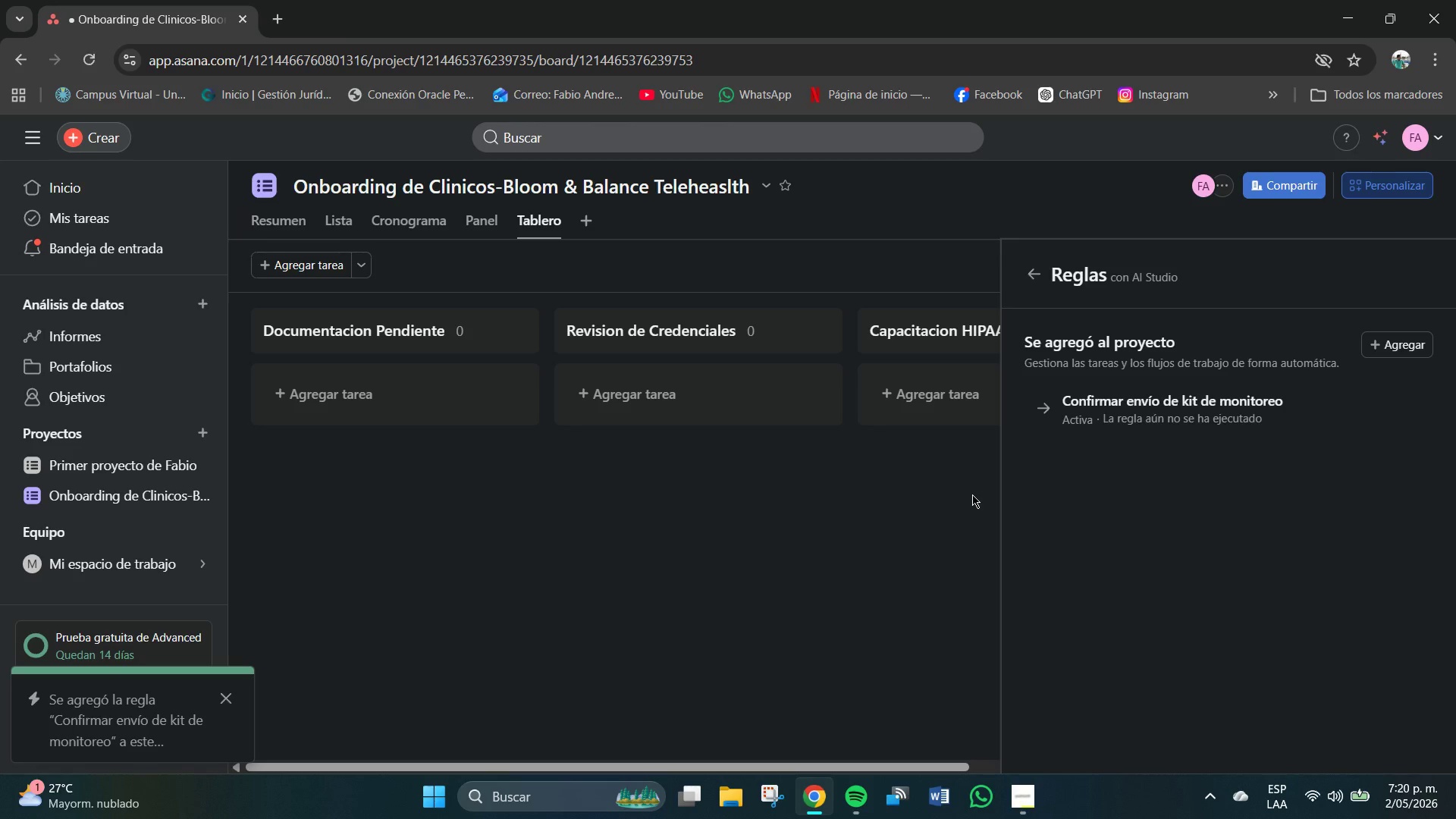 
wait(11.33)
 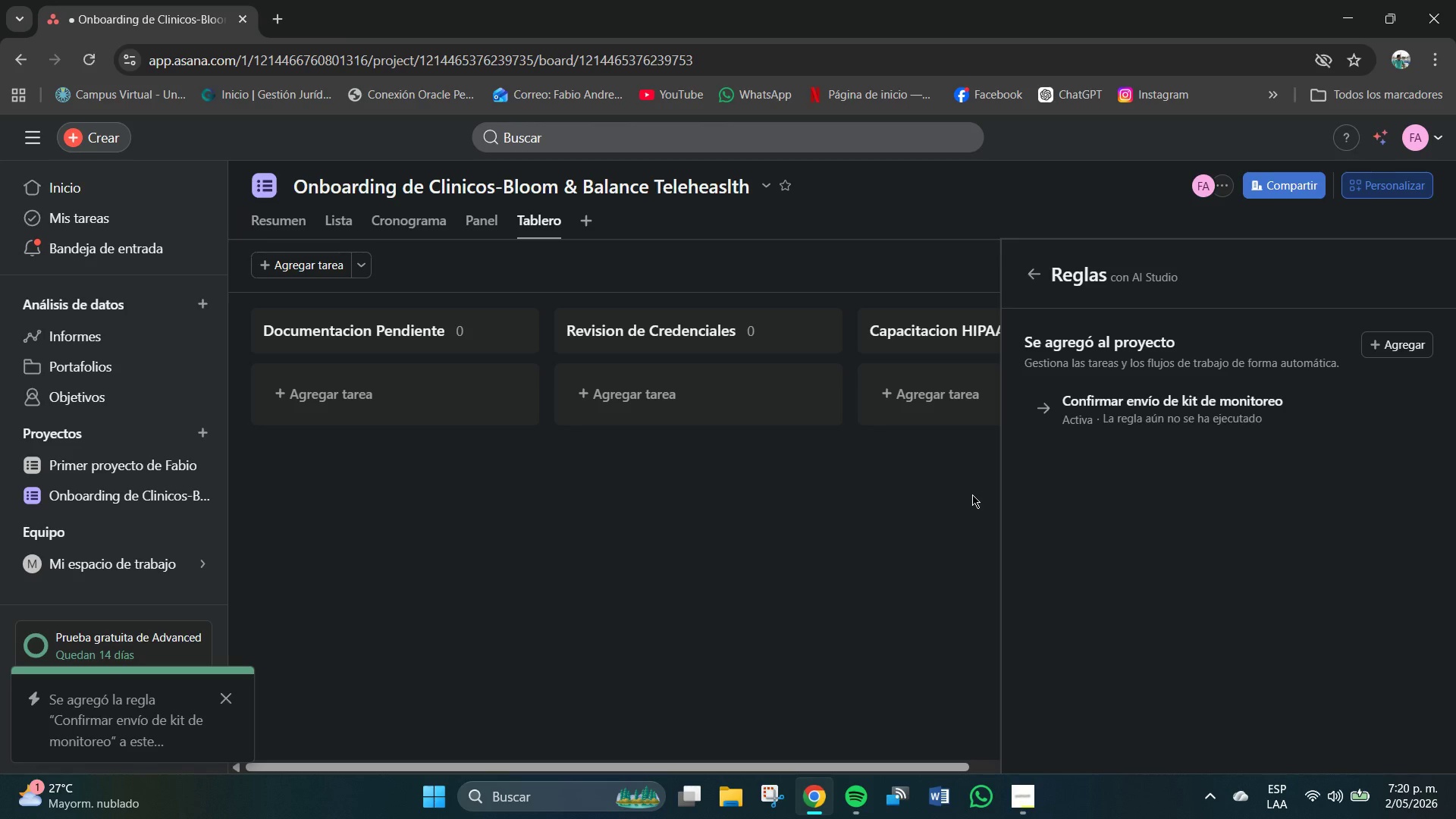 
left_click([1205, 418])
 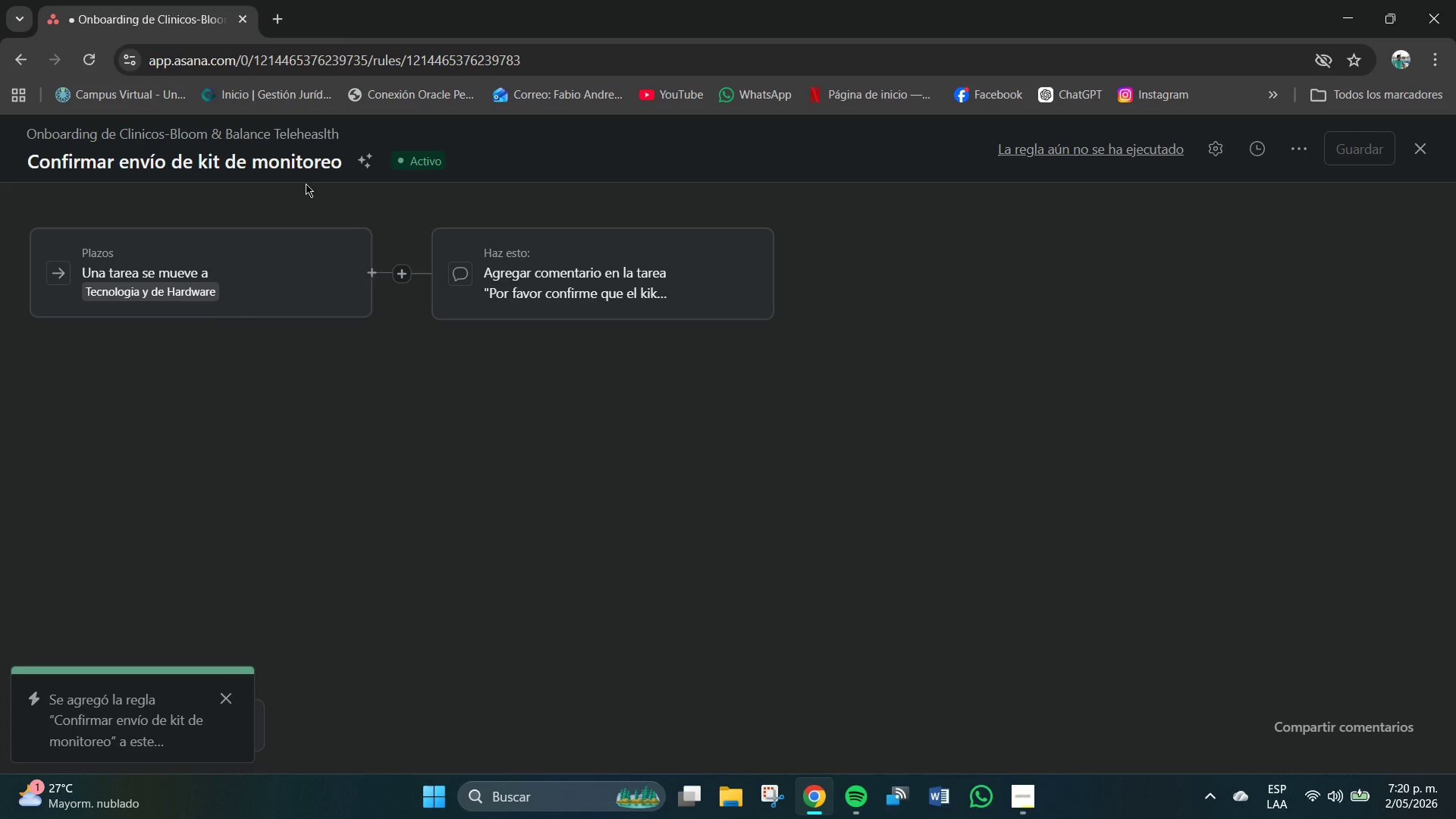 
wait(5.5)
 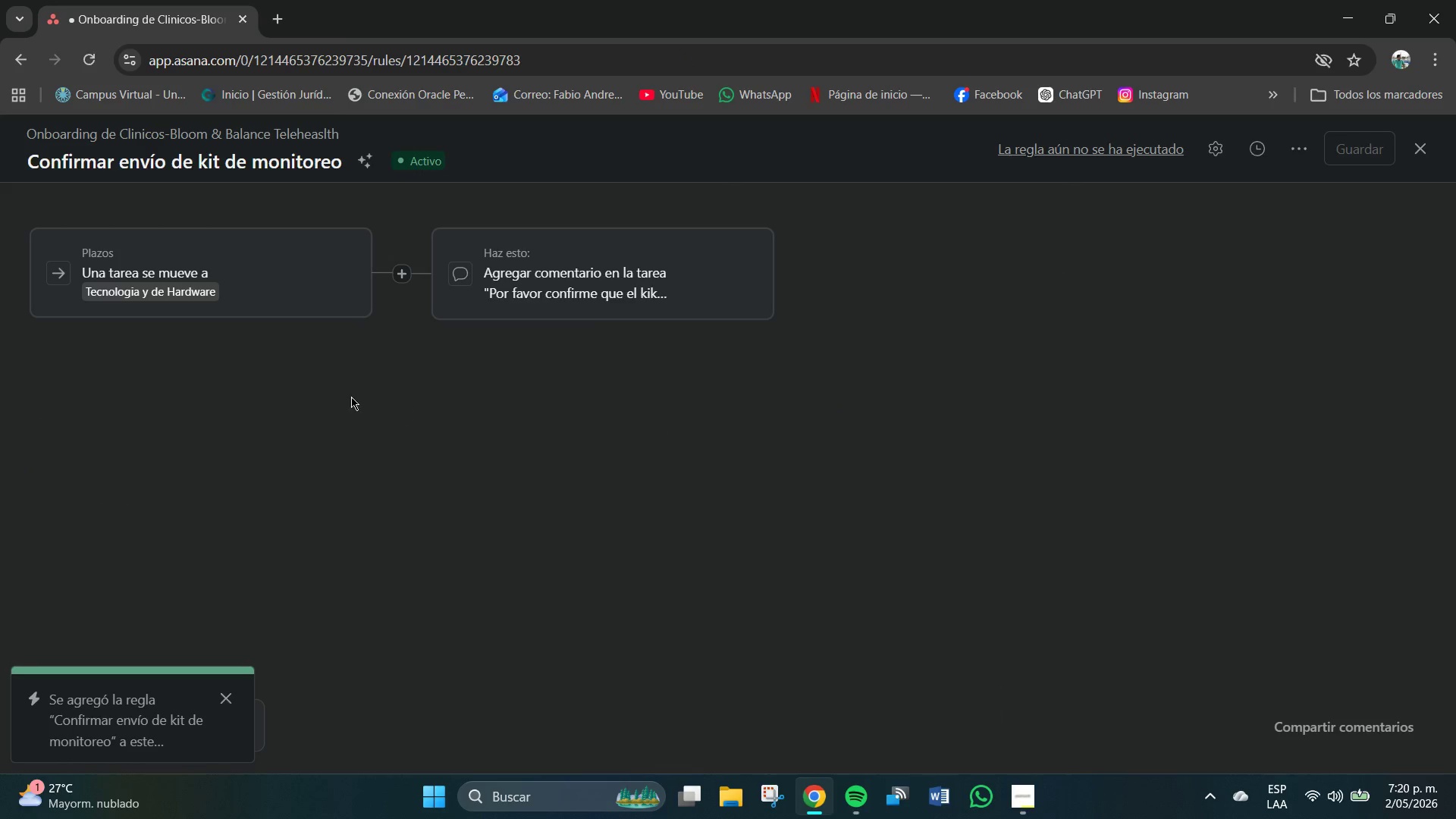 
left_click_drag(start_coordinate=[341, 162], to_coordinate=[35, 171])
 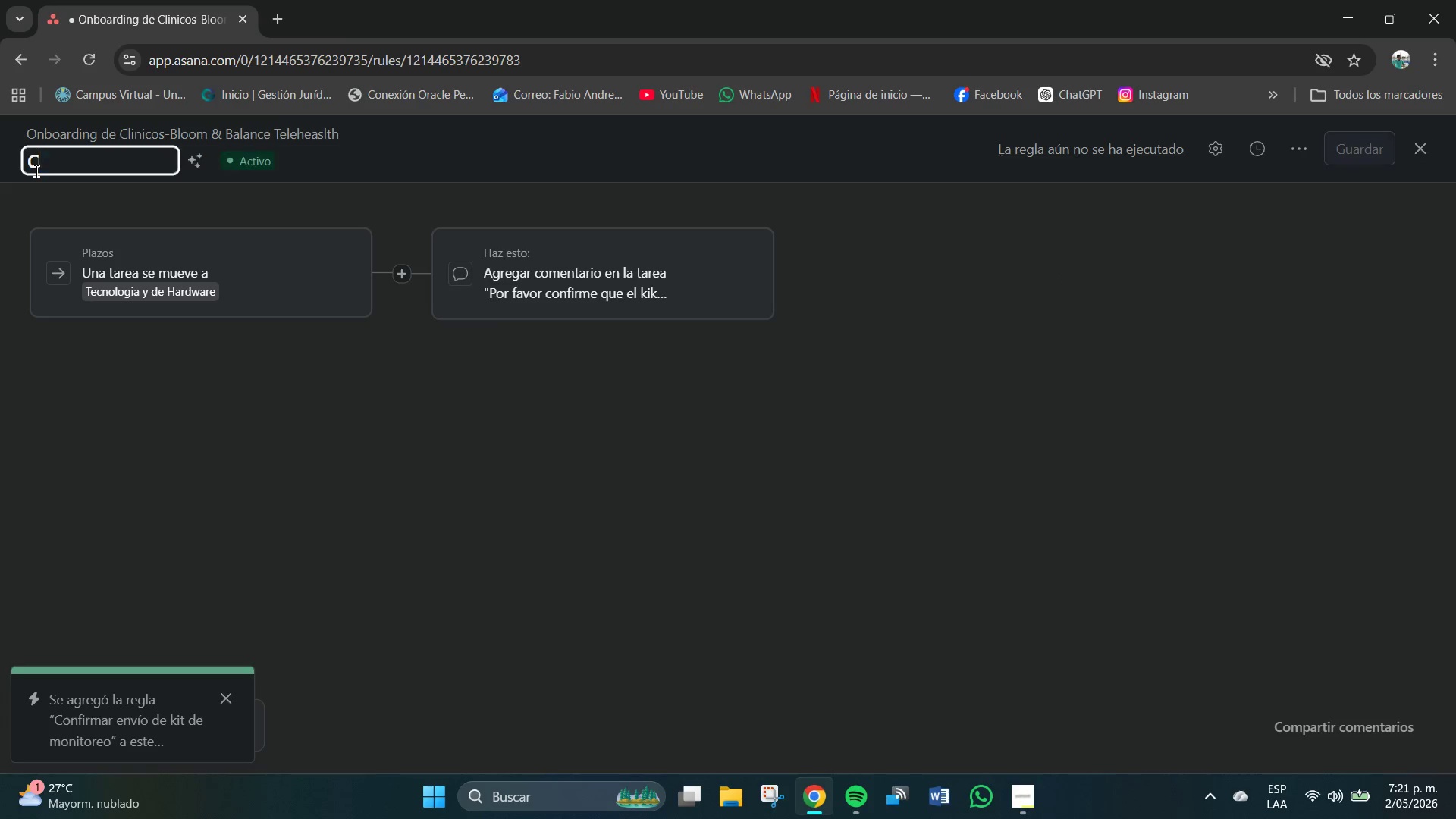 
key(Backspace)
key(Backspace)
type(Notificacion de Encio)
key(Backspace)
key(Backspace)
key(Backspace)
type(vio de Equ)
key(Backspace)
type(uipo)
 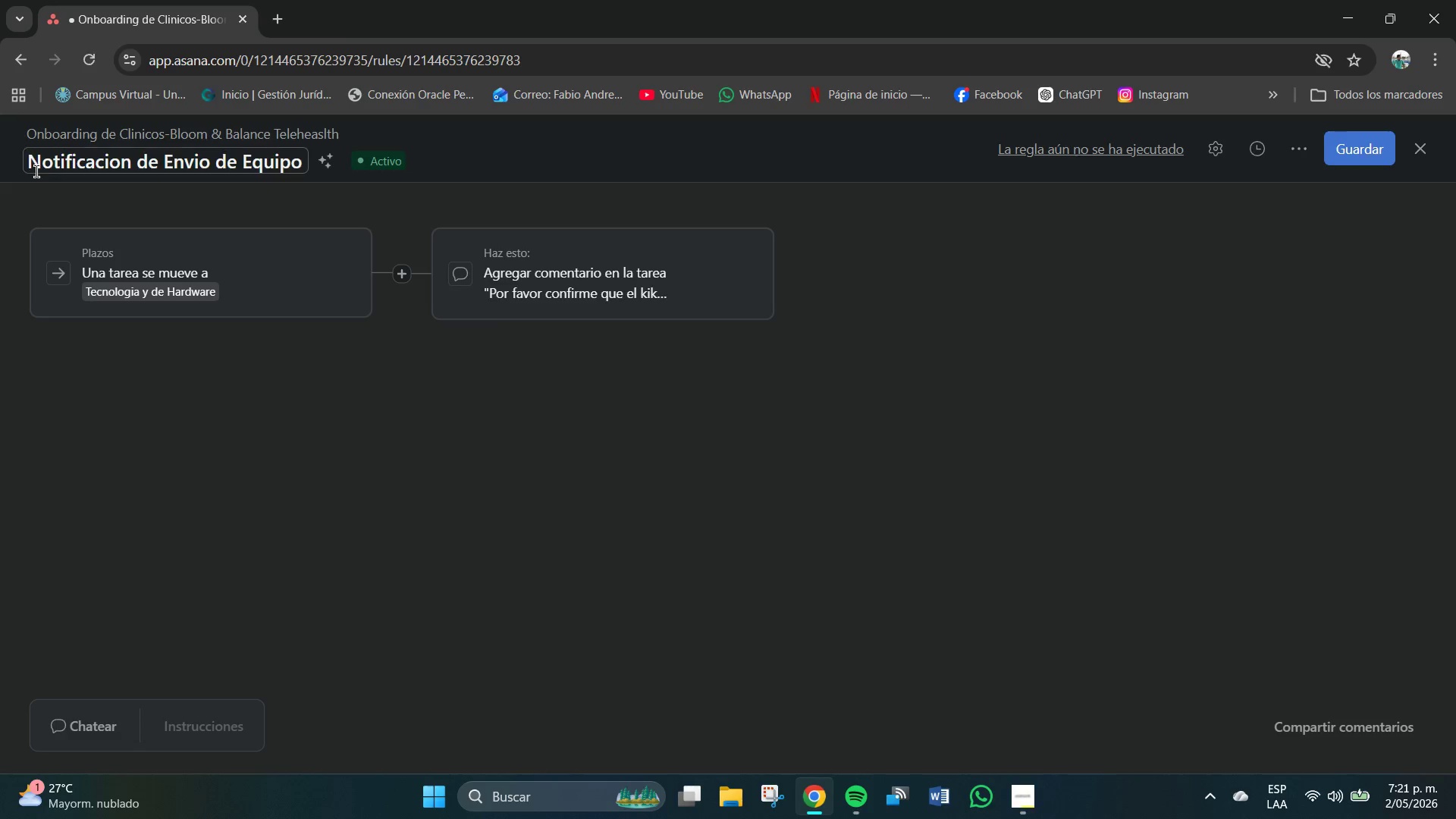 
key(Enter)
 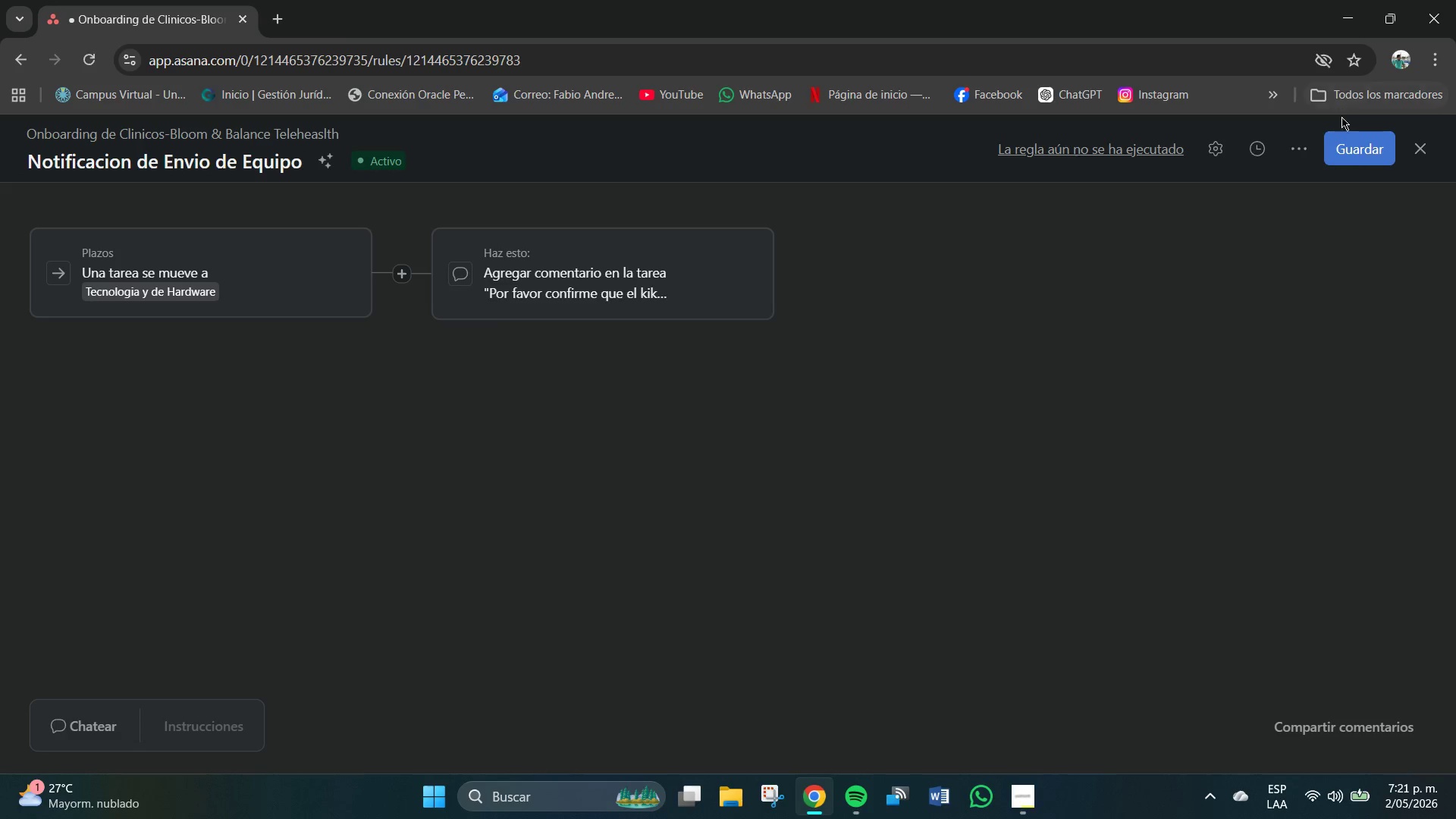 
left_click([1356, 149])
 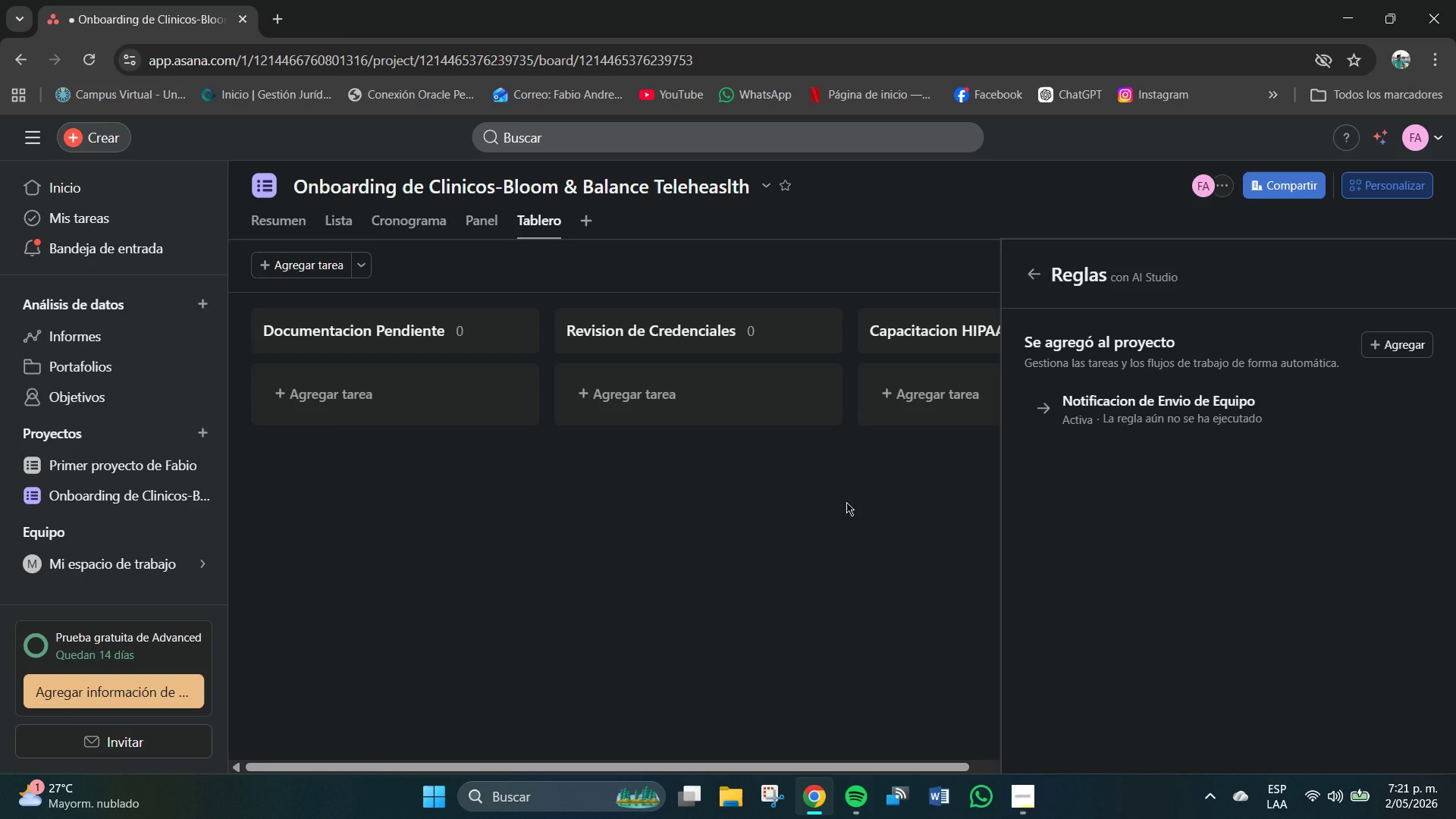 
left_click([846, 502])
 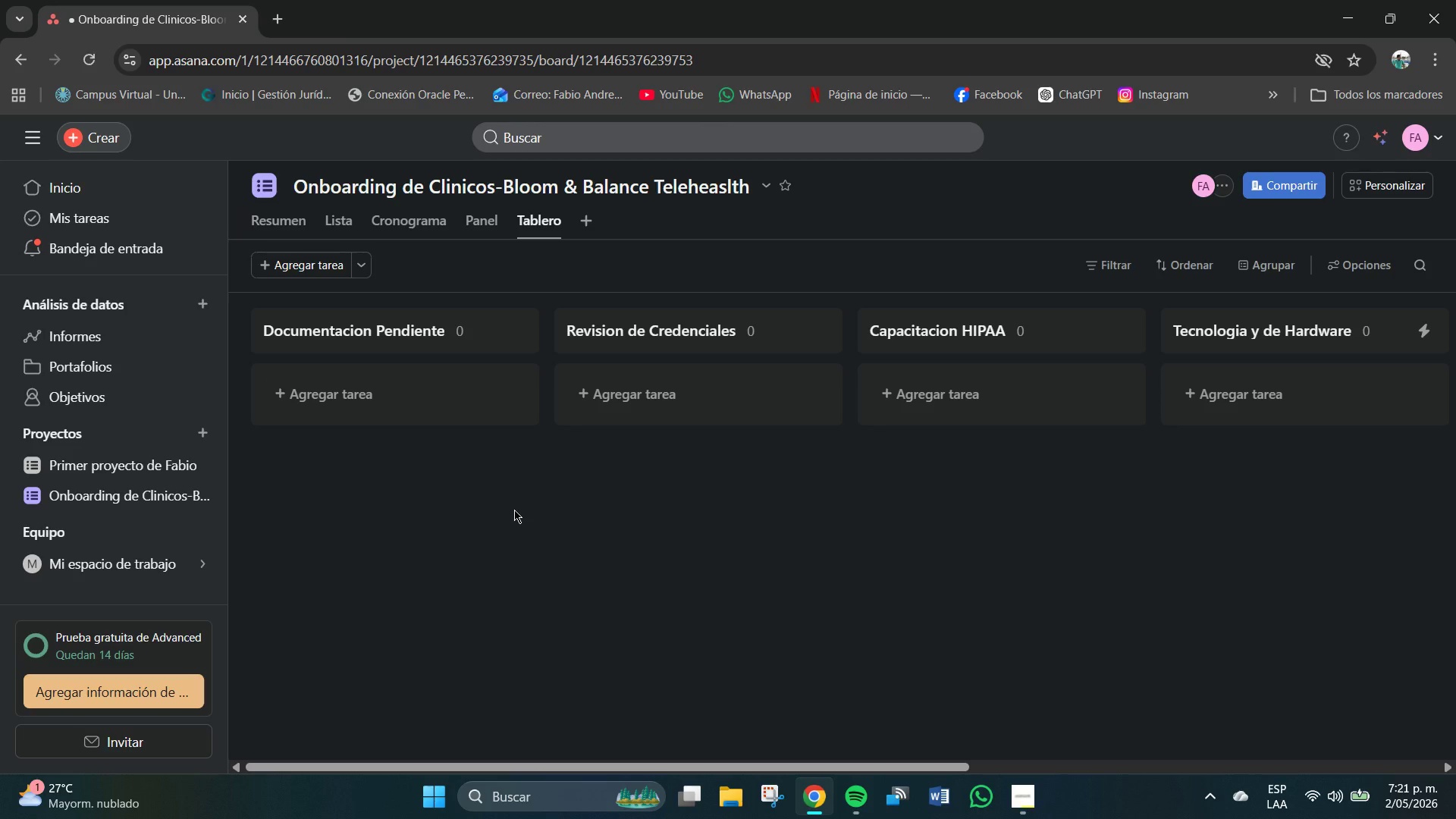 
wait(21.25)
 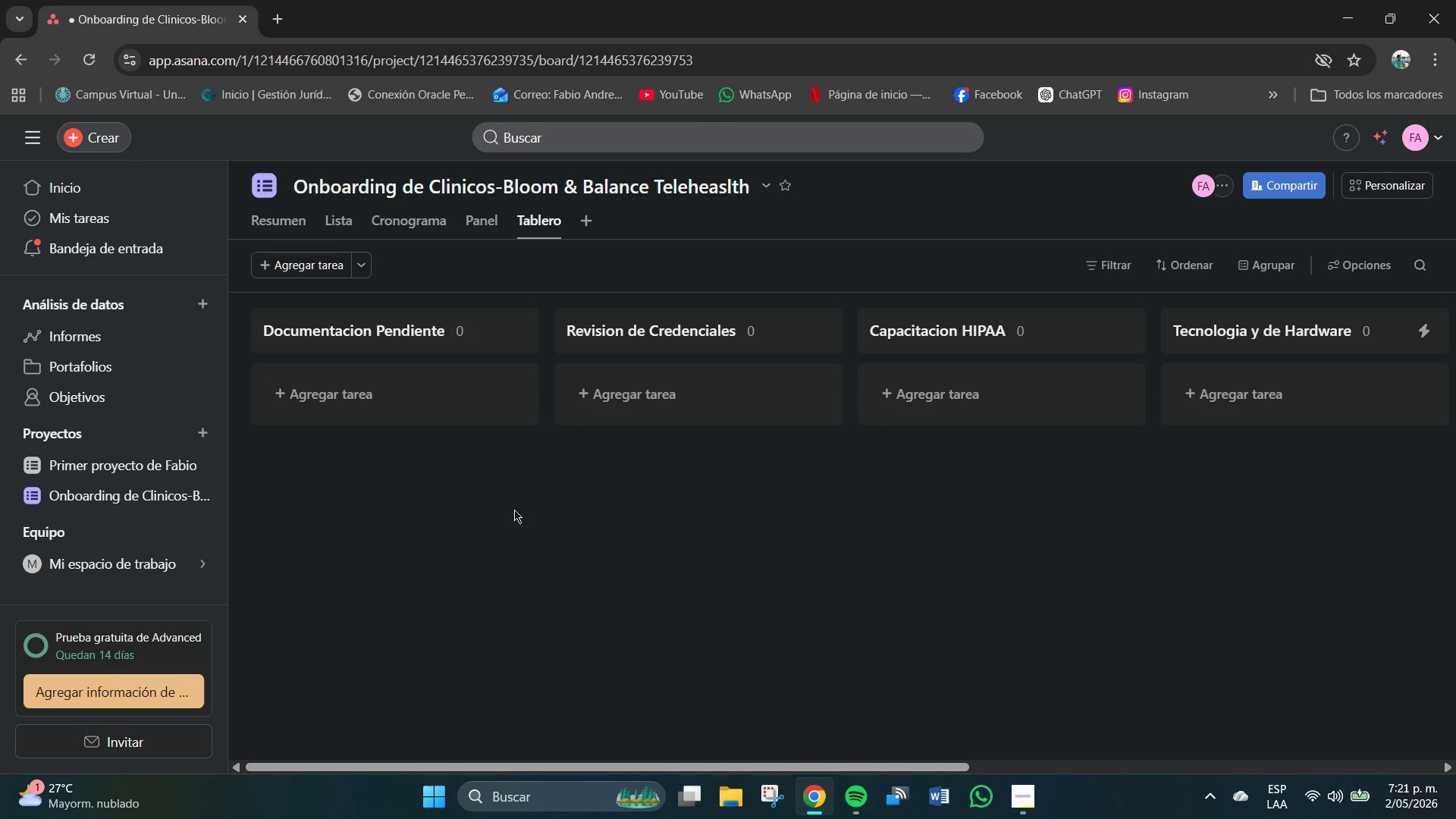 
left_click([312, 271])
 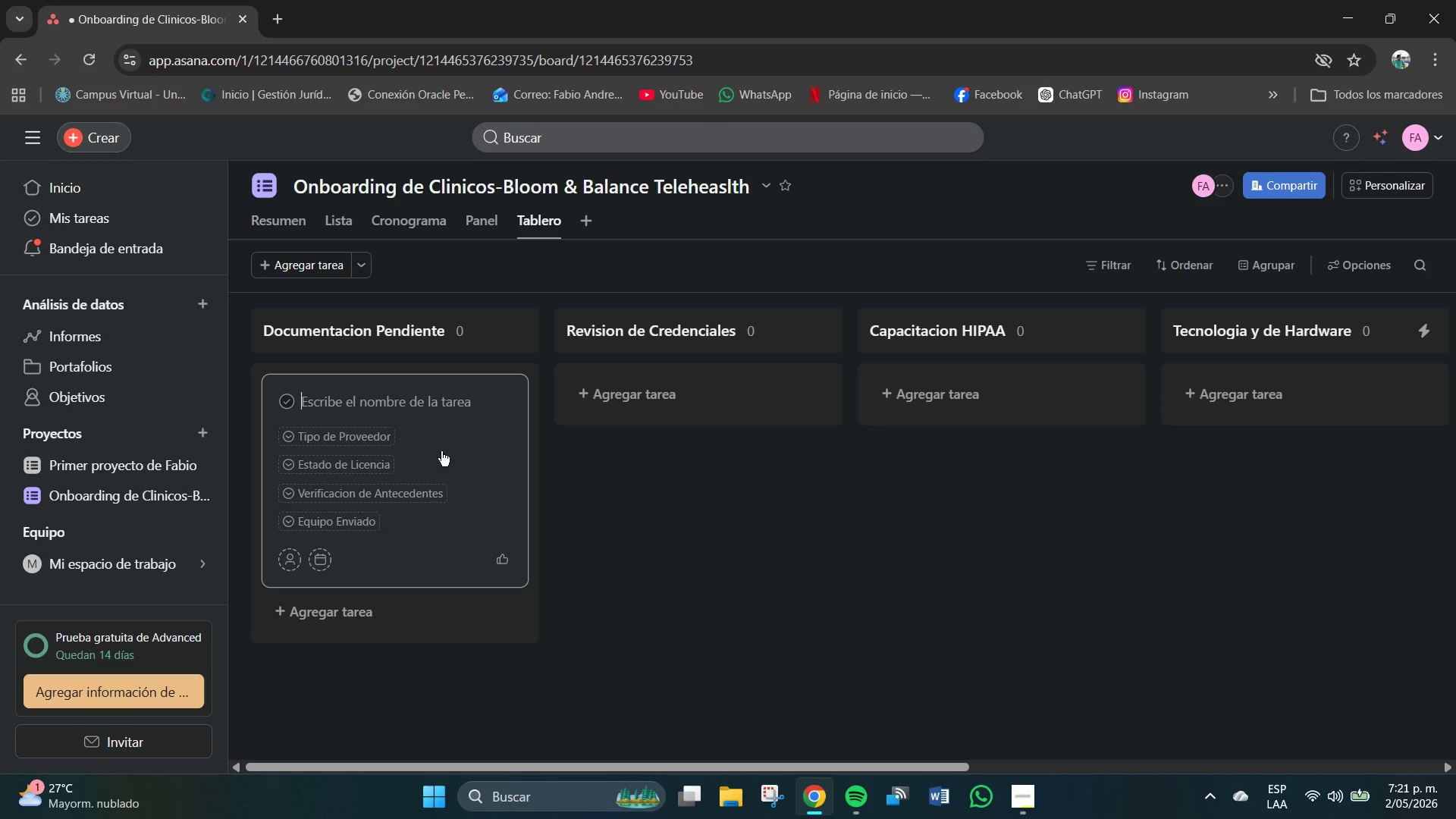 
left_click([626, 502])
 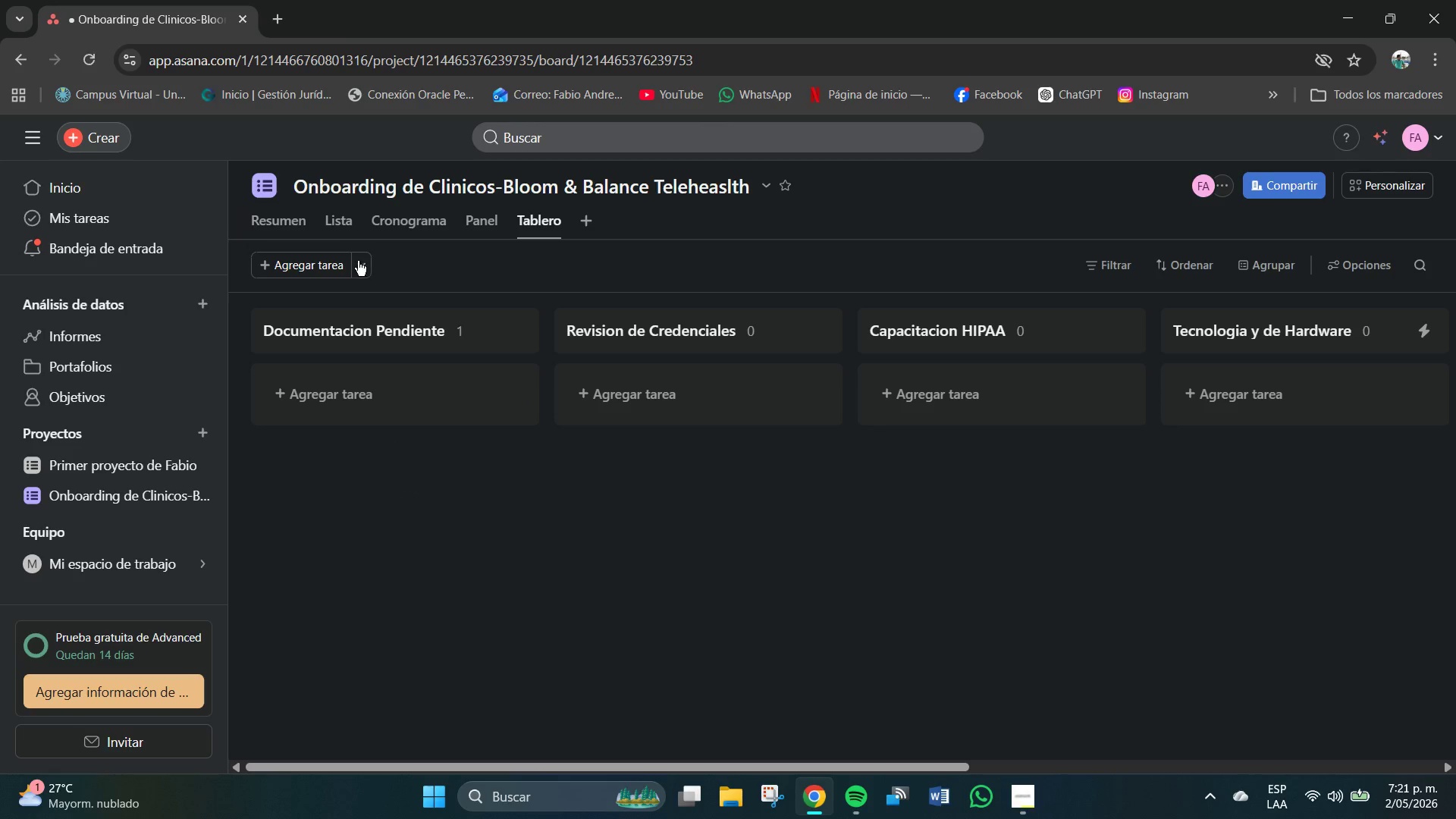 
left_click([358, 261])
 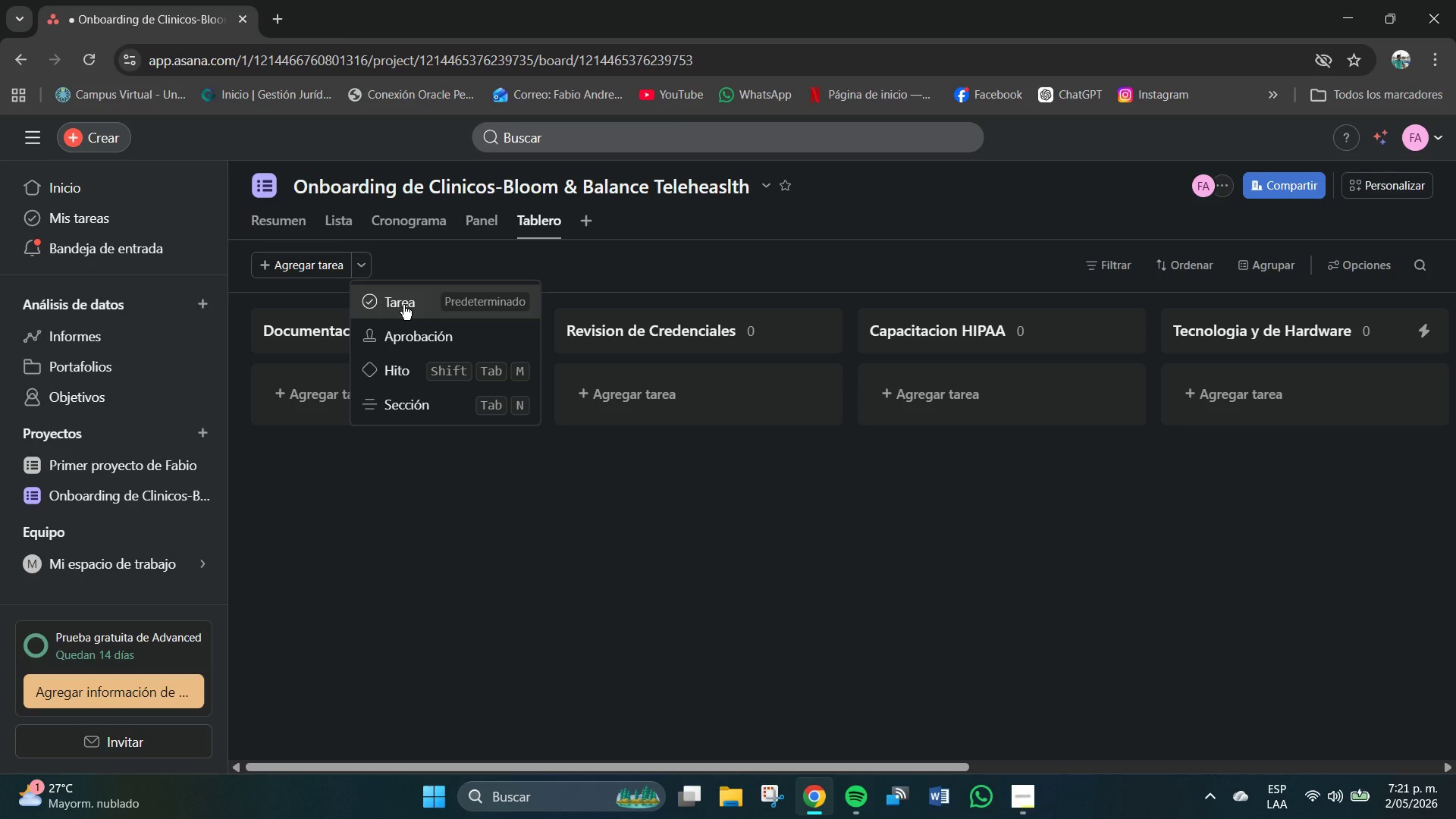 
left_click([403, 305])
 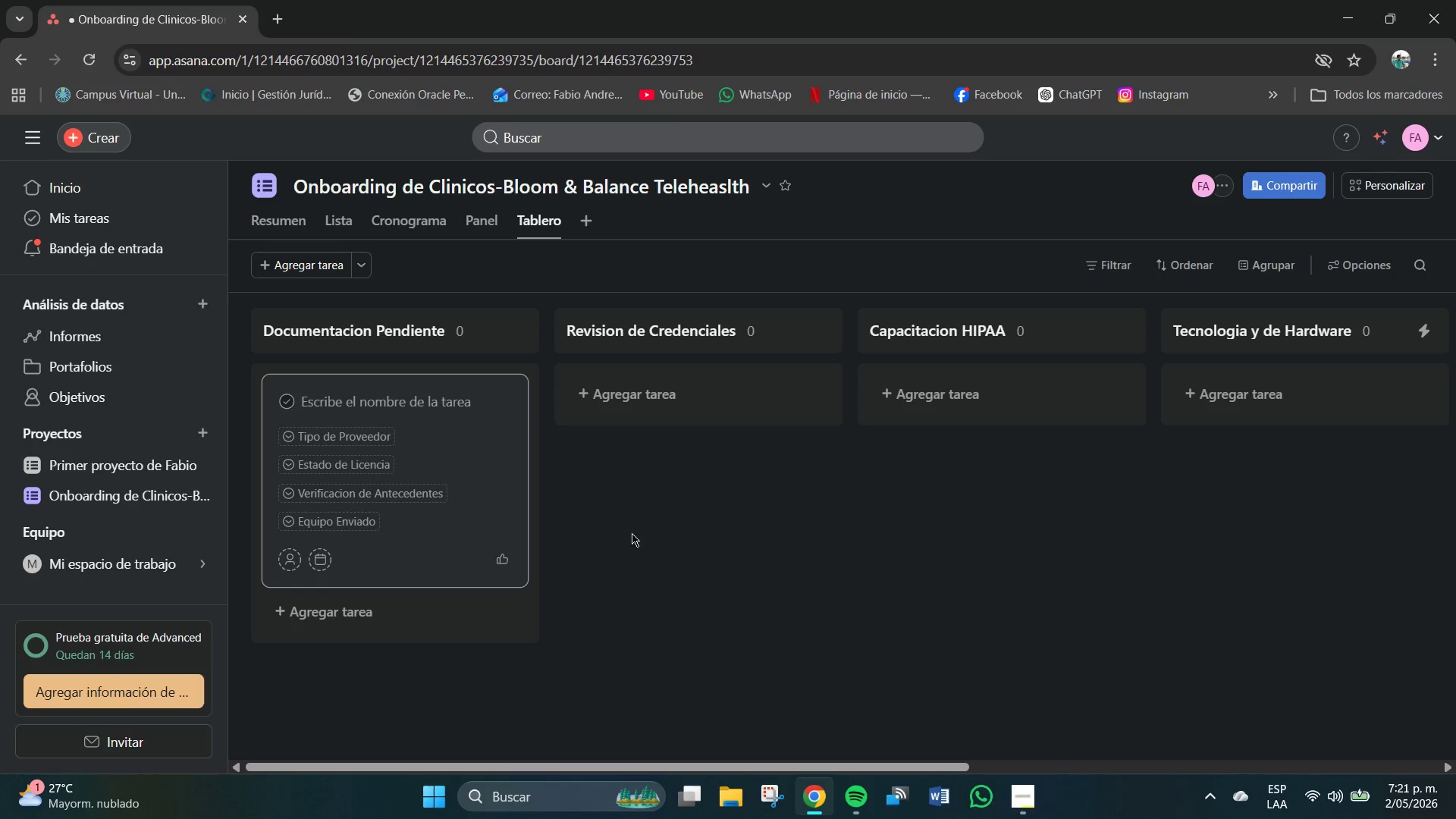 
left_click([633, 534])
 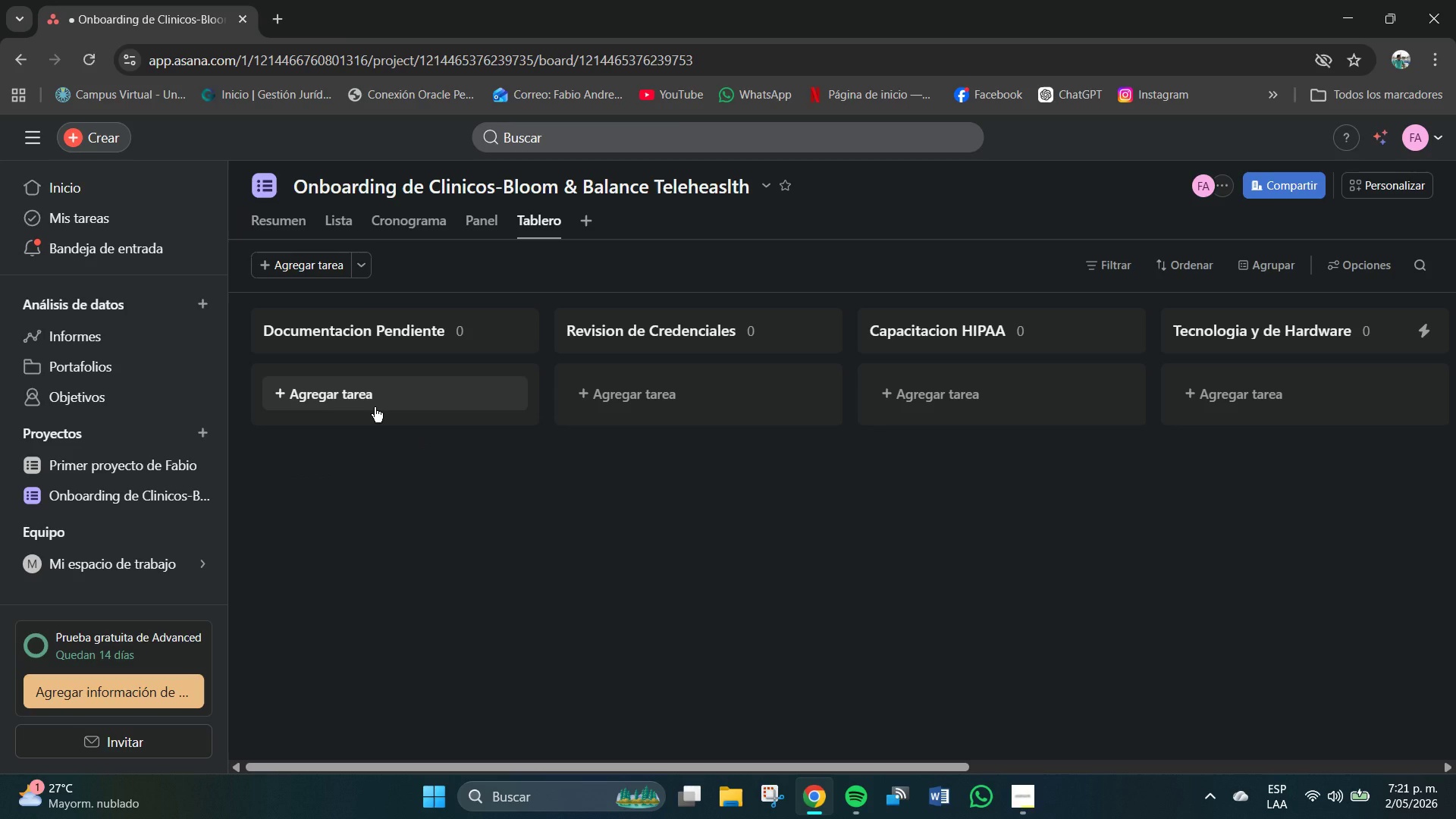 
wait(14.7)
 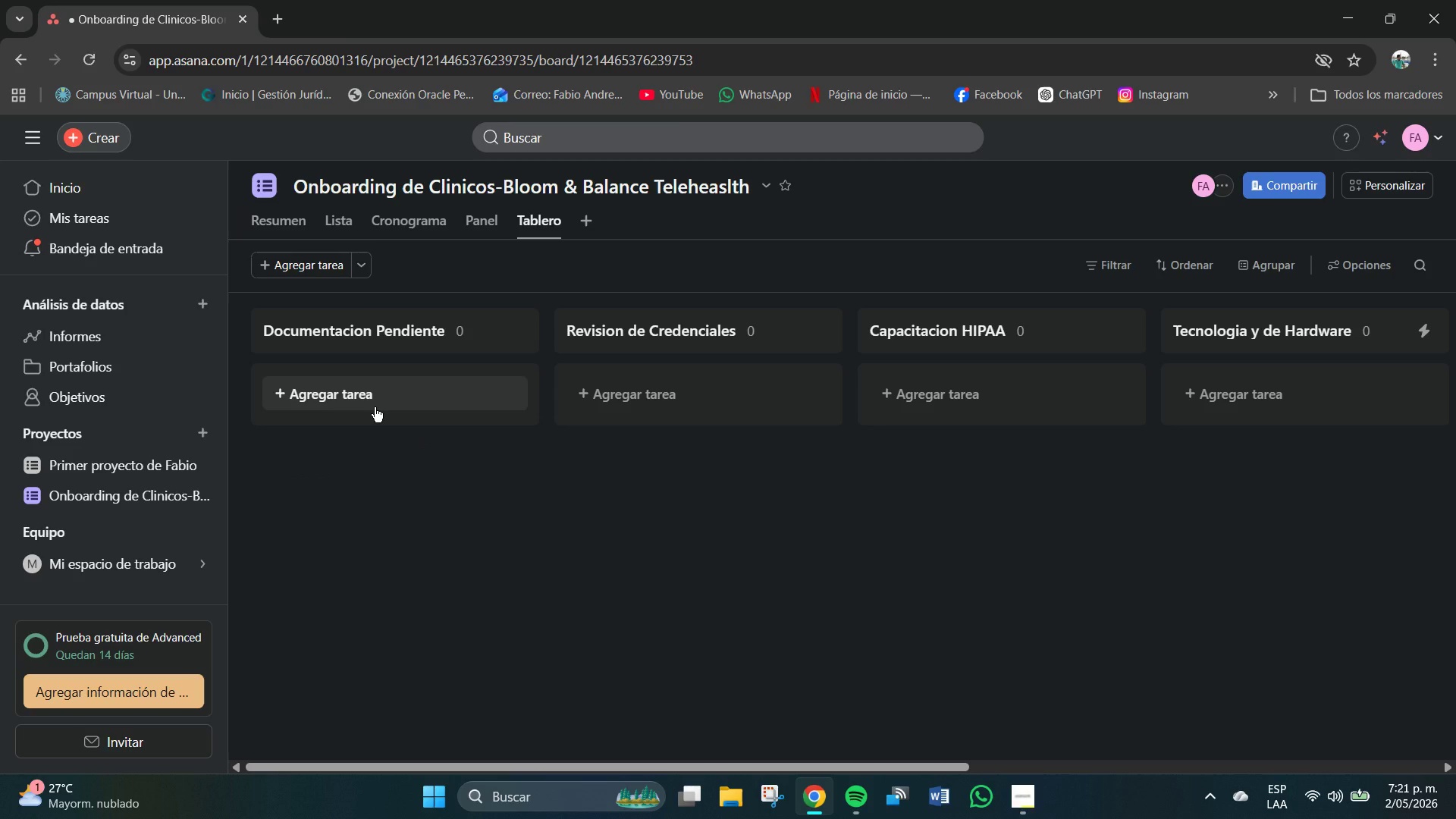 
left_click([358, 394])
 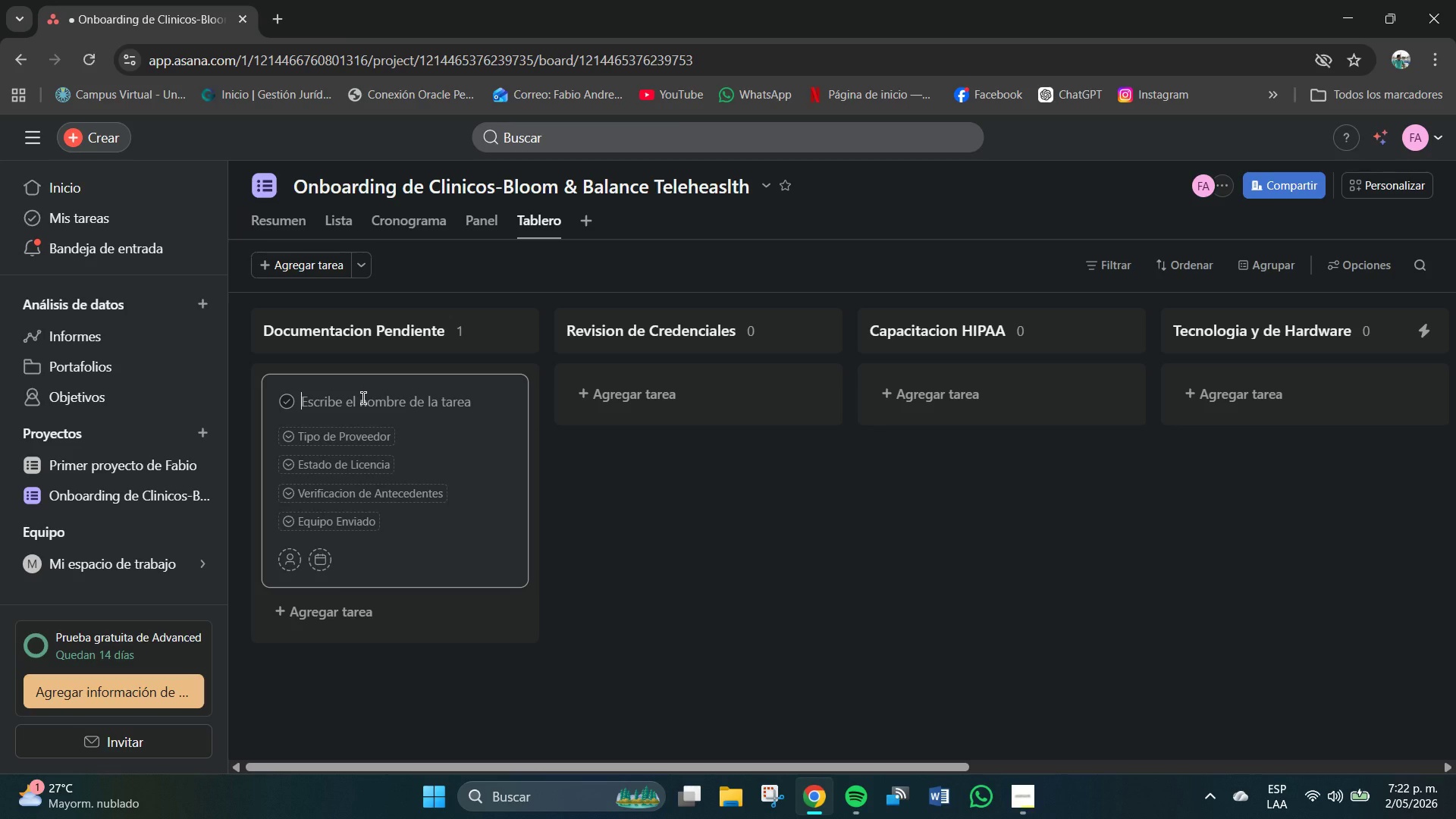 
left_click([350, 412])
 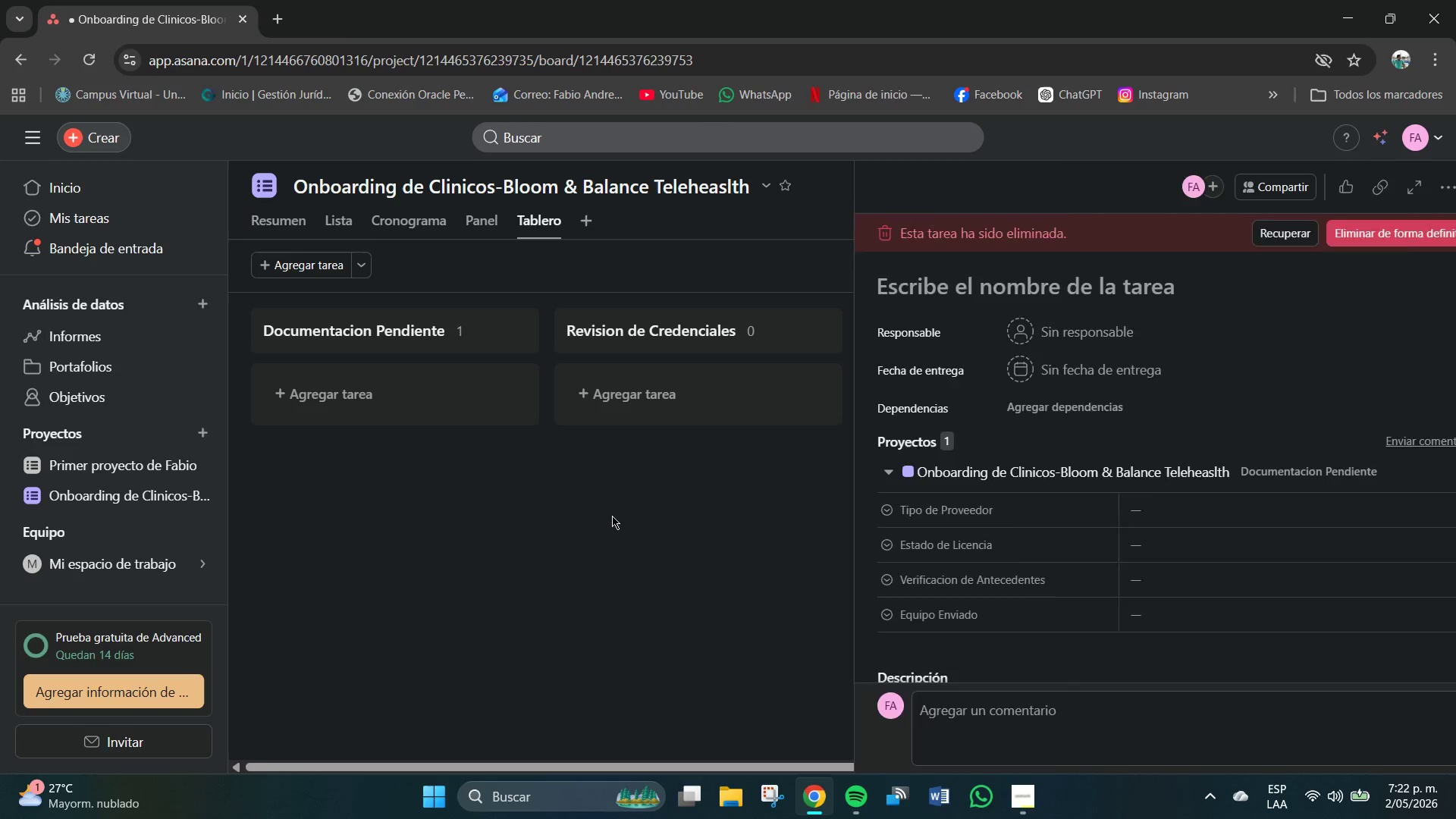 
left_click([359, 401])
 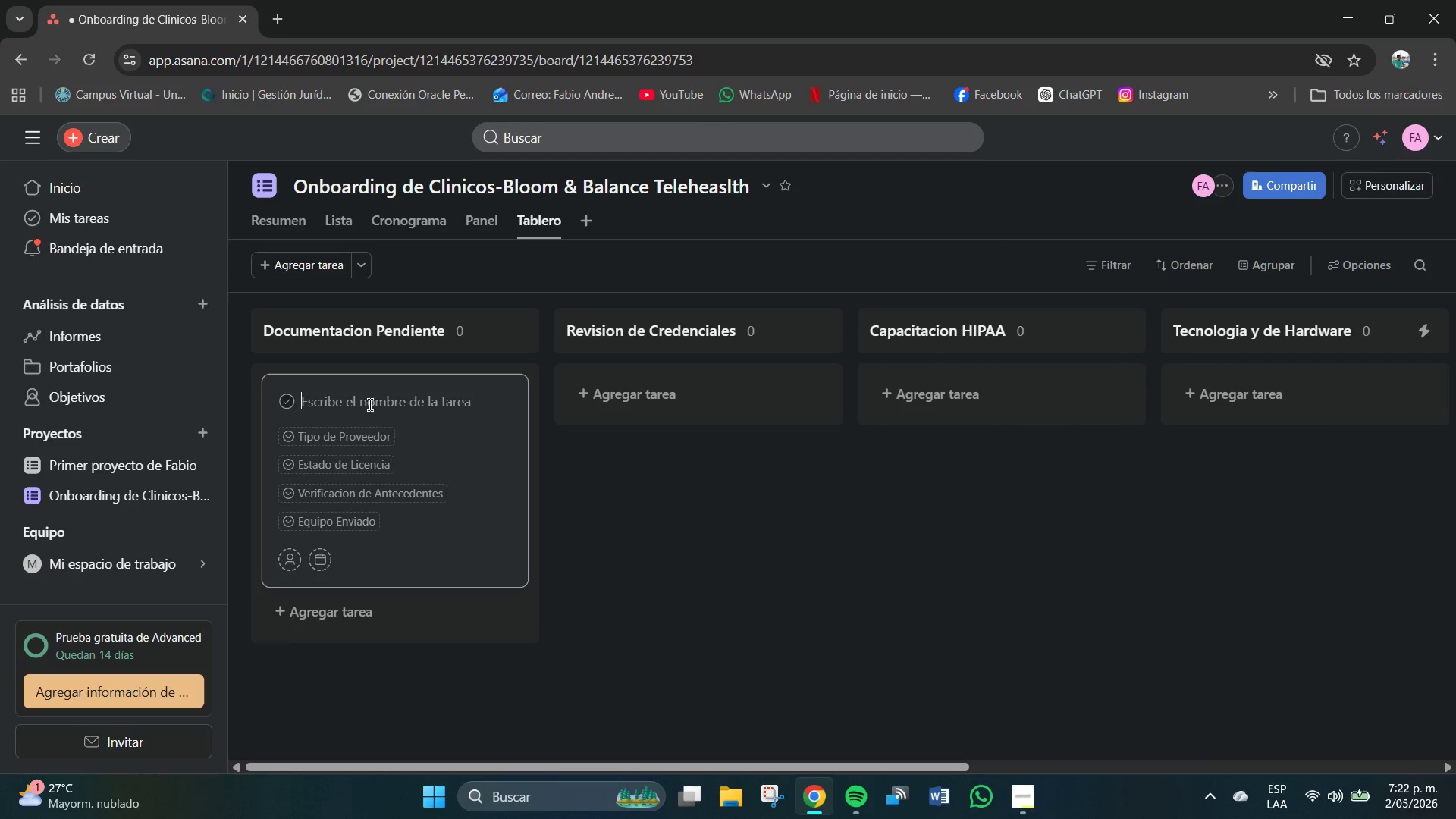 
left_click([370, 403])
 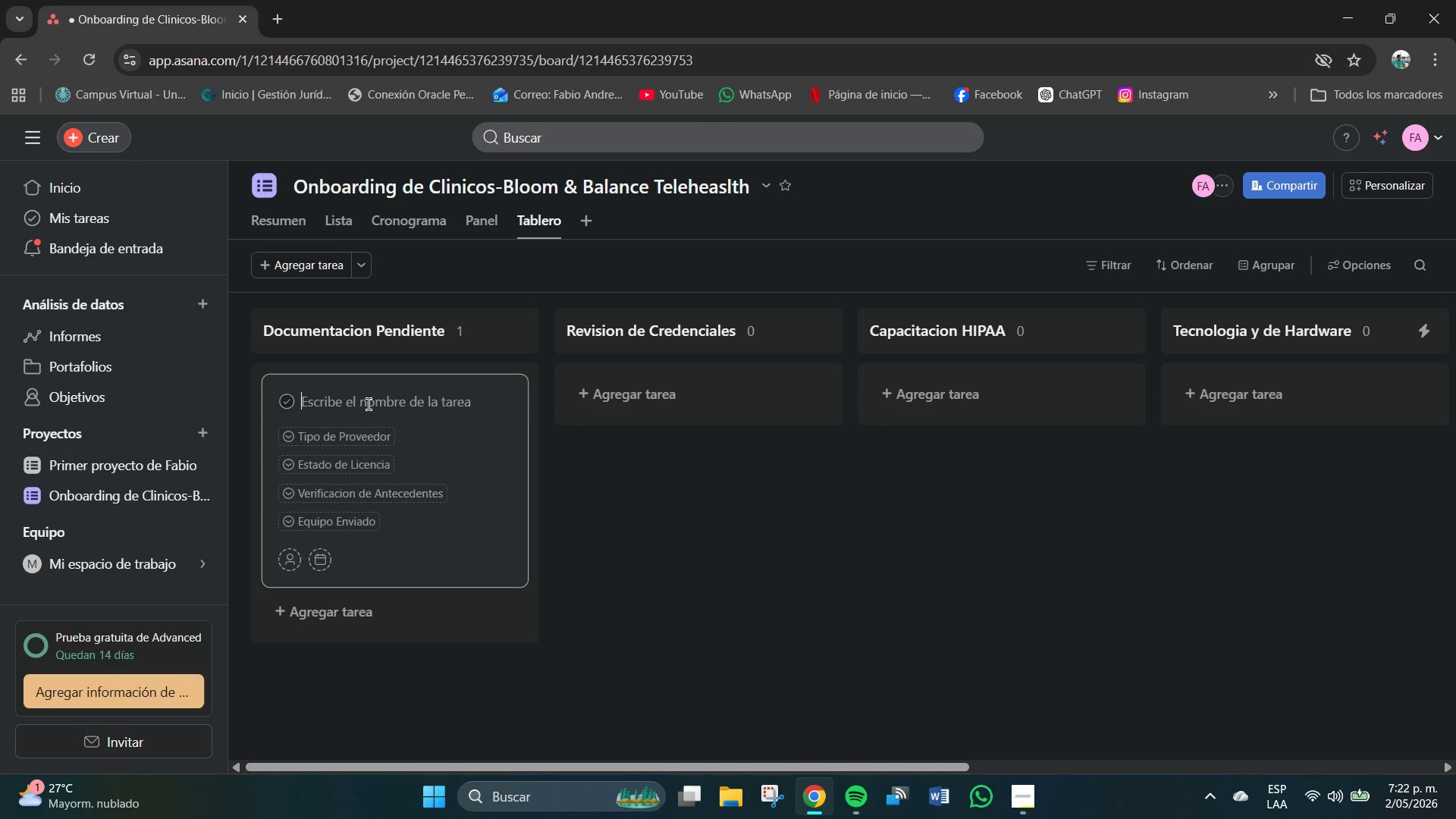 
wait(18.84)
 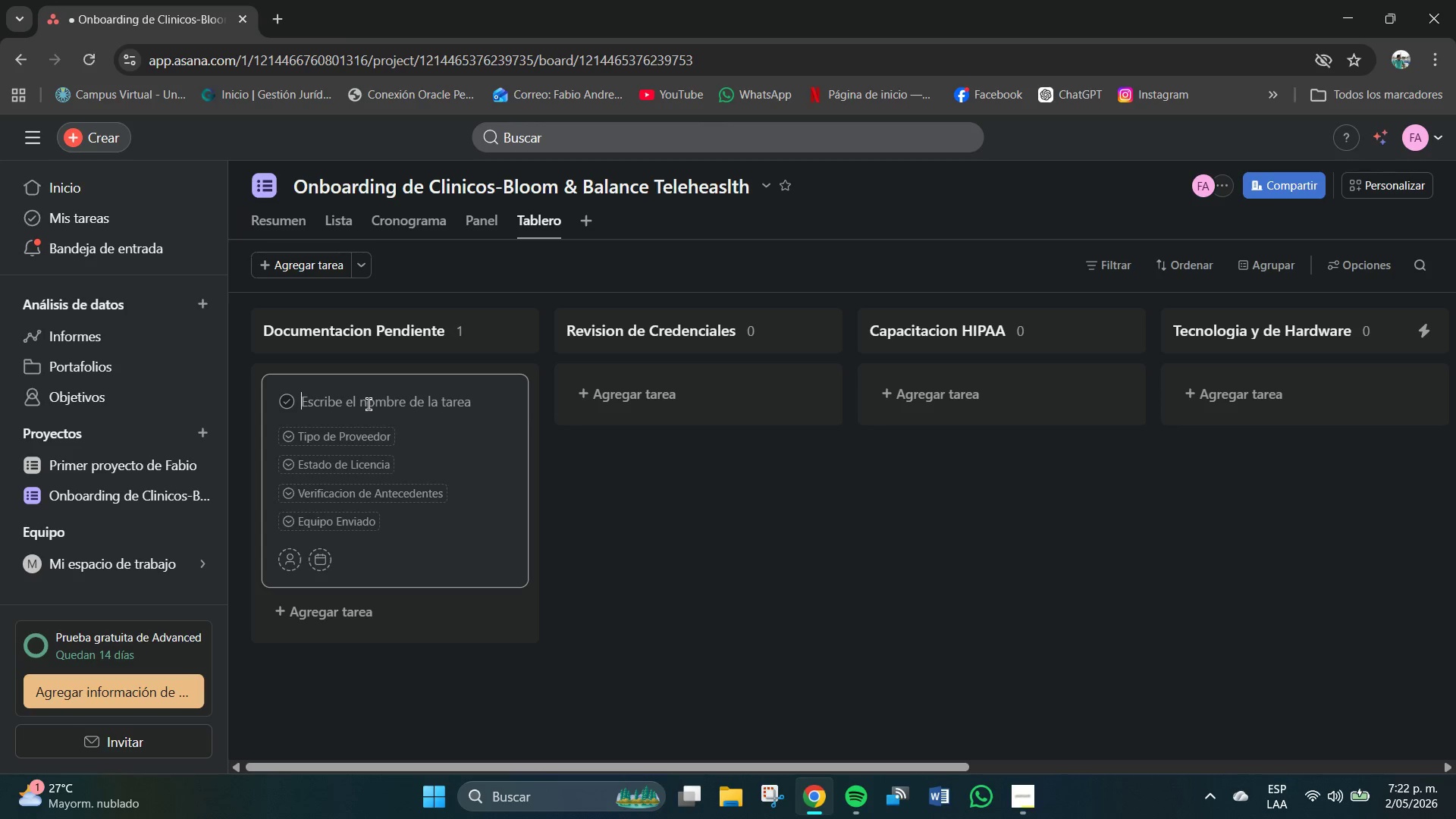 
left_click([381, 403])
 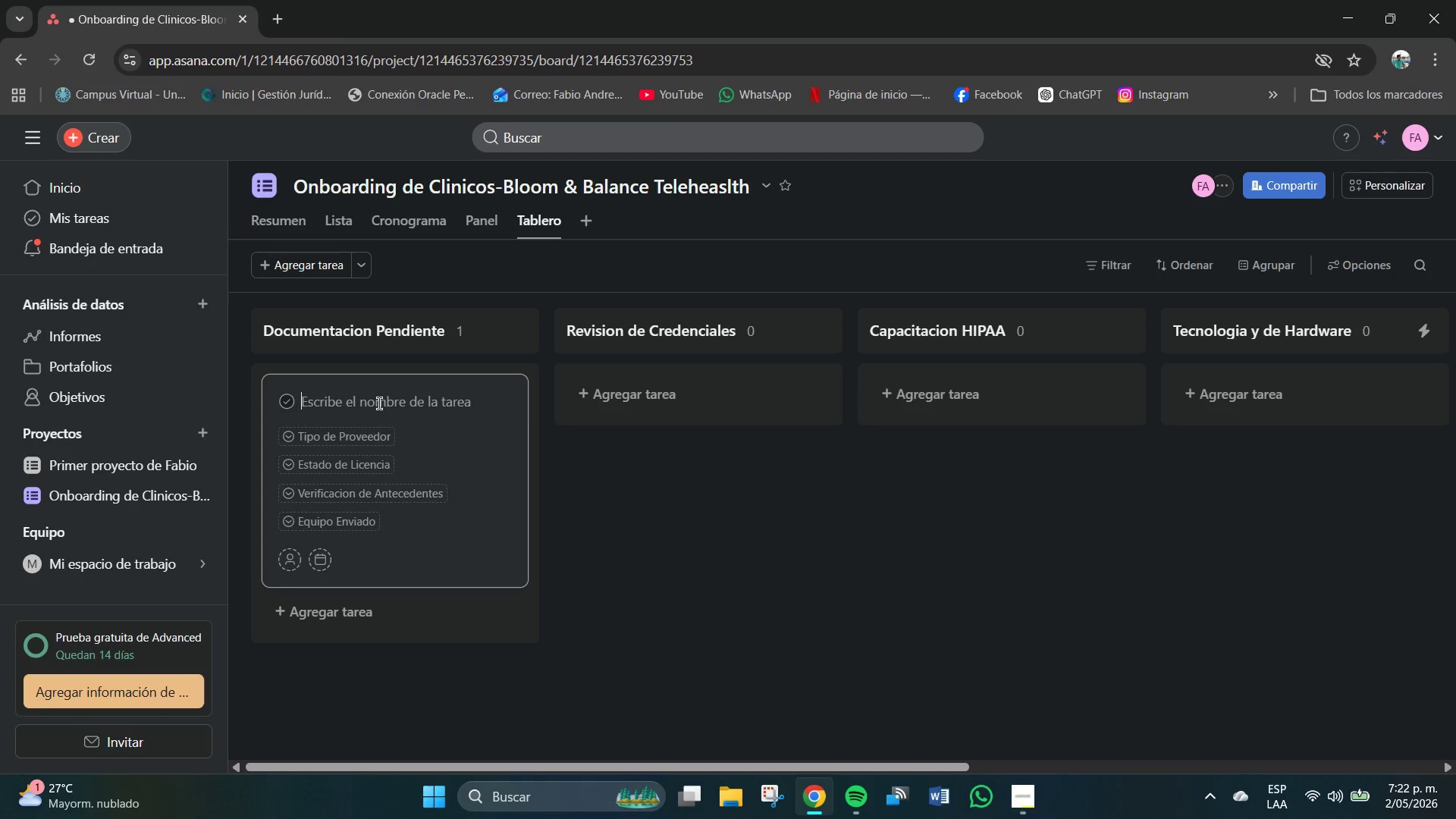 
key(CapsLock)
 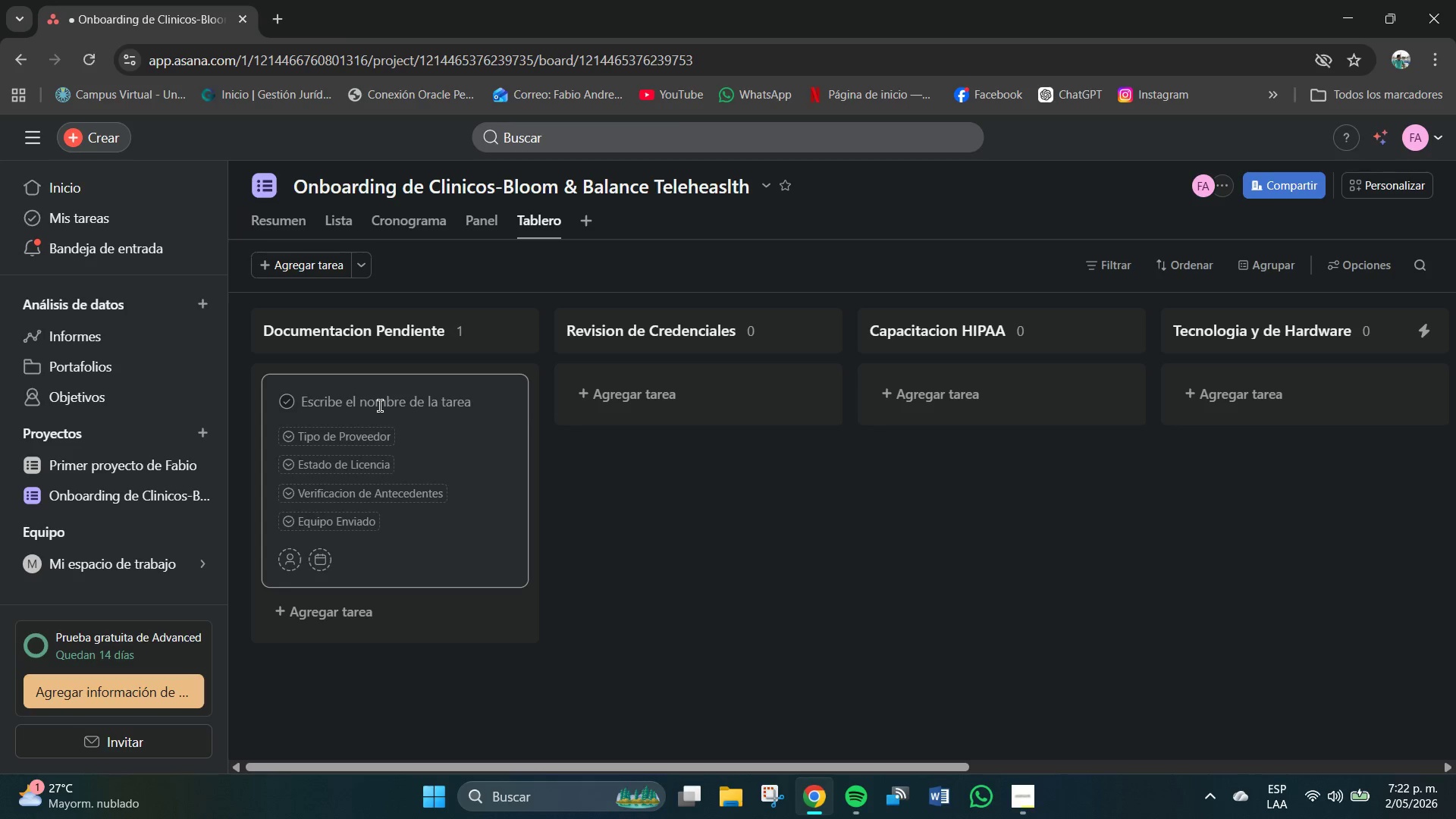 
key(S)
 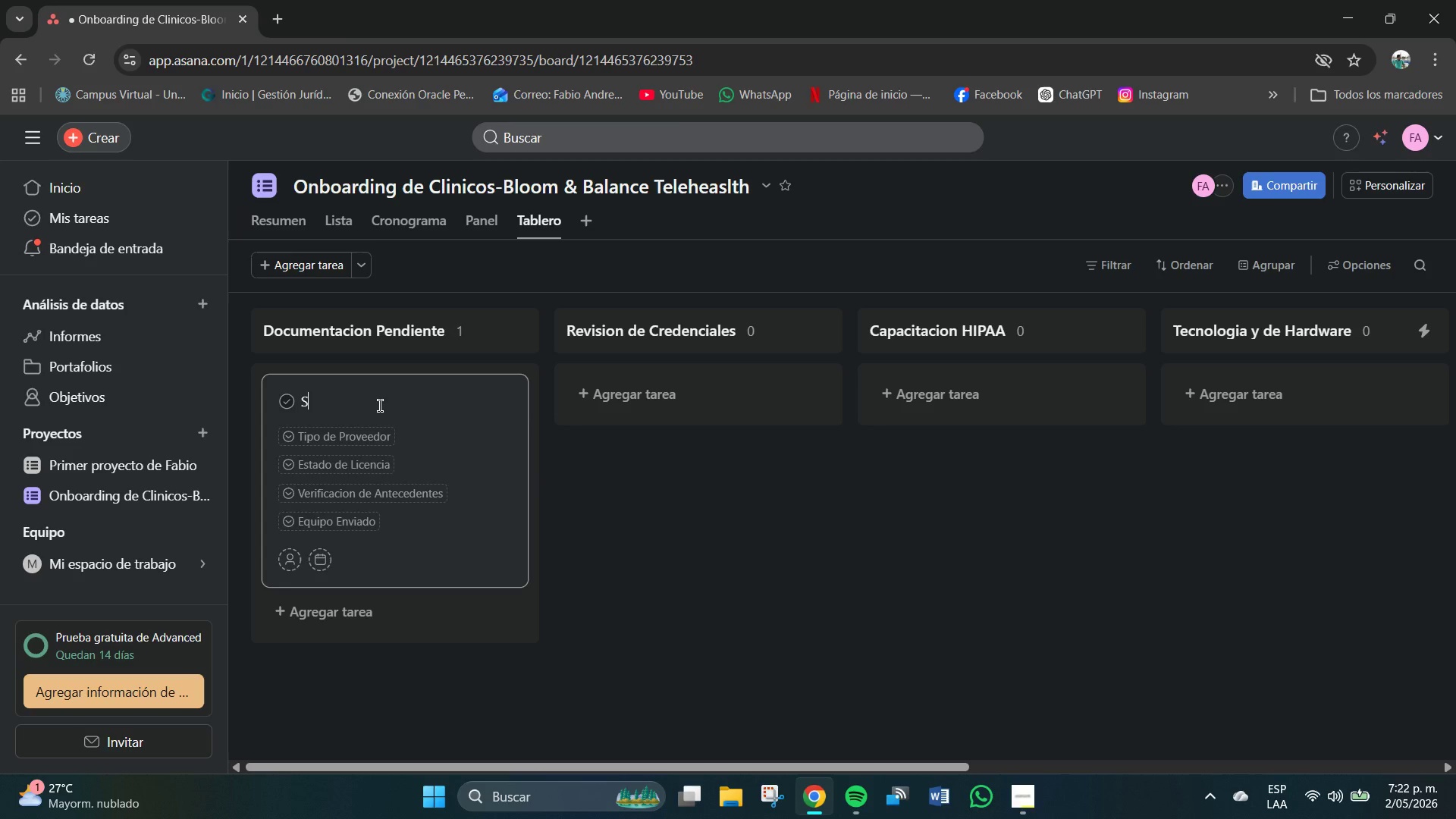 
key(CapsLock)
 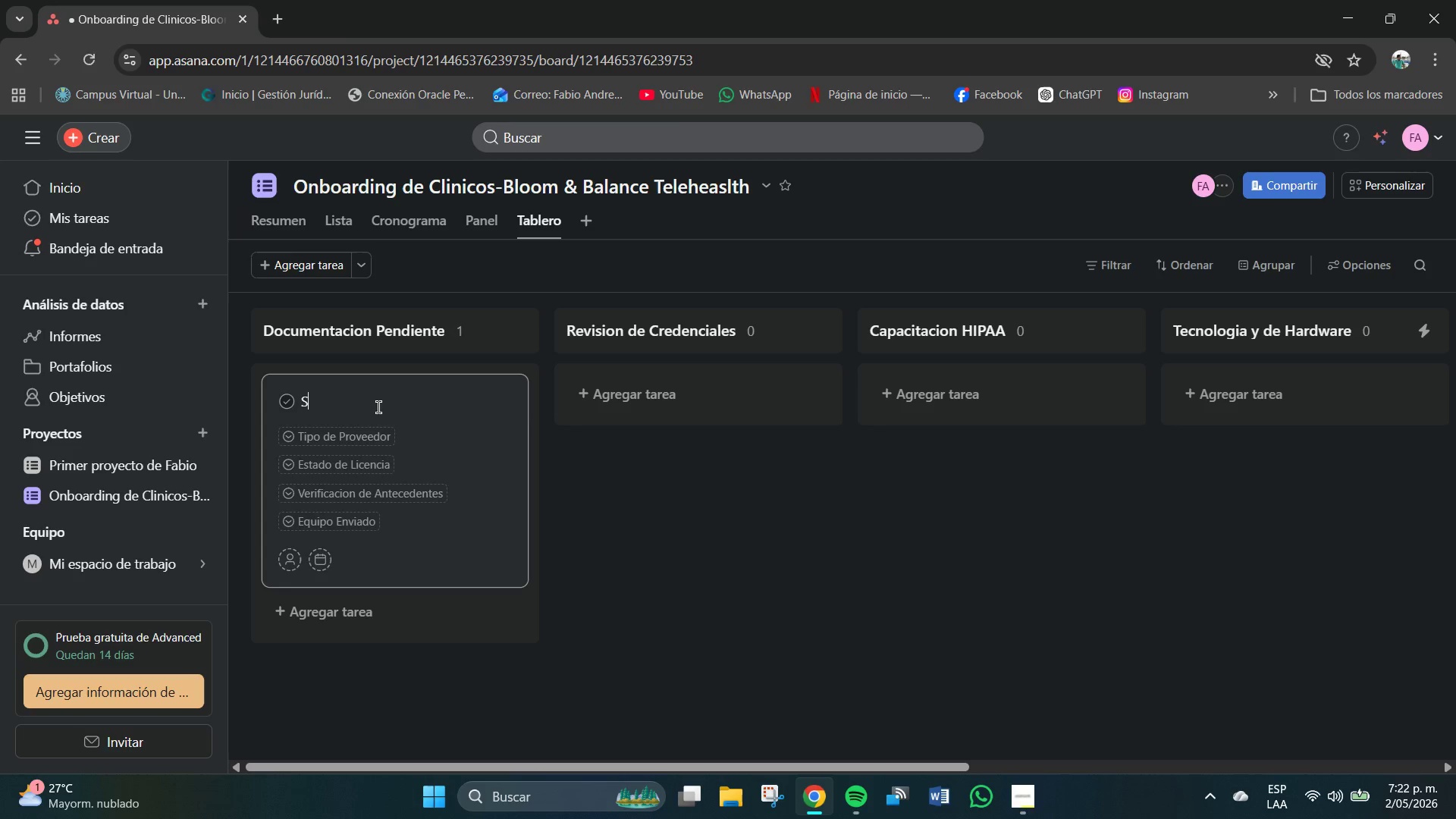 
wait(5.22)
 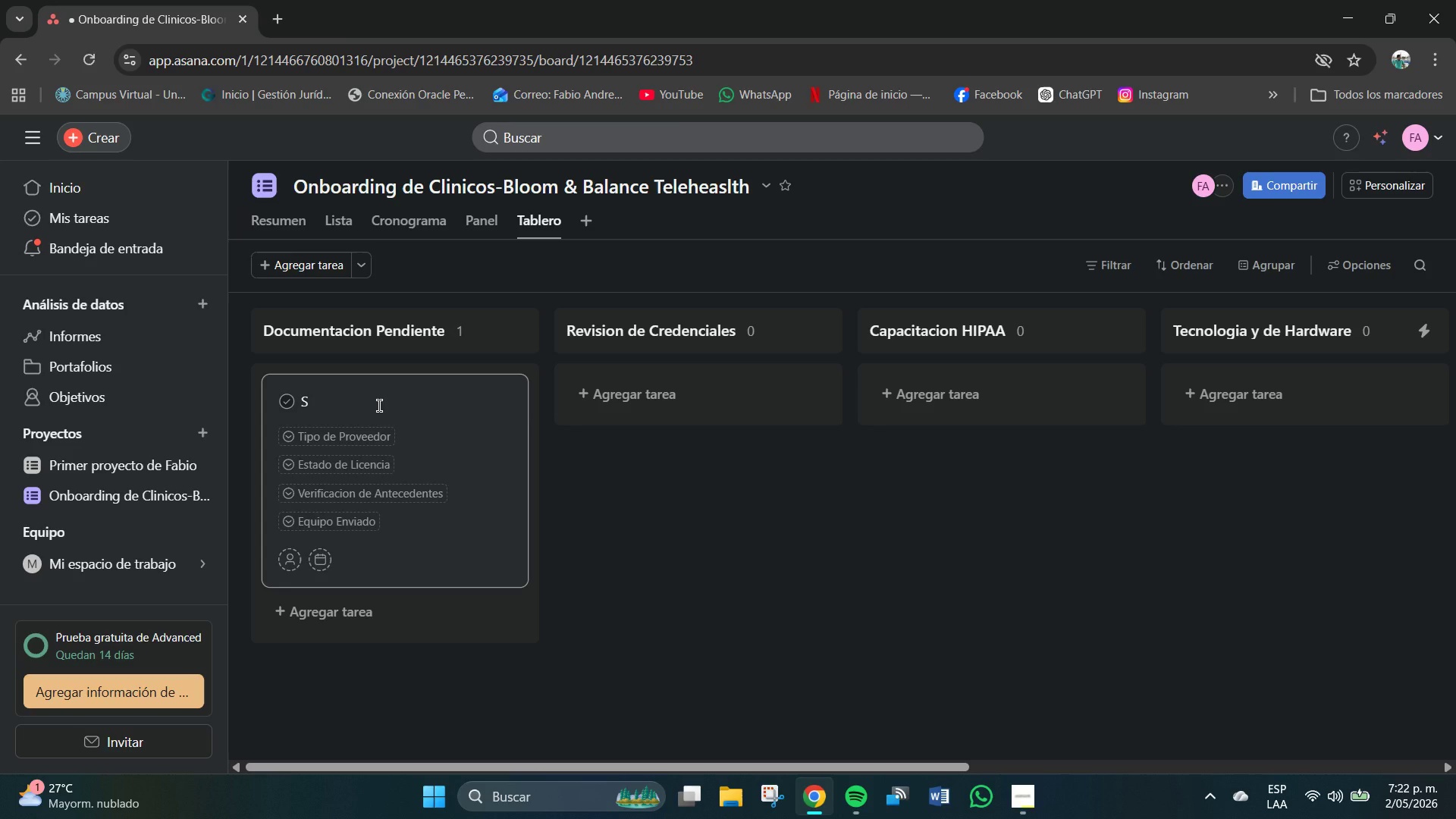 
left_click([348, 409])
 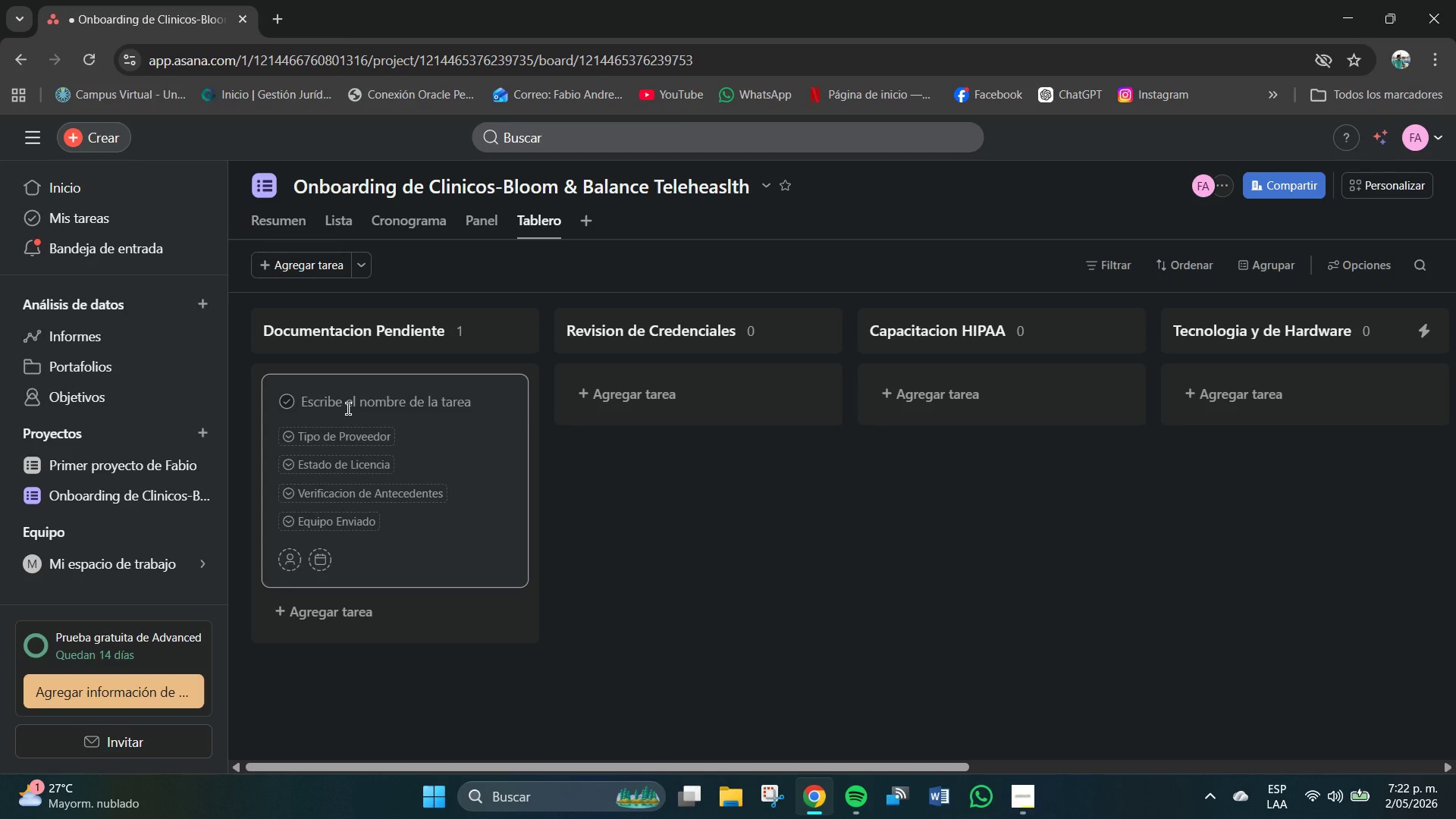 
key(Backspace)
 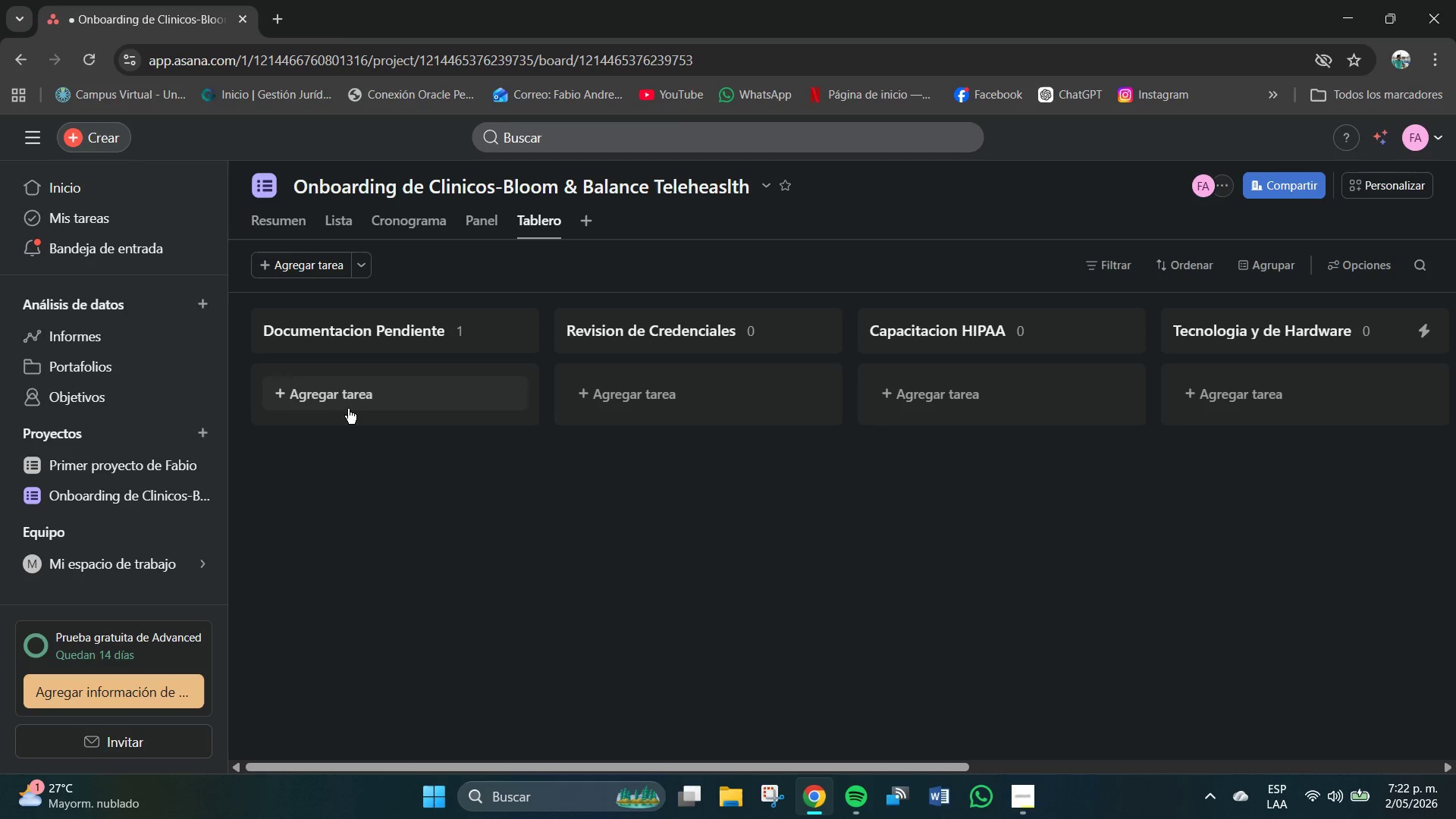 
key(Backspace)
 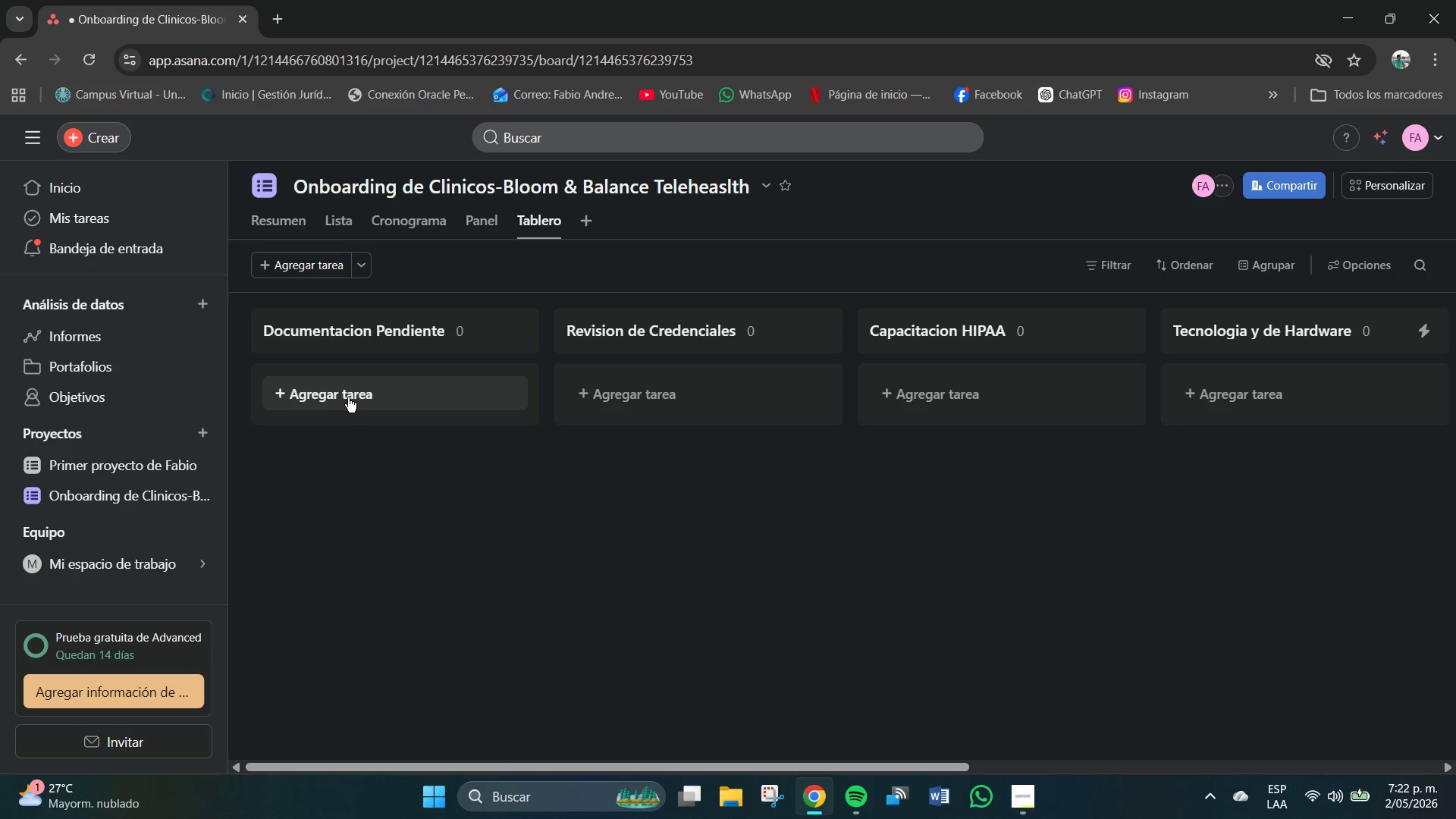 
left_click([347, 397])
 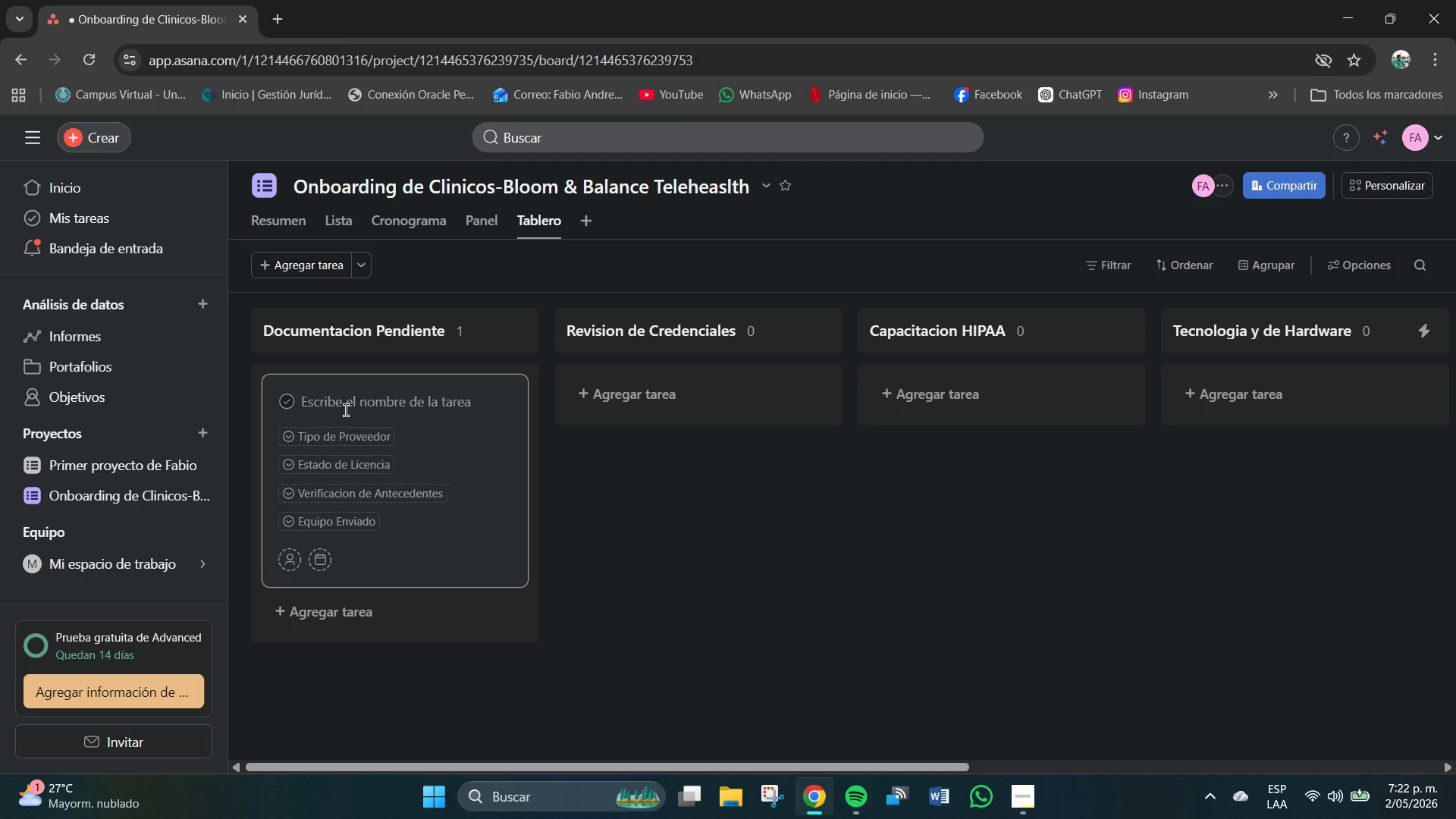 
left_click([342, 403])
 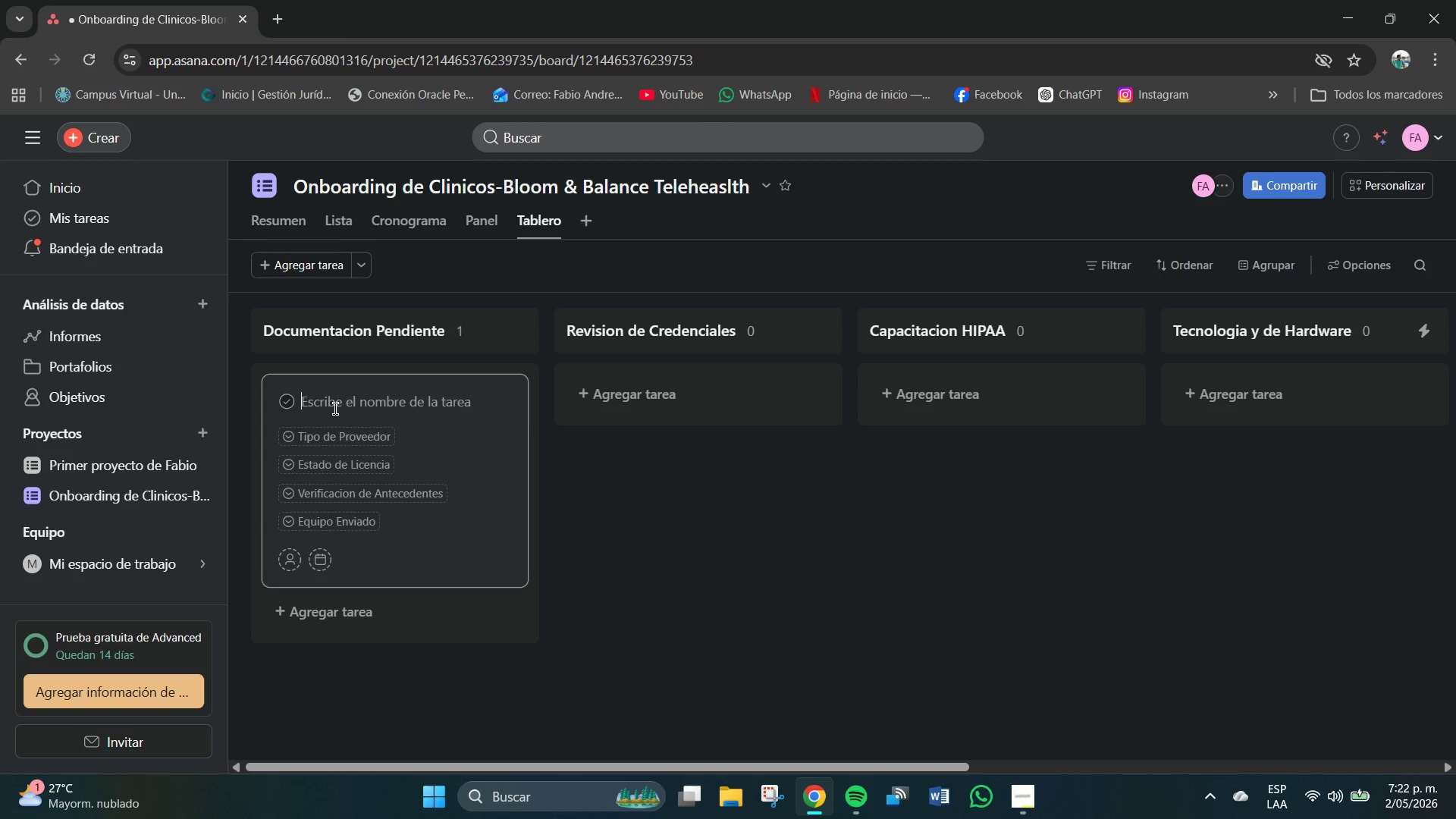 
wait(10.22)
 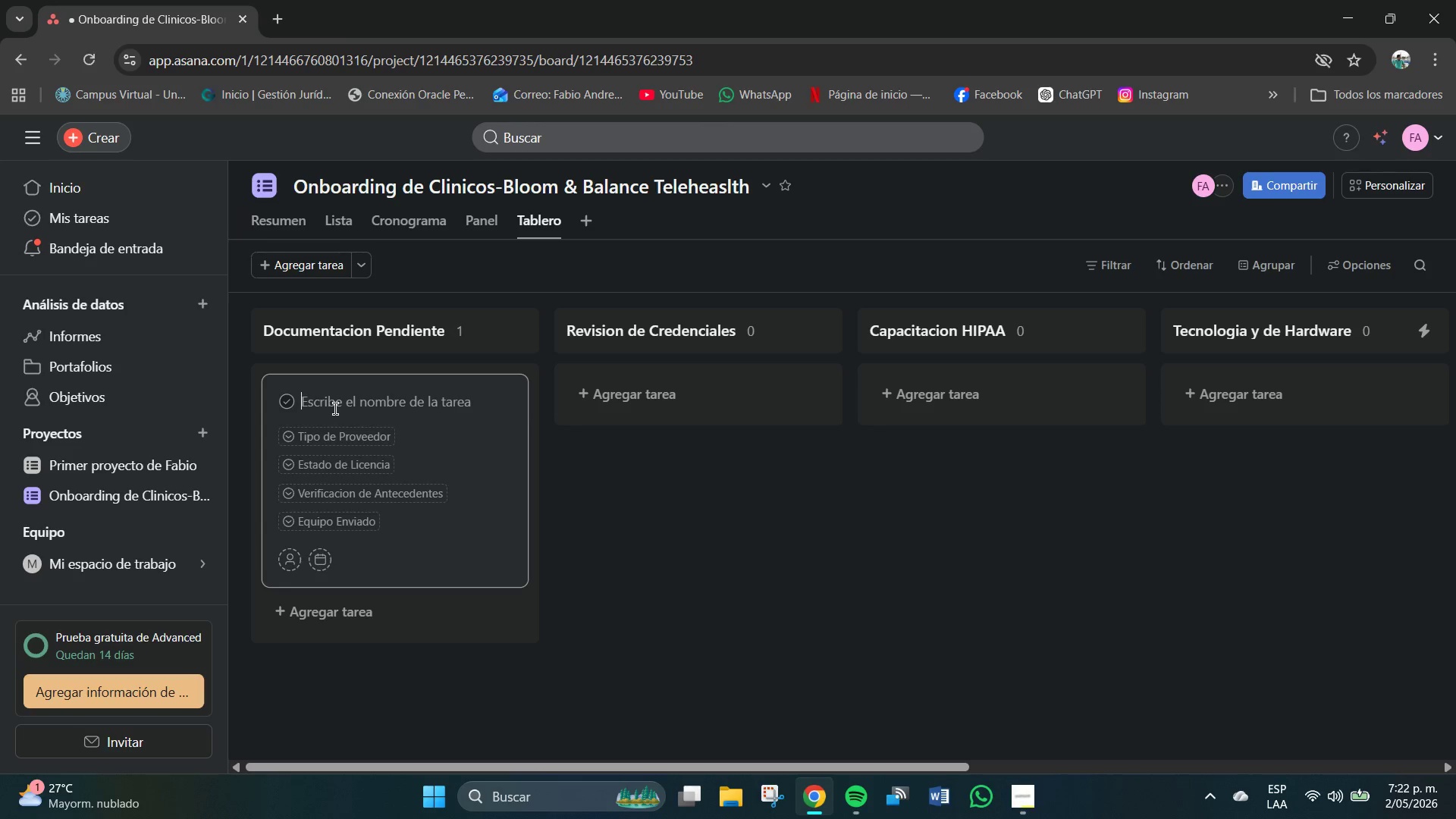 
type(Sara Jan)
 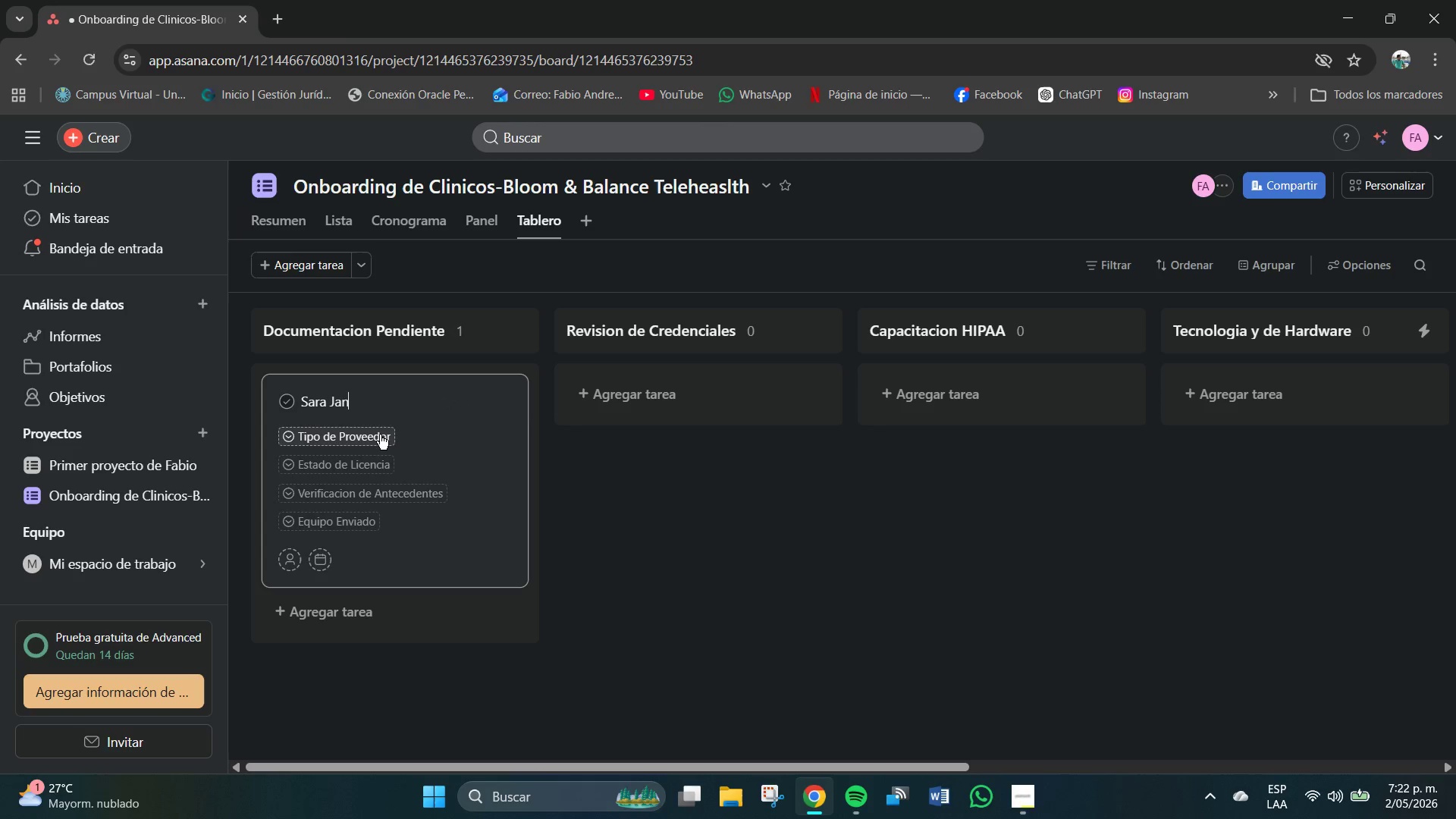 
key(Backspace)
key(Backspace)
type(eni)
key(Backspace)
type(ki)
key(Backspace)
key(Backspace)
key(Backspace)
type(nkins)
 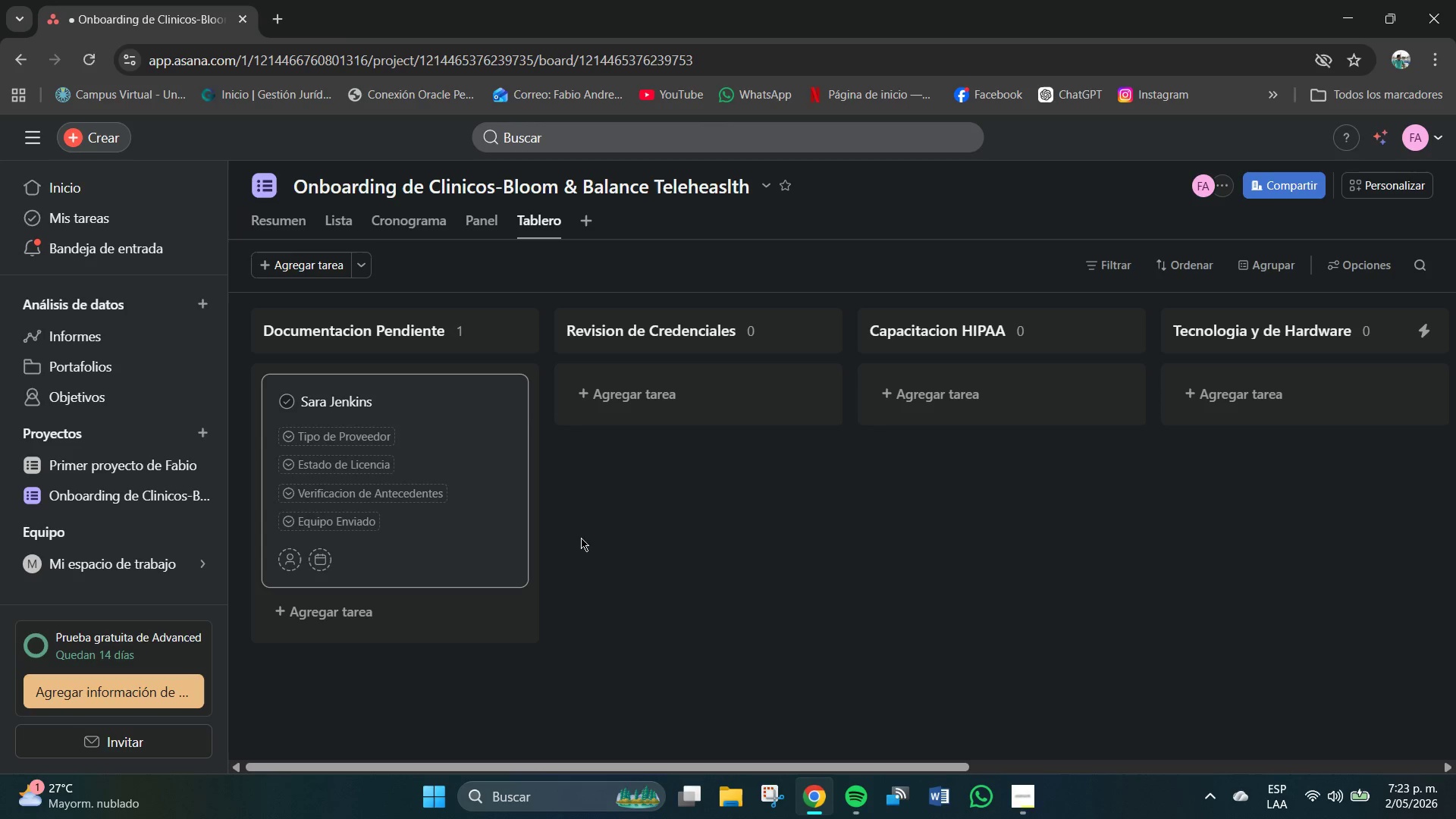 
left_click([636, 535])
 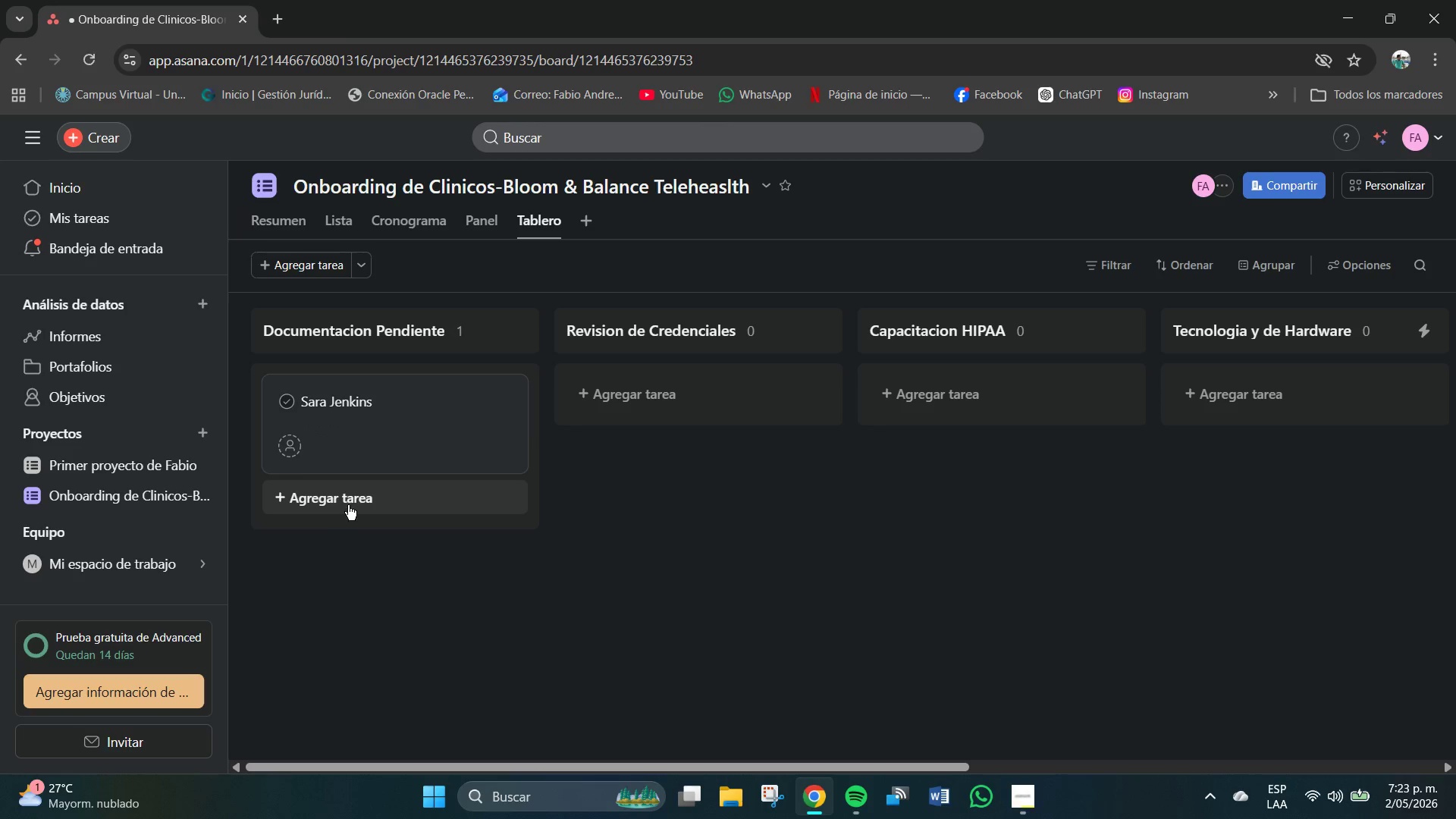 
left_click([337, 502])
 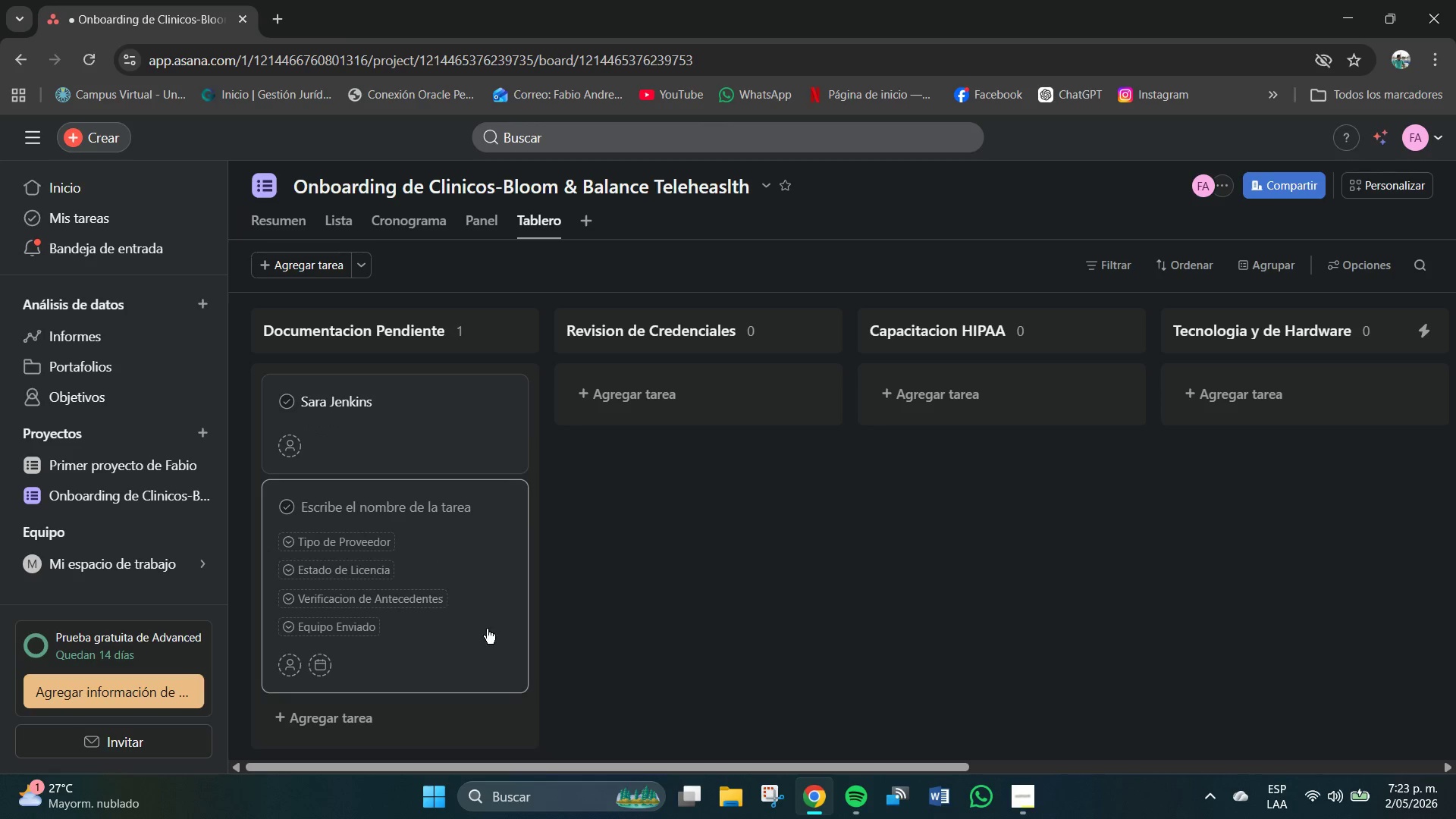 
left_click([639, 620])
 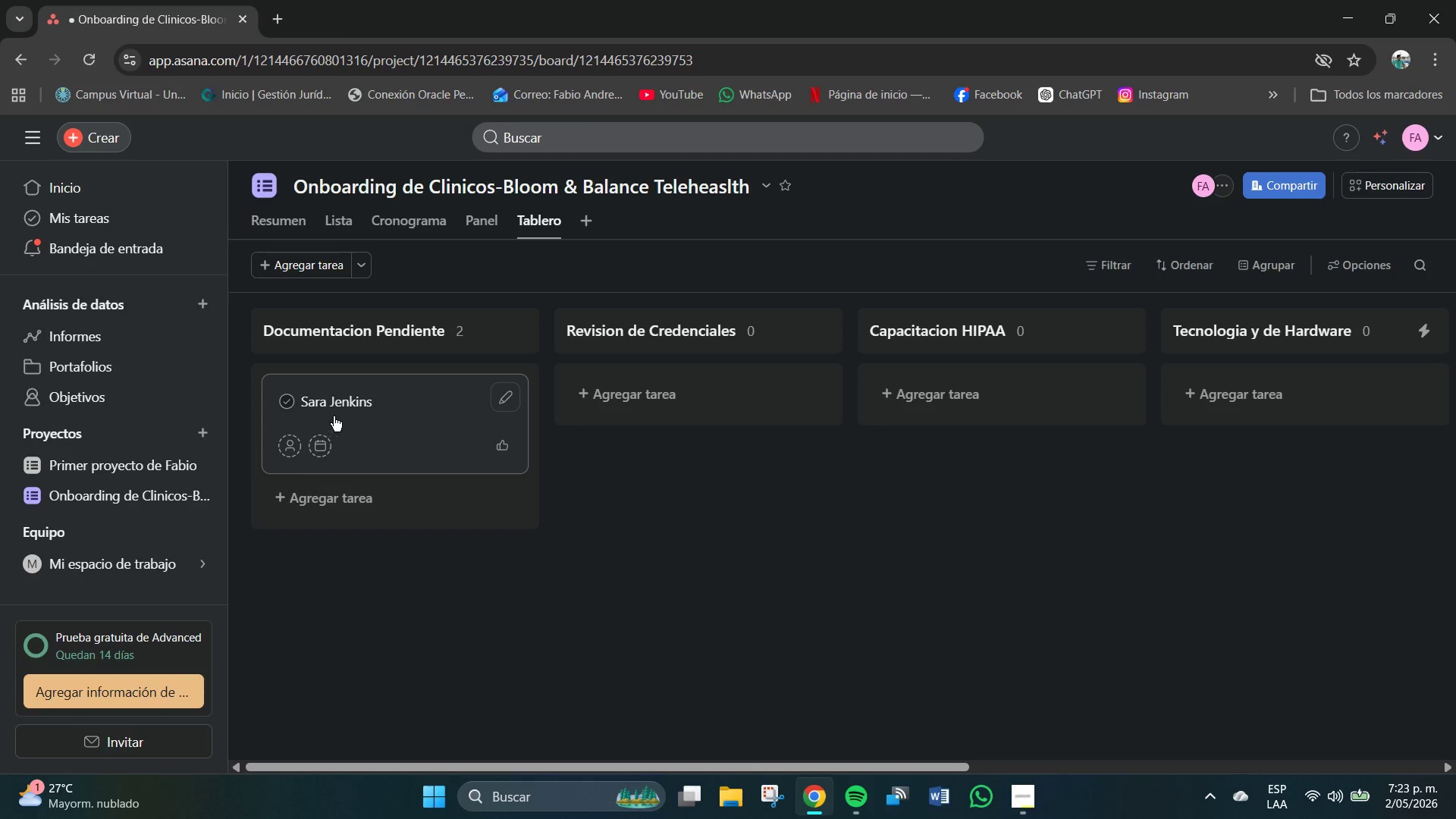 
left_click([354, 392])
 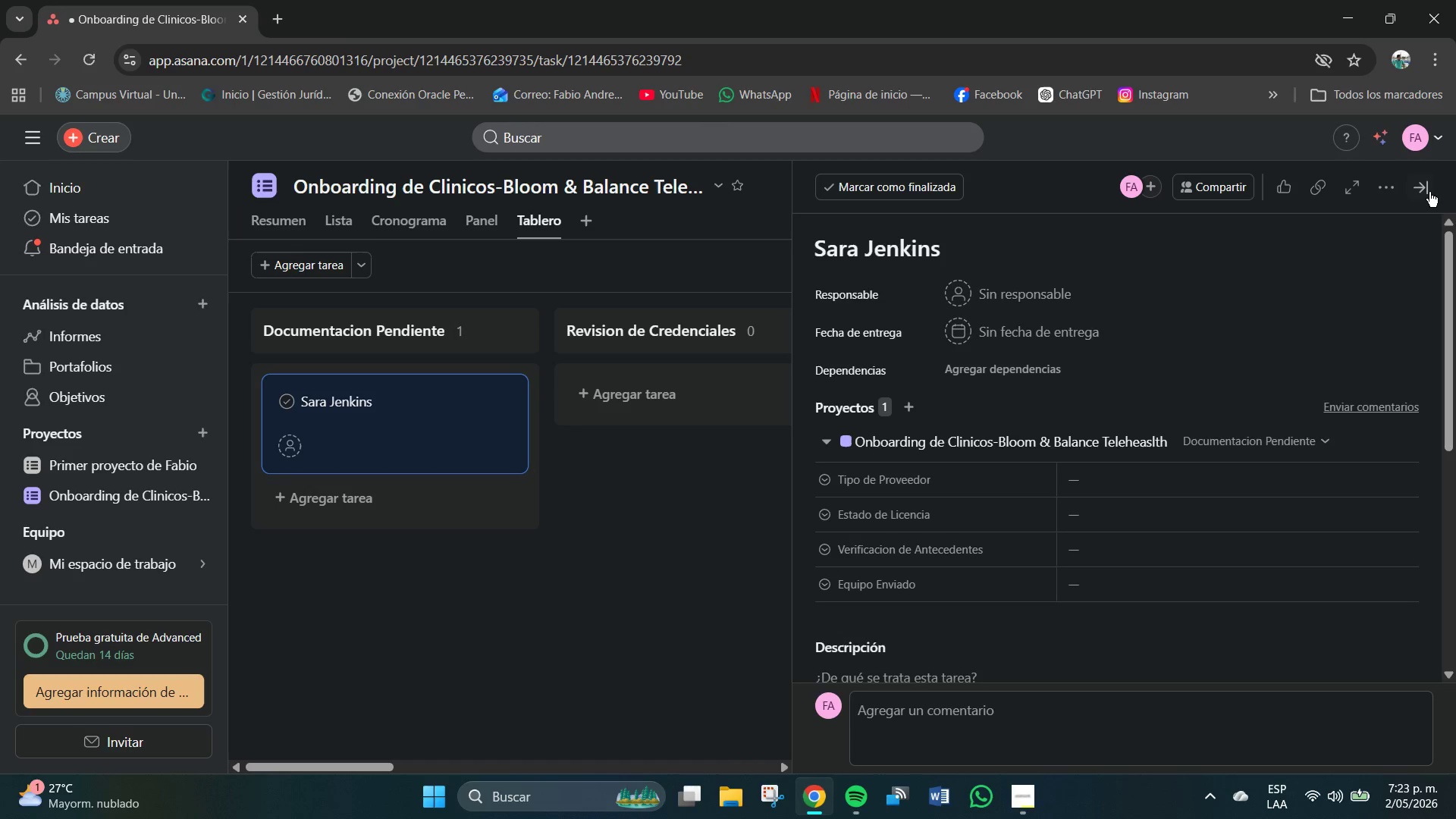 
left_click([560, 512])
 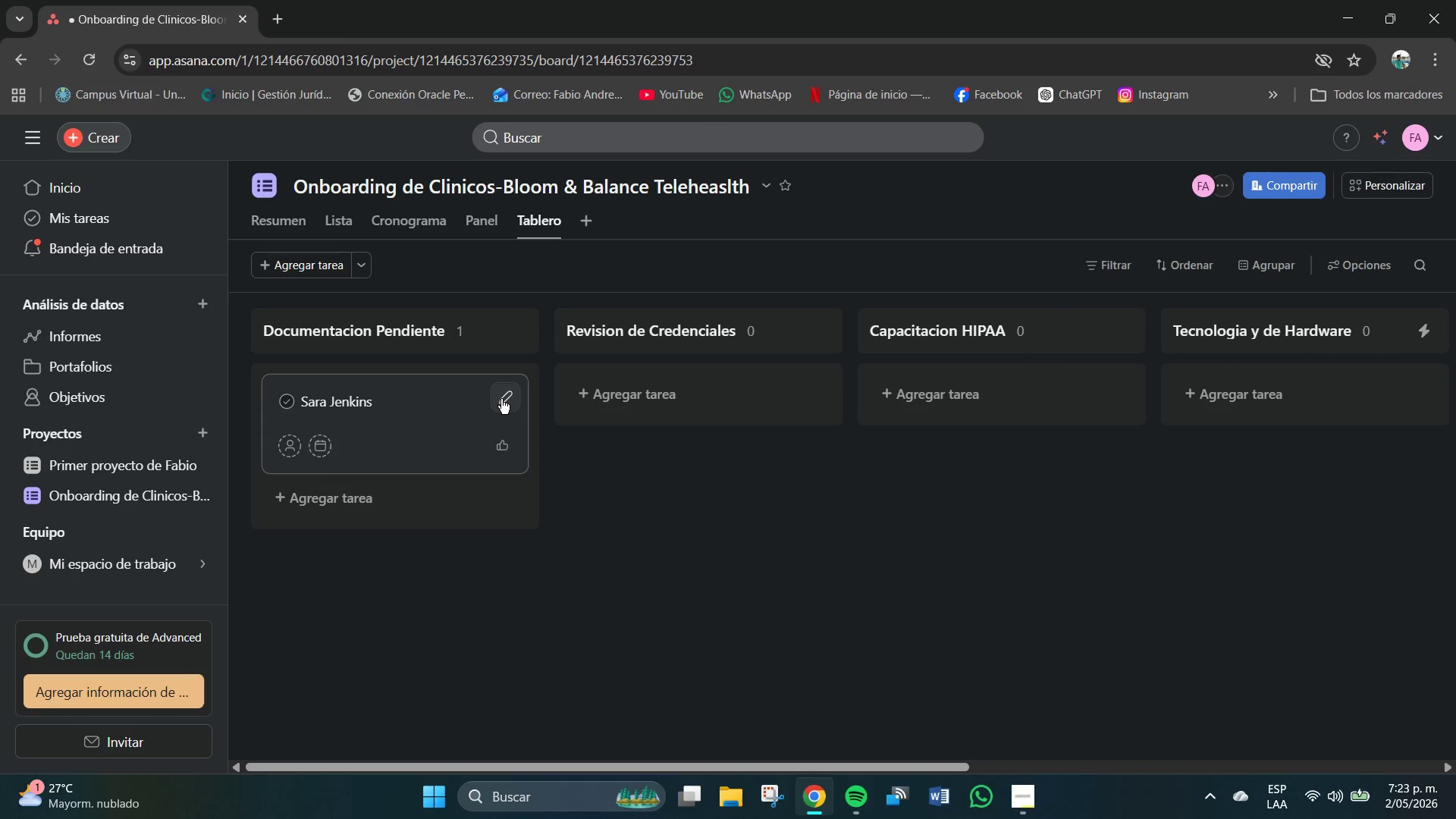 
left_click([501, 399])
 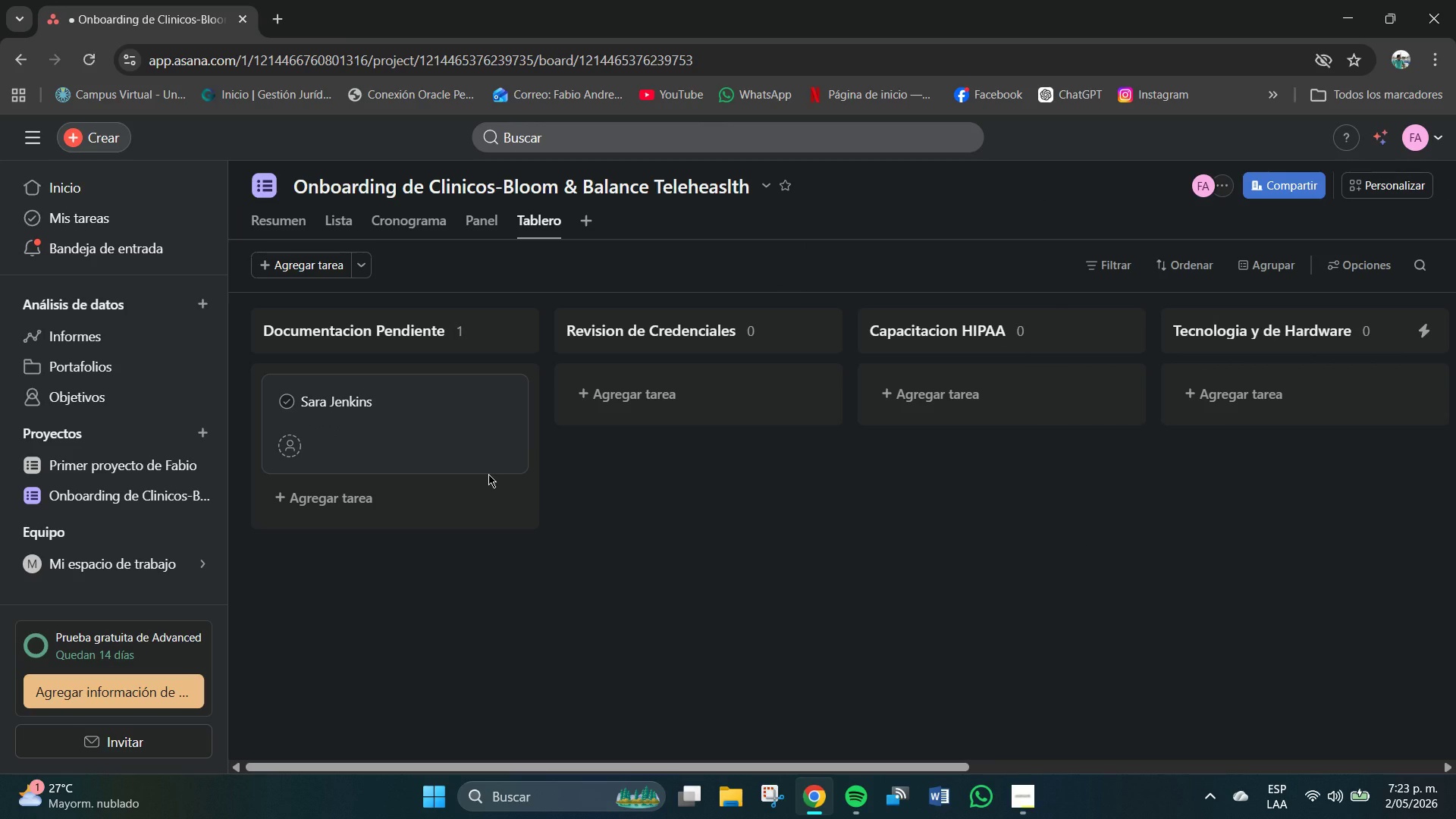 
wait(12.41)
 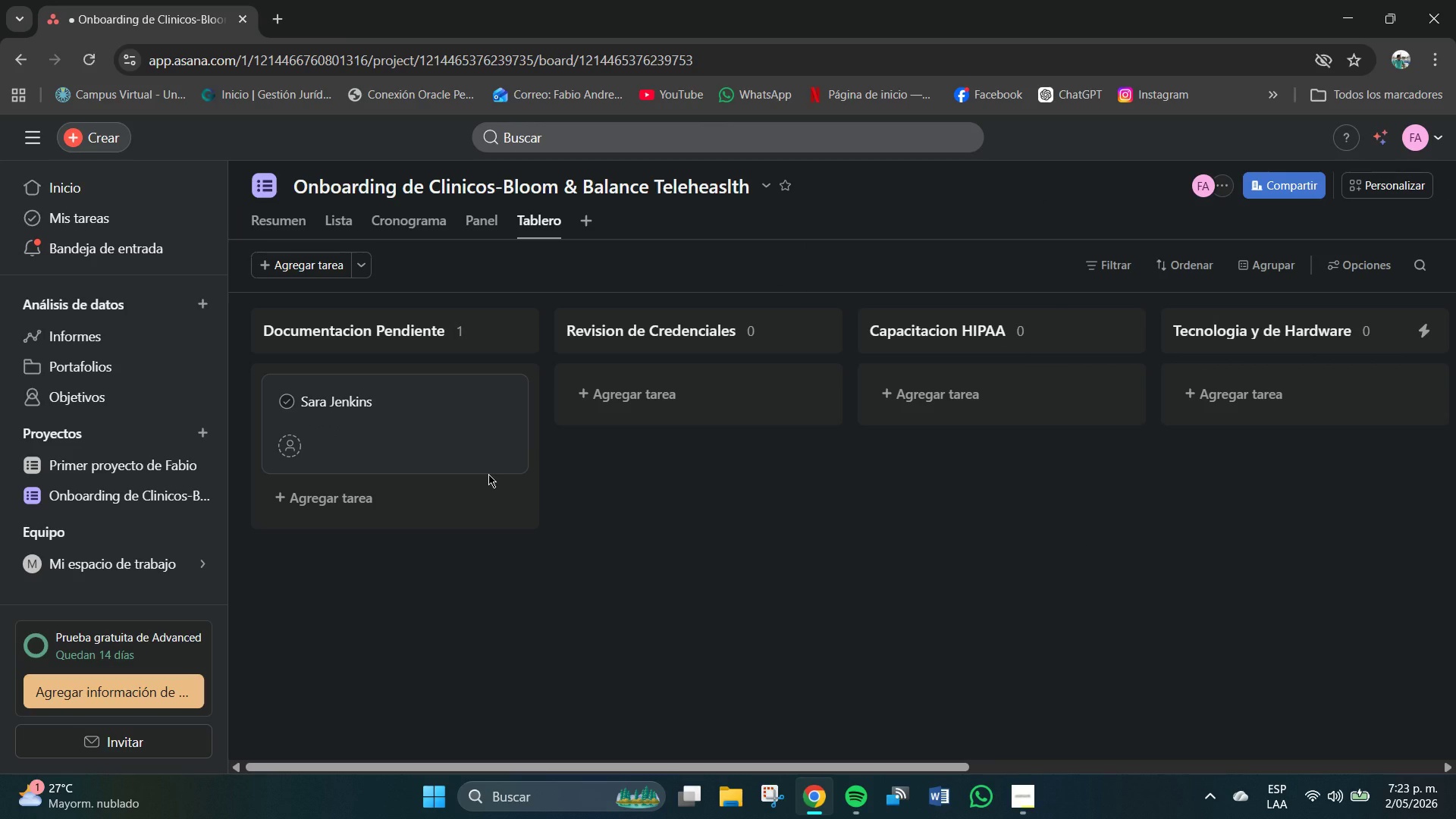 
left_click([644, 527])
 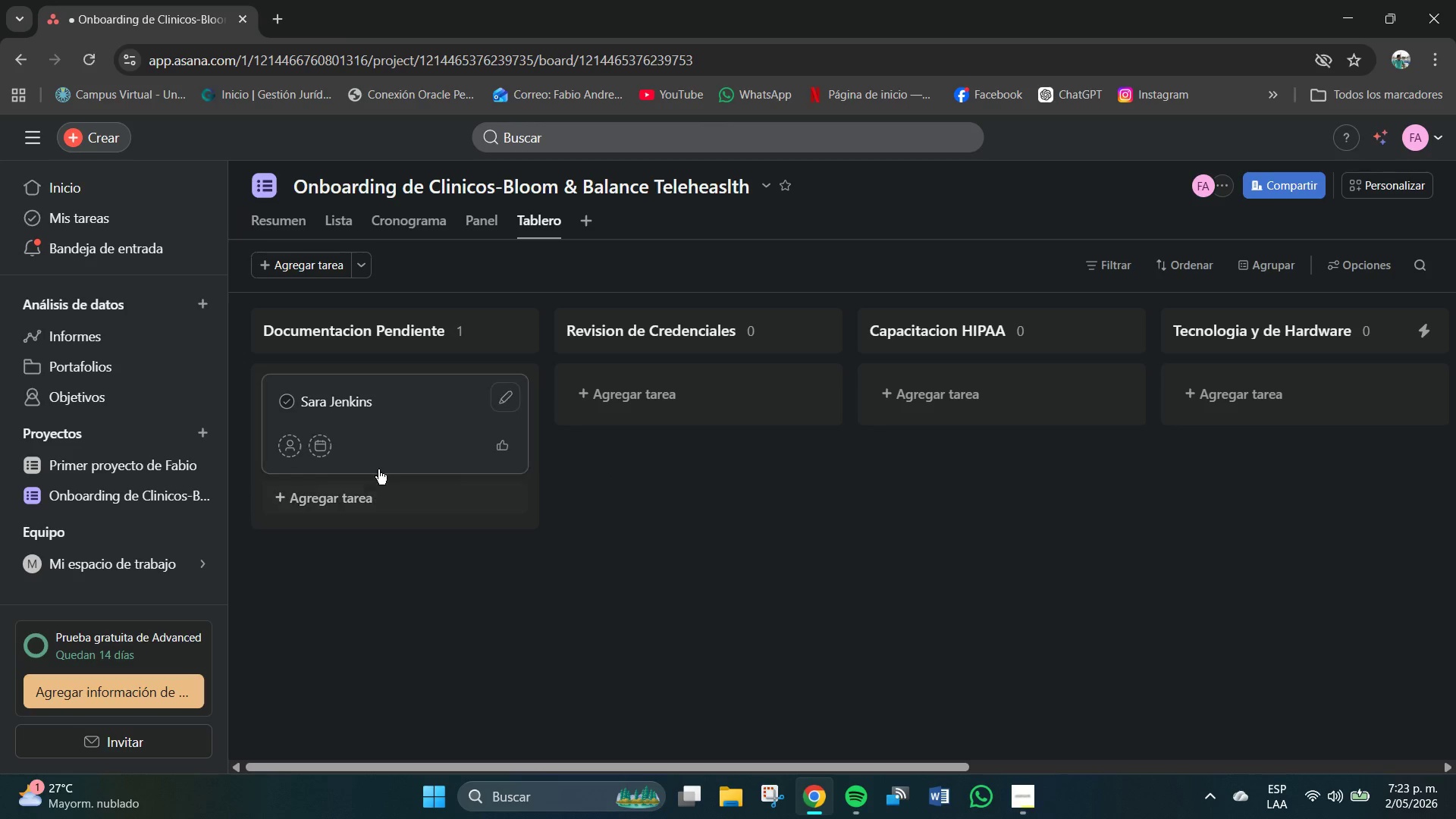 
left_click([354, 494])
 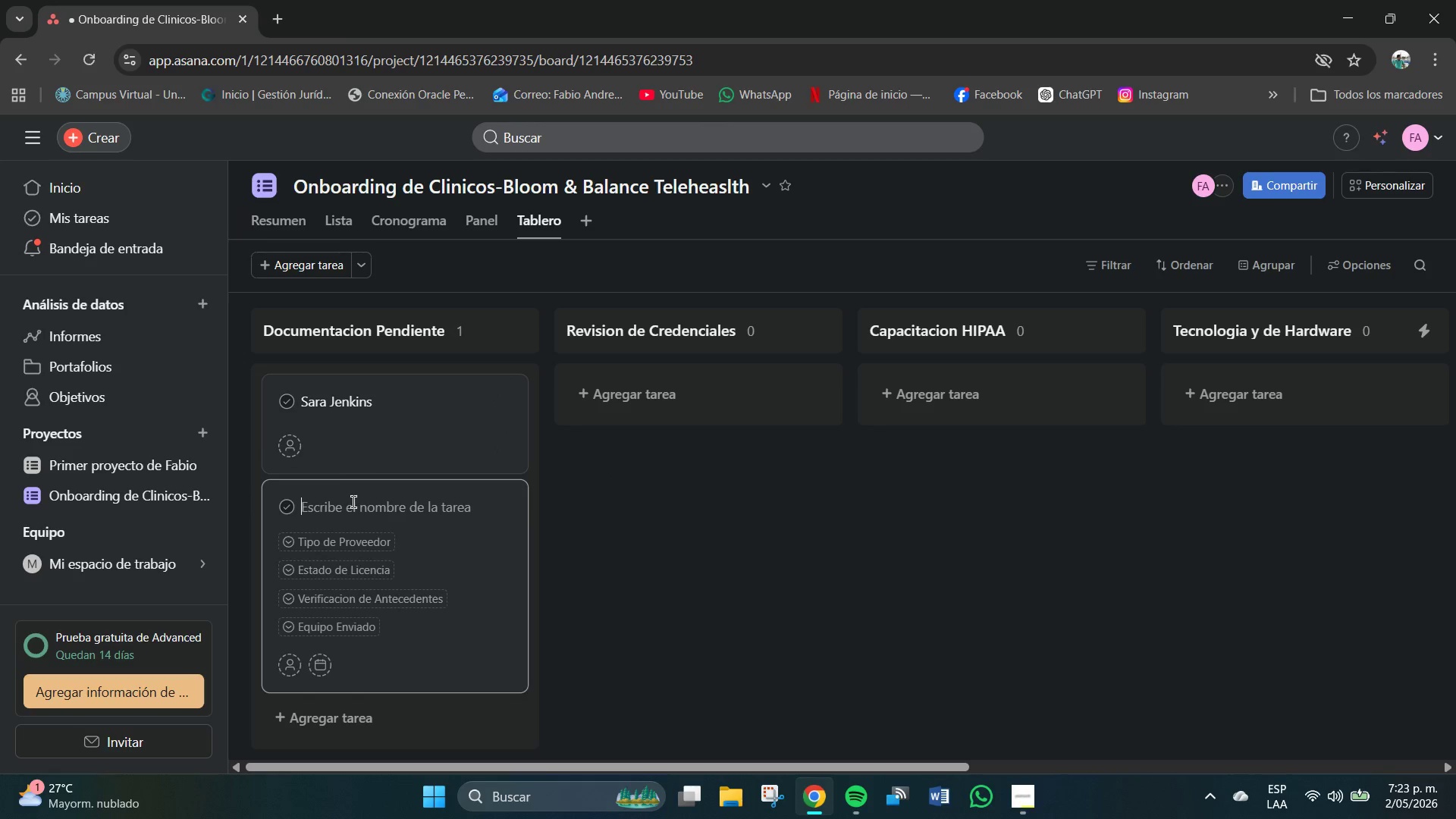 
left_click([353, 502])
 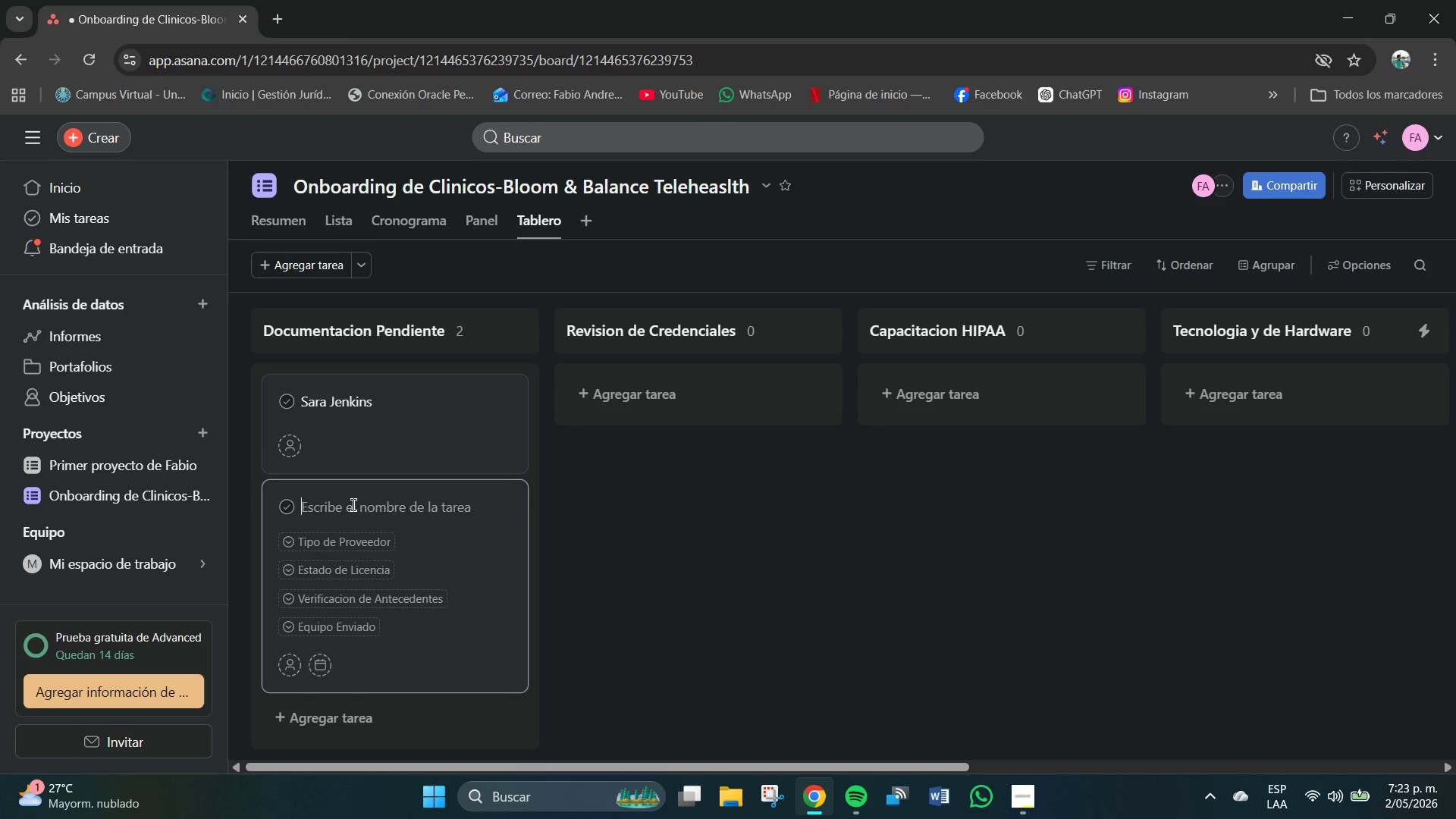 
type(Elena Rodriguez)
 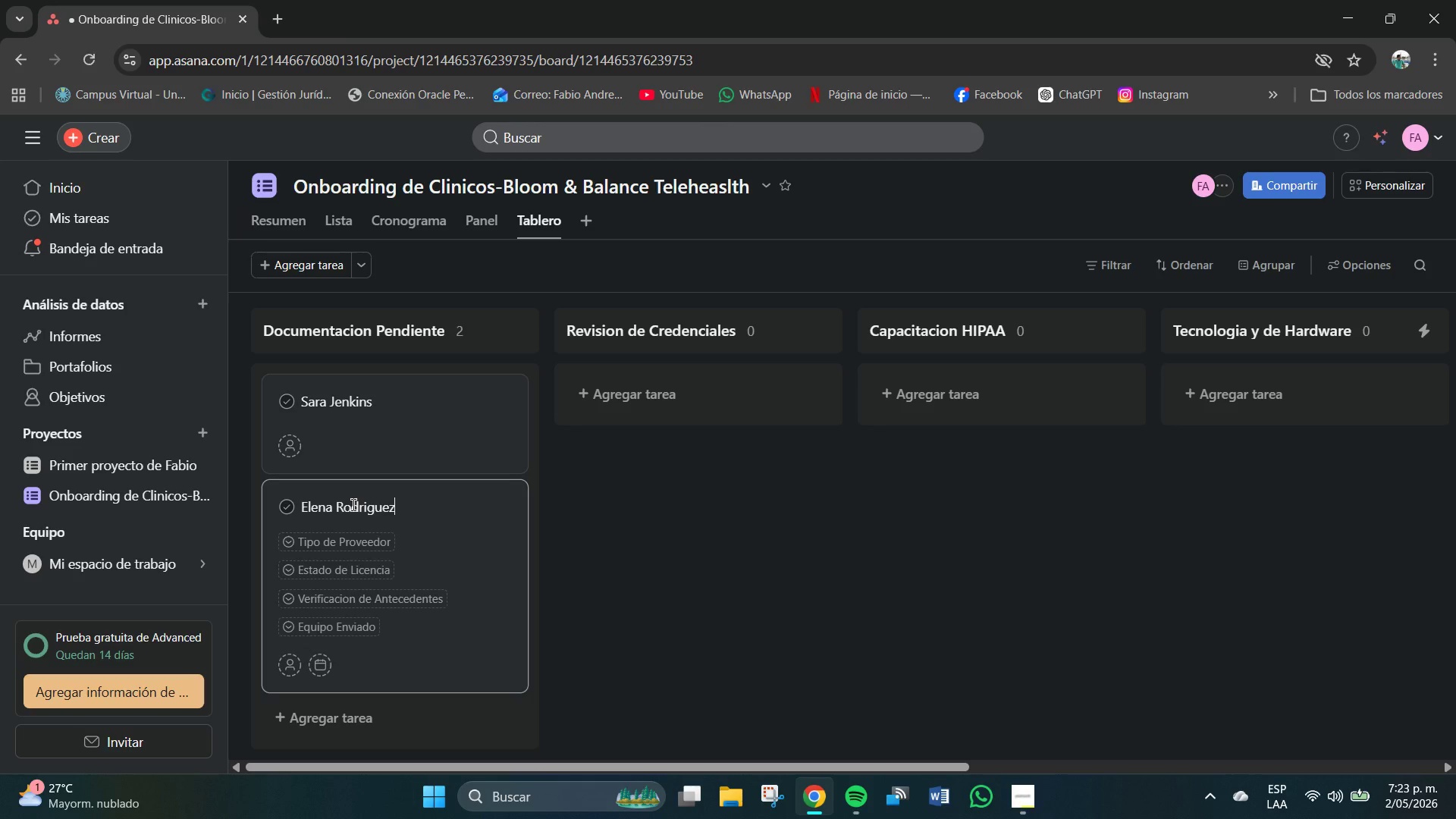 
left_click([619, 560])
 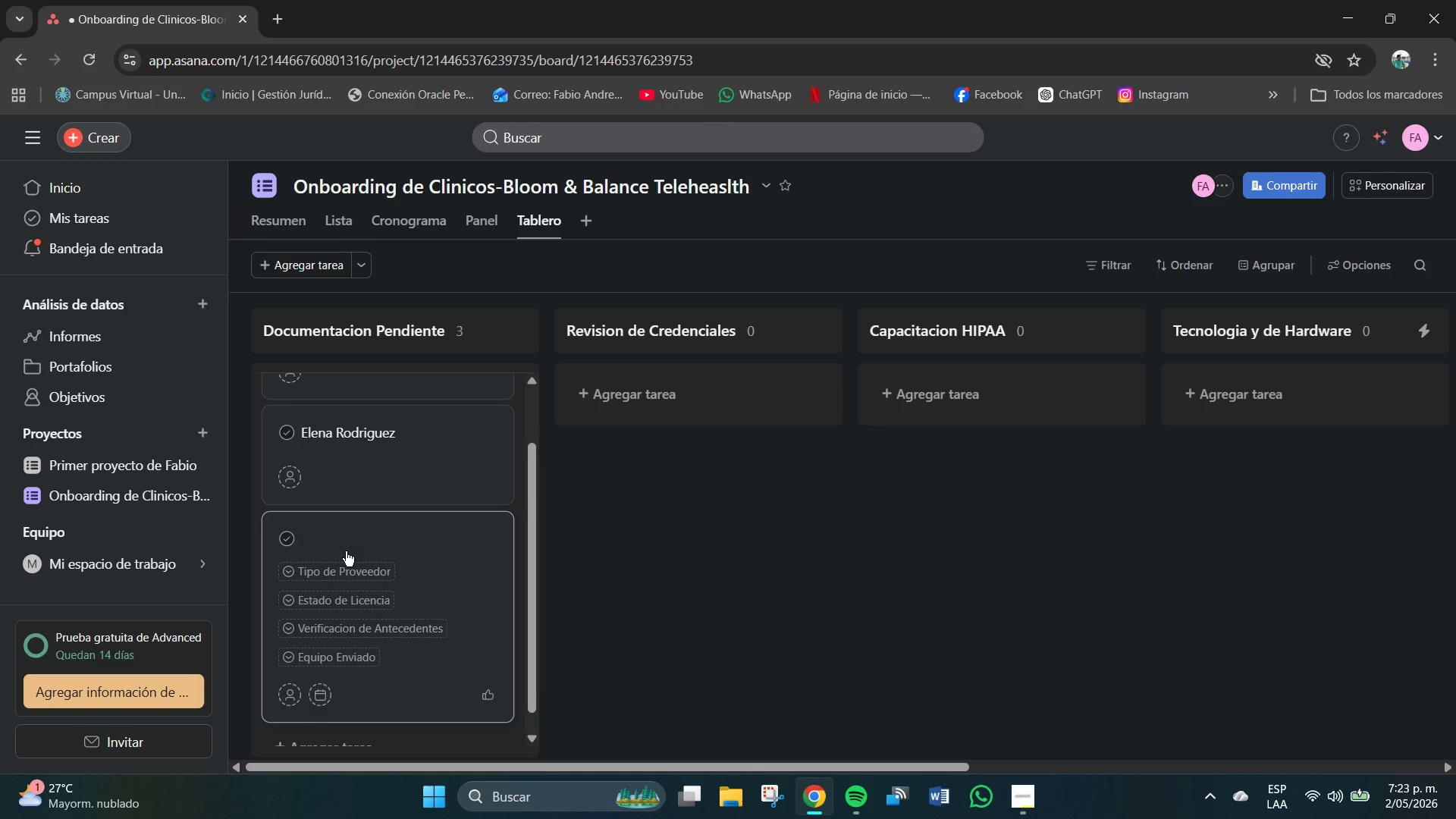 
key(CapsLock)
 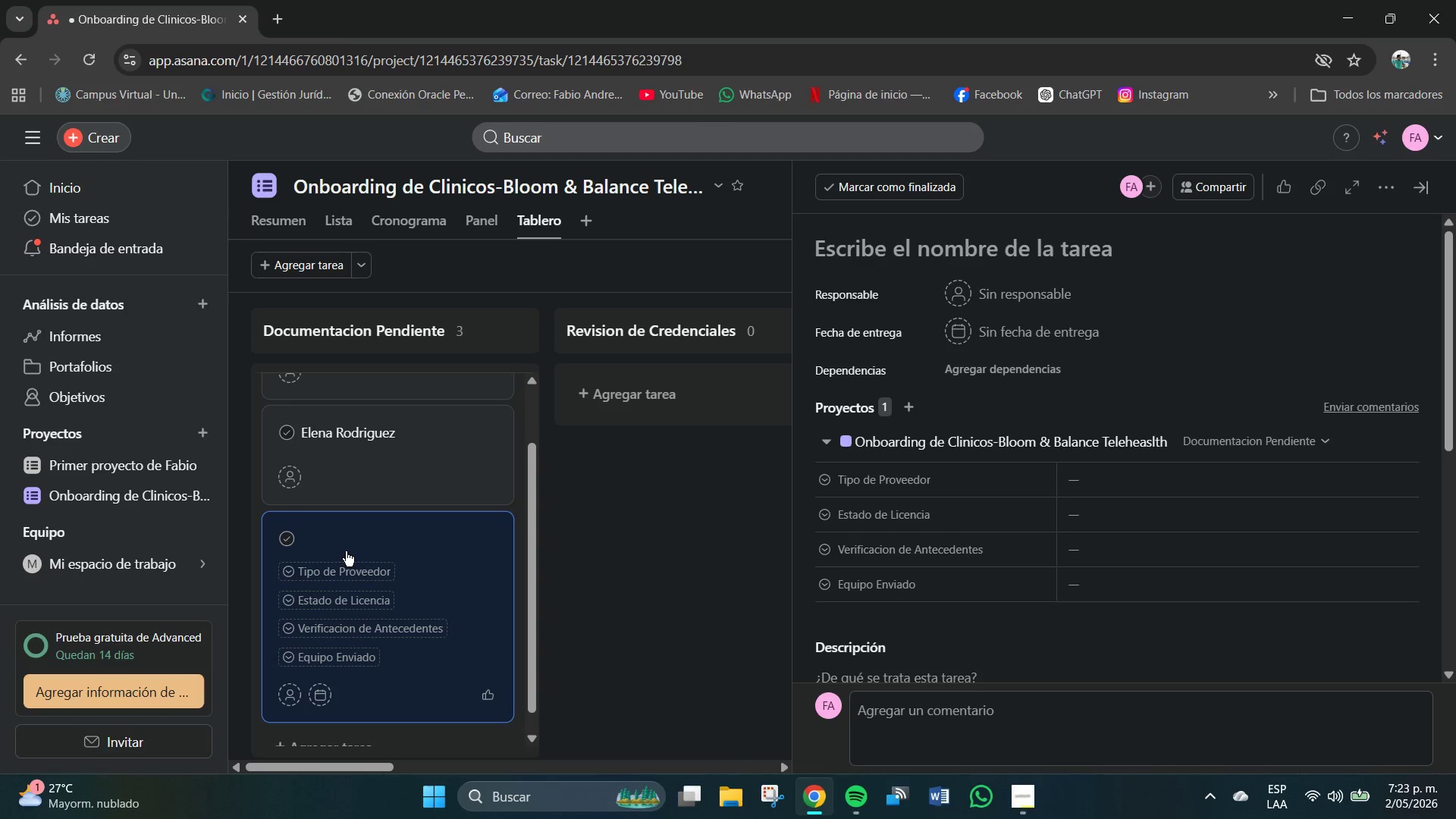 
key(J)
 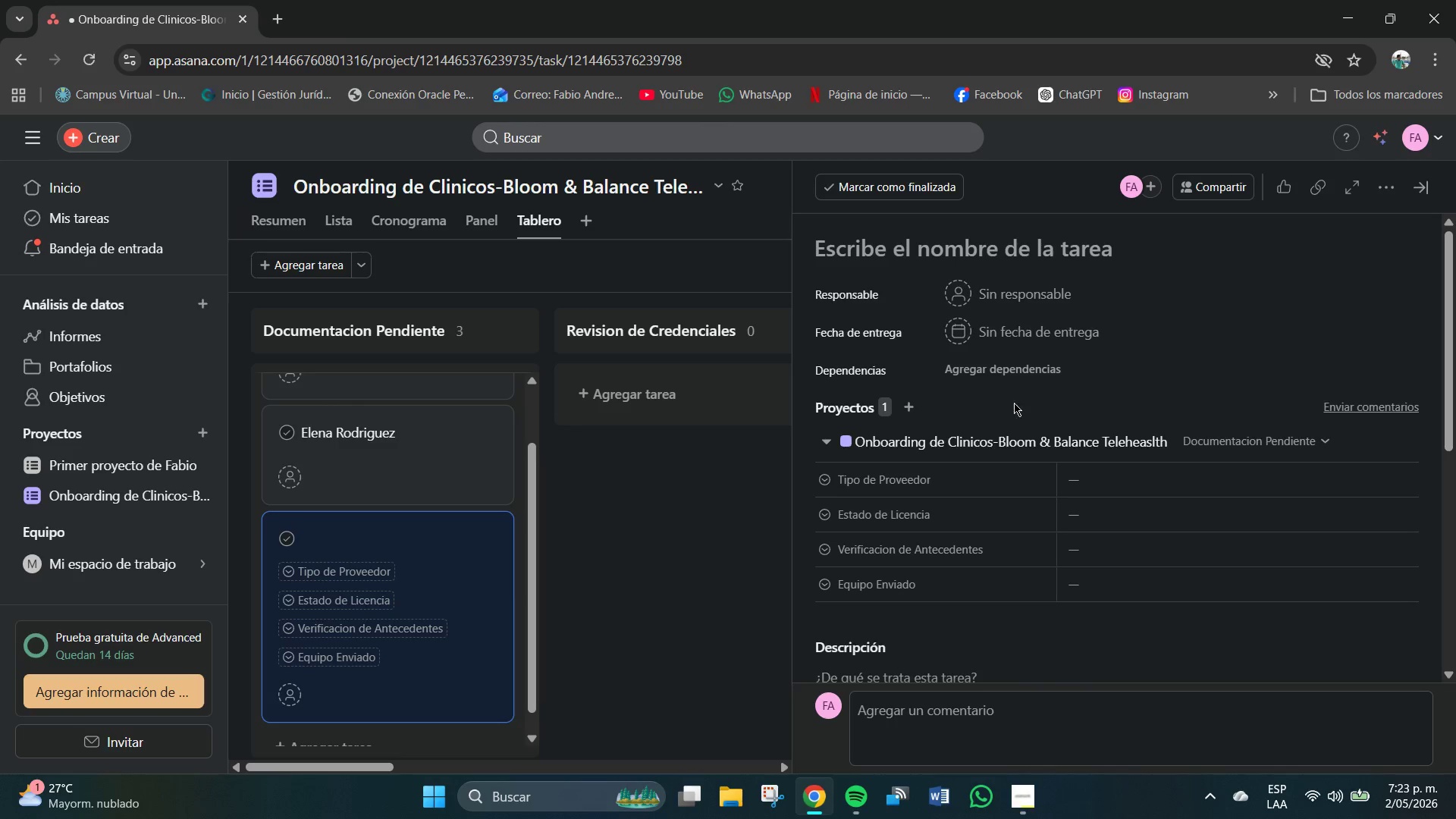 
left_click([689, 497])
 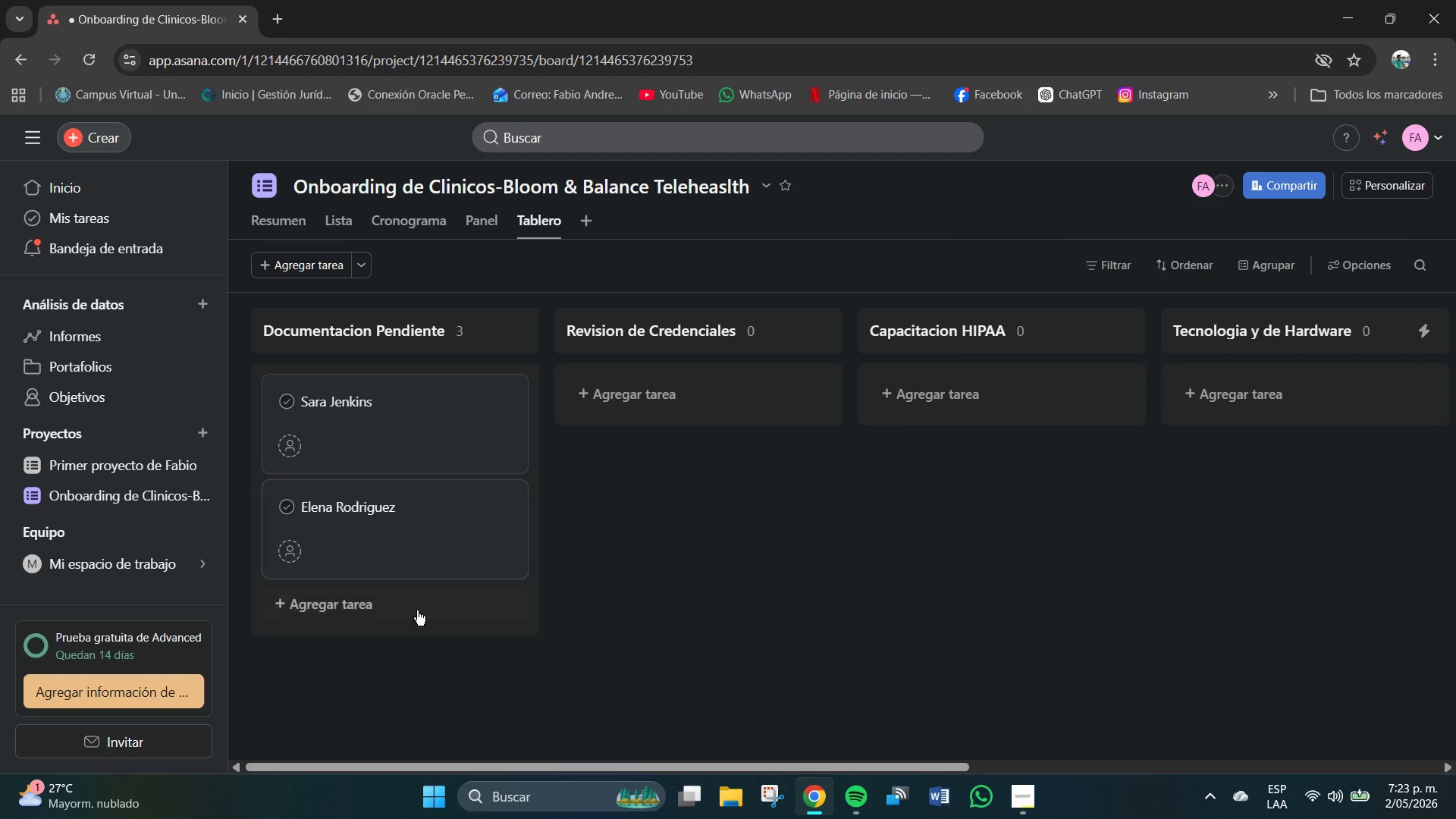 
left_click([341, 613])
 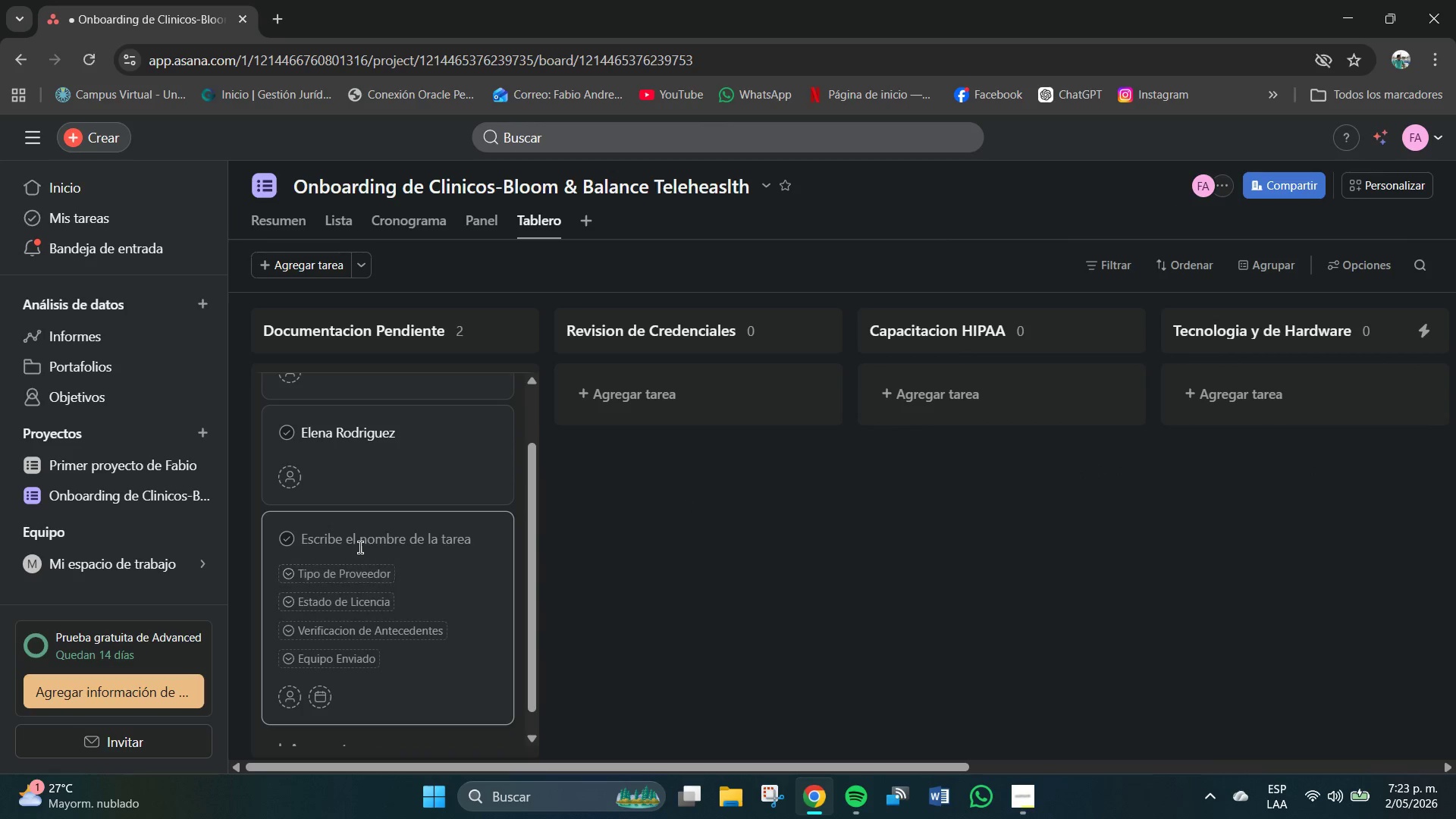 
left_click([360, 546])
 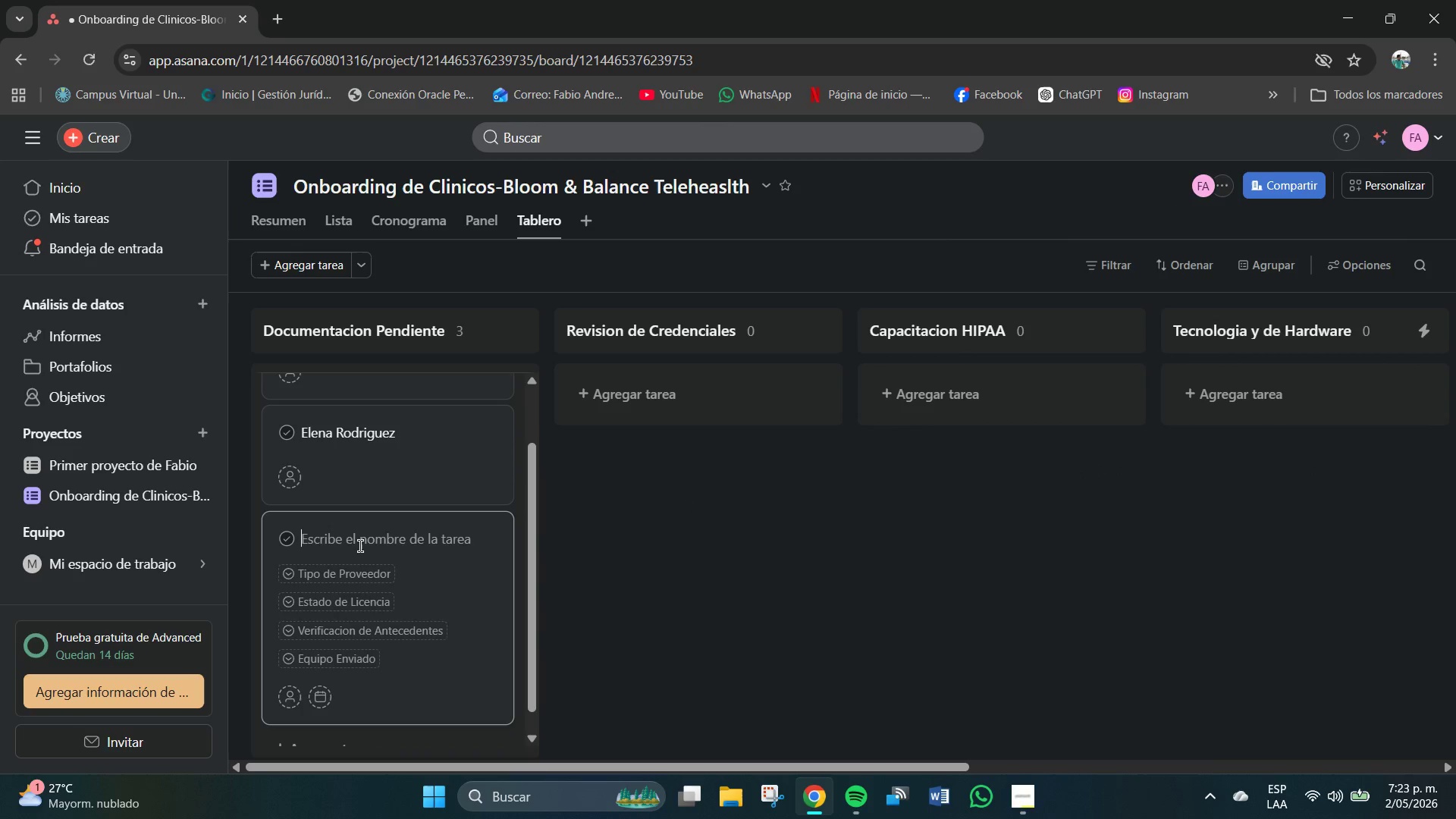 
type(James)
 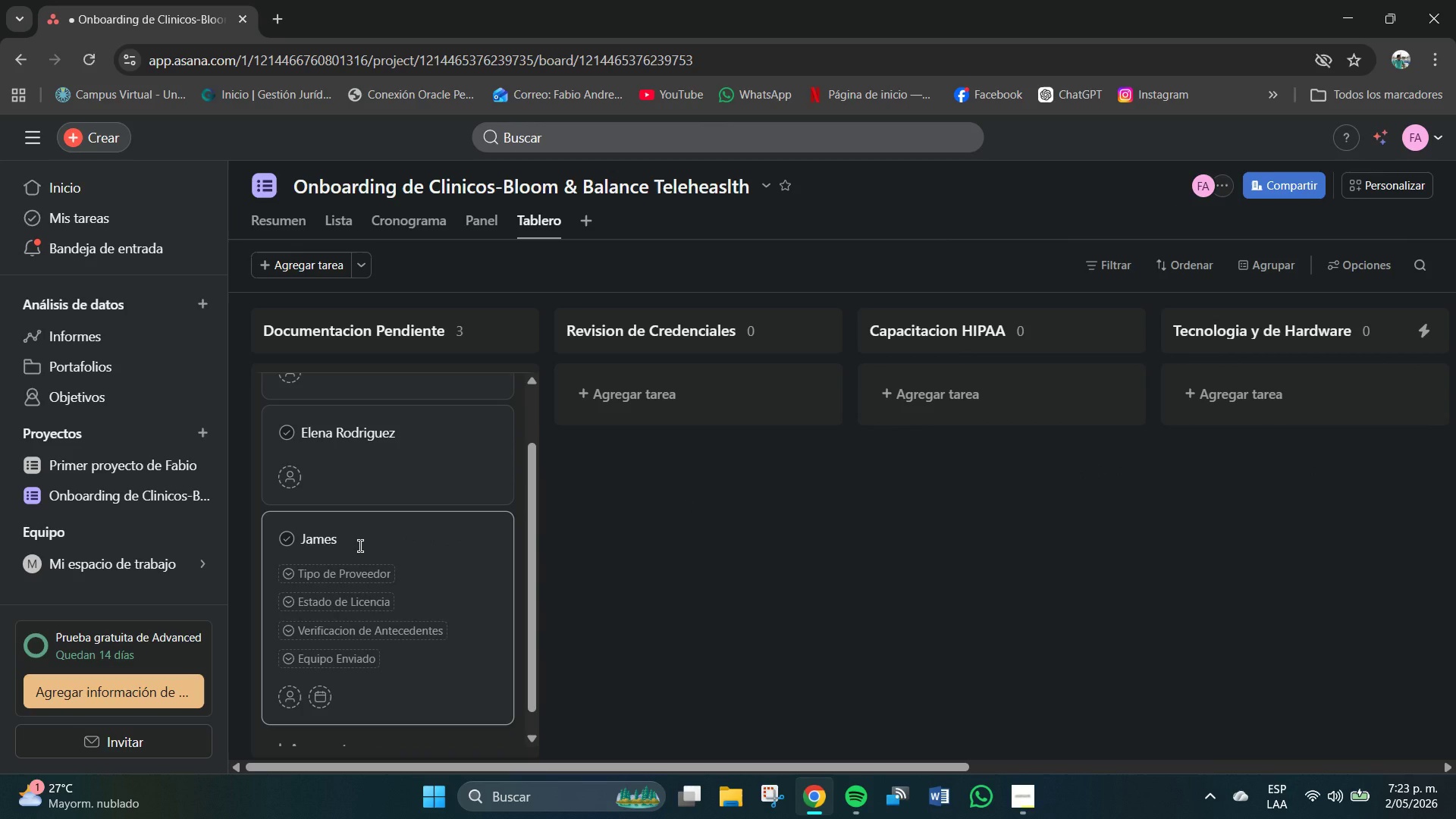 
wait(6.31)
 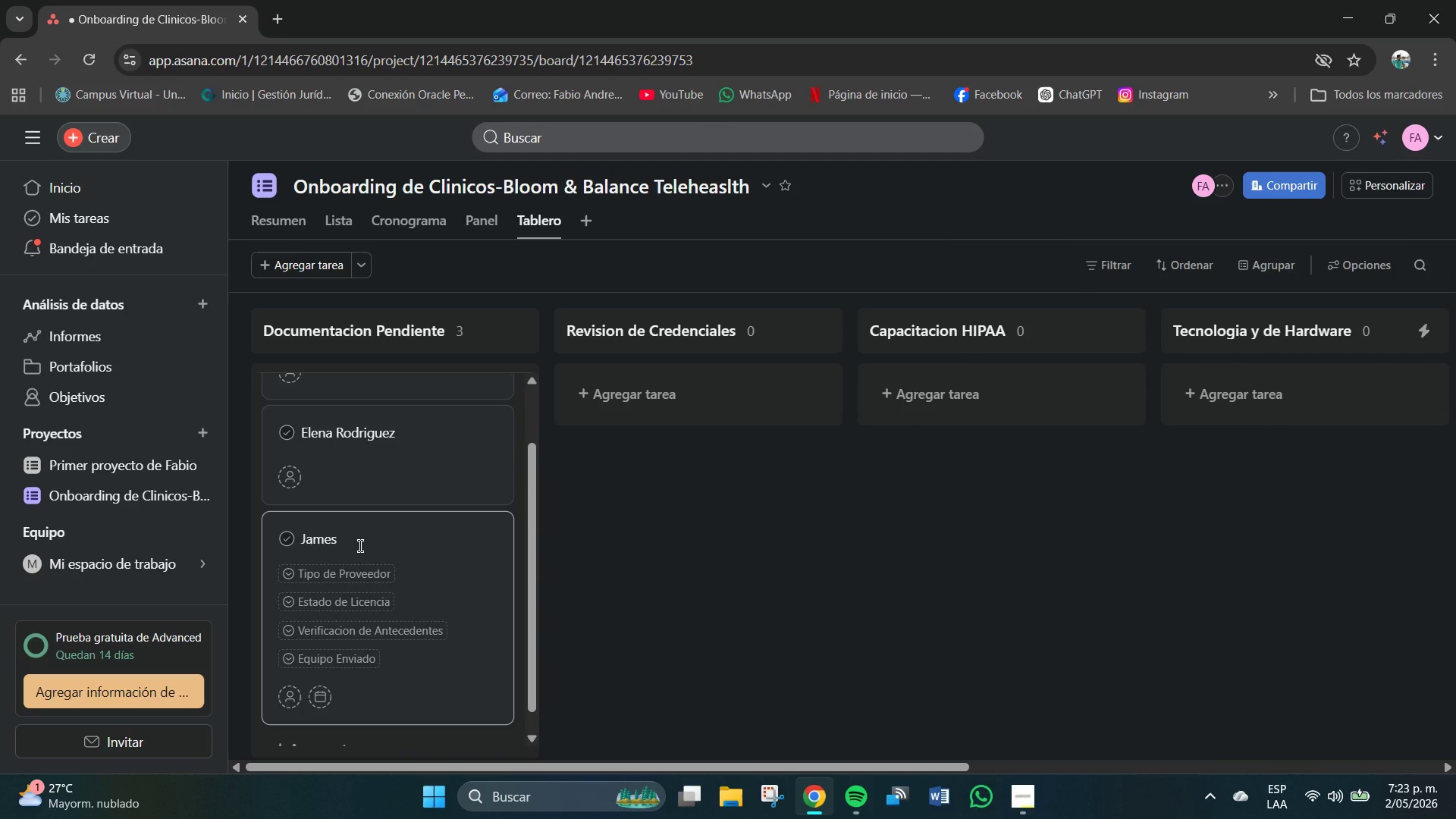 
type( Ty)
key(Backspace)
type(aylor)
 